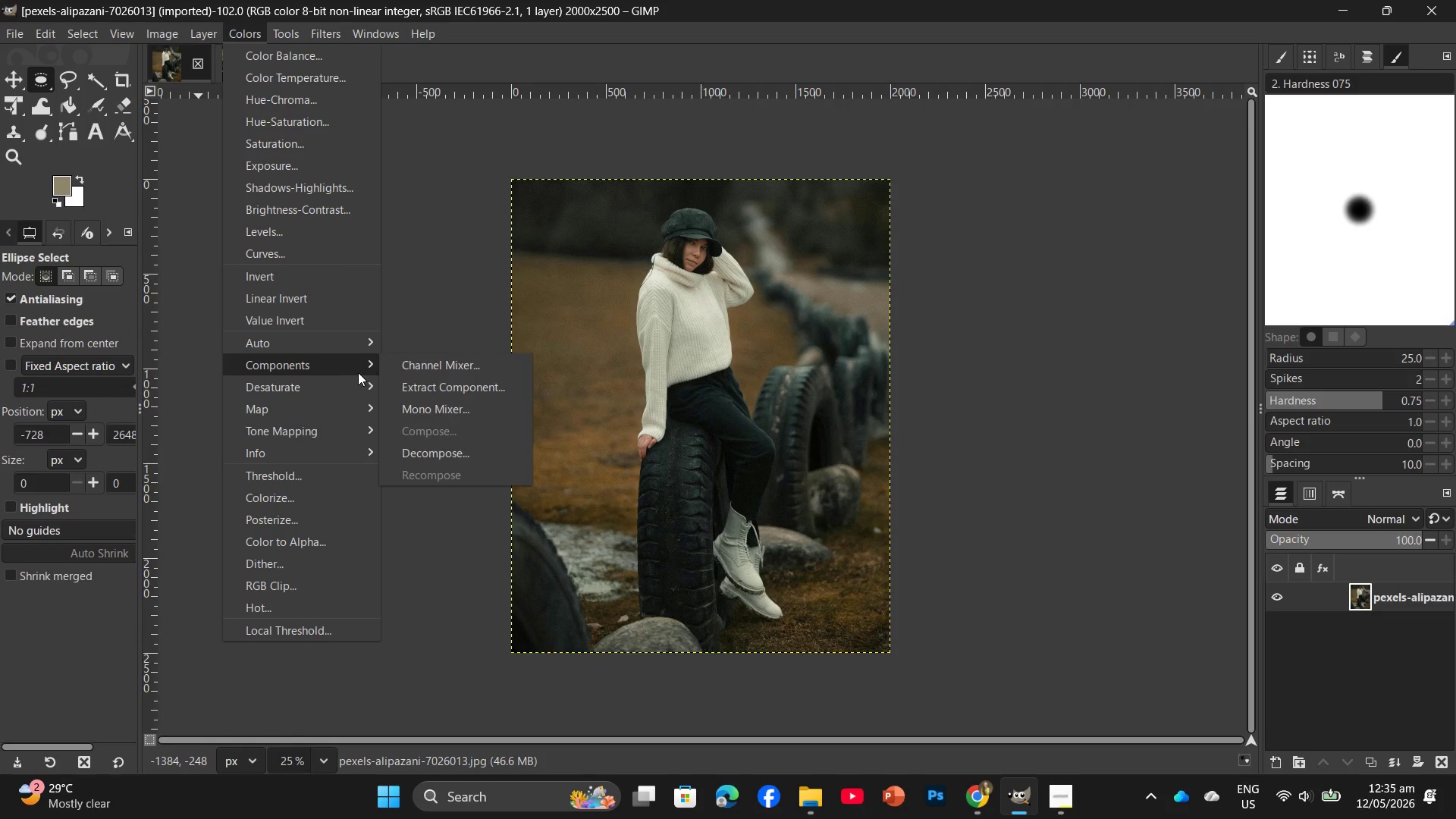 
left_click([433, 407])
 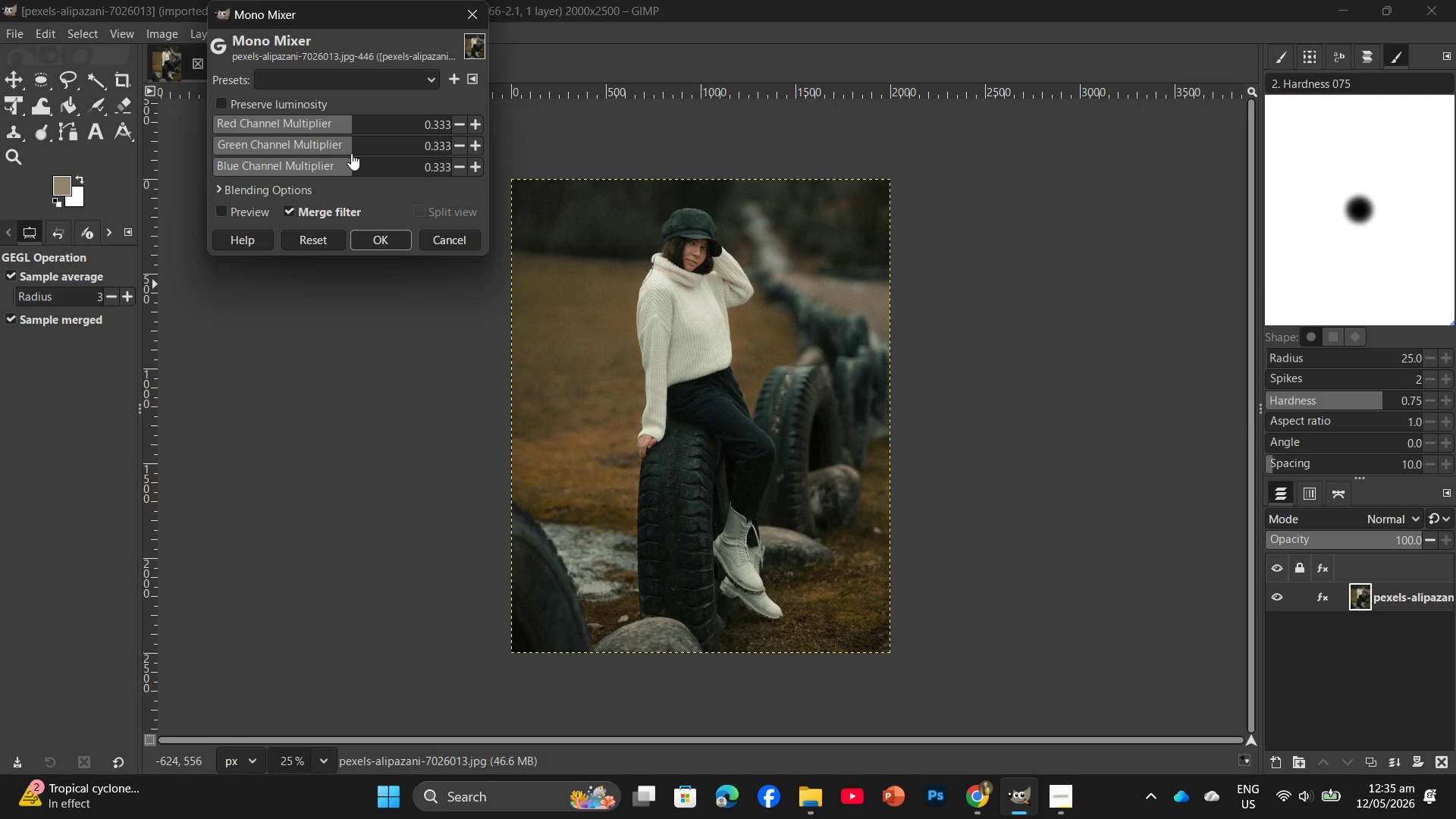 
left_click([349, 153])
 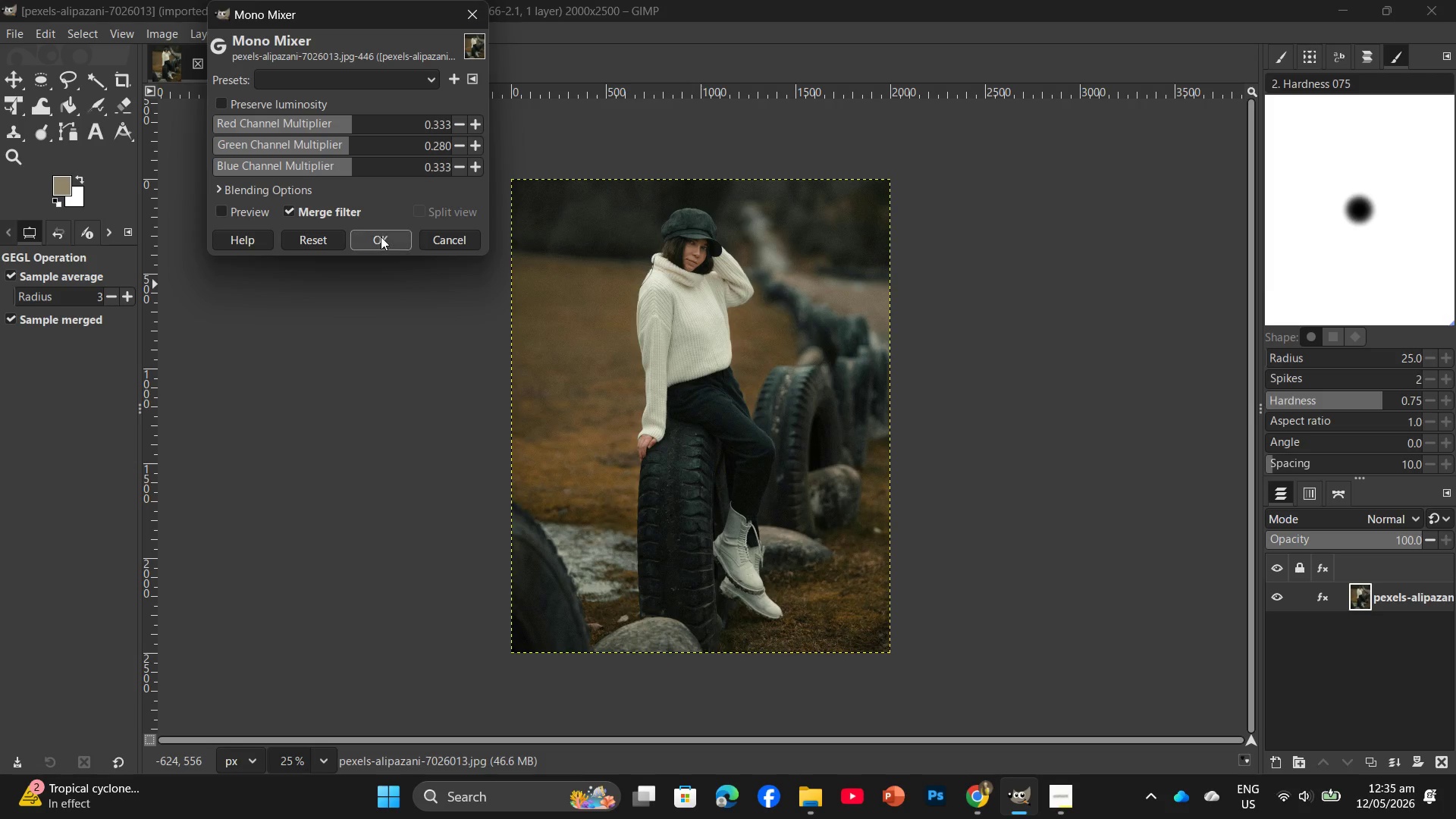 
left_click([382, 242])
 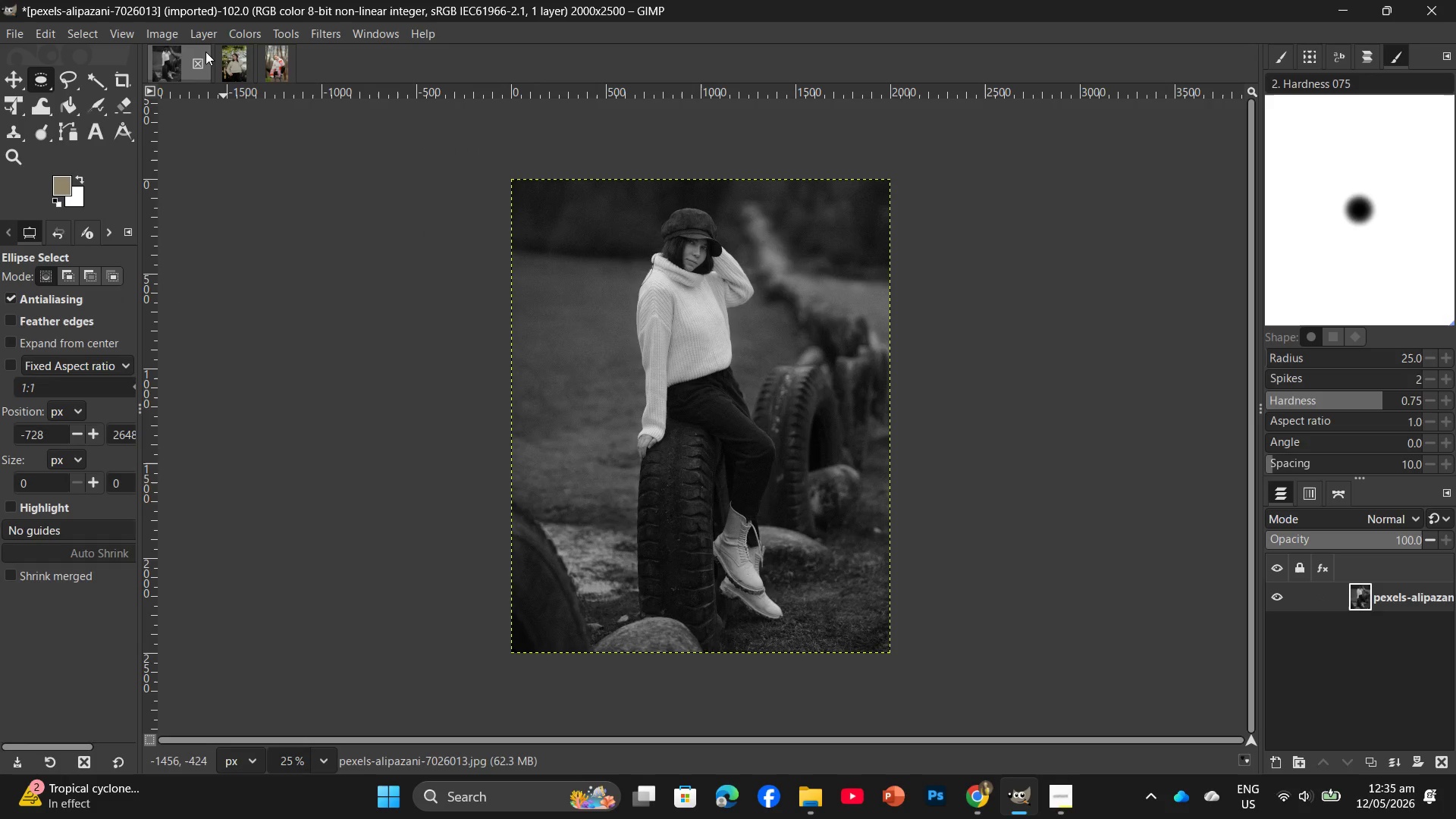 
left_click([206, 35])
 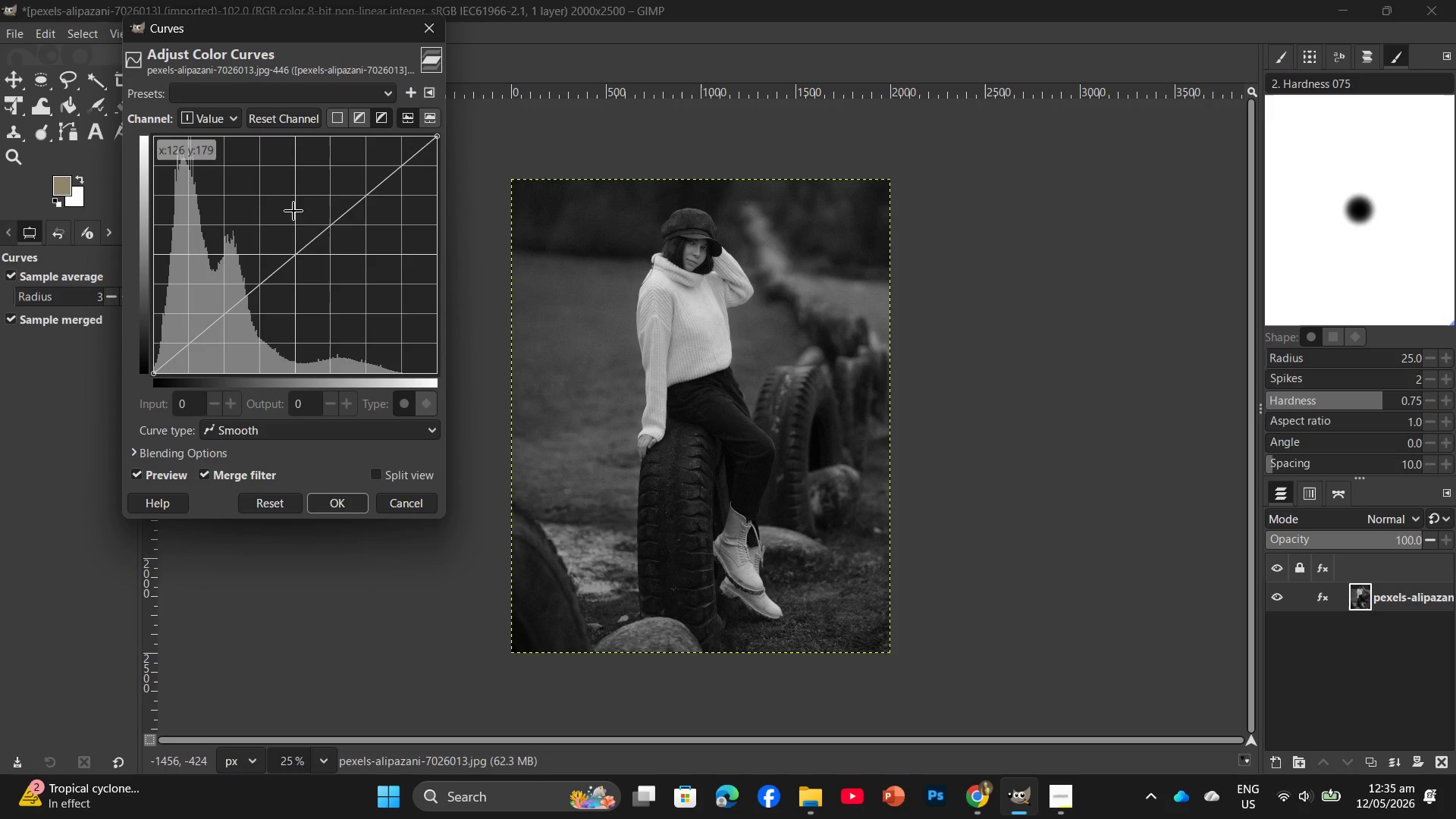 
left_click_drag(start_coordinate=[335, 234], to_coordinate=[344, 239])
 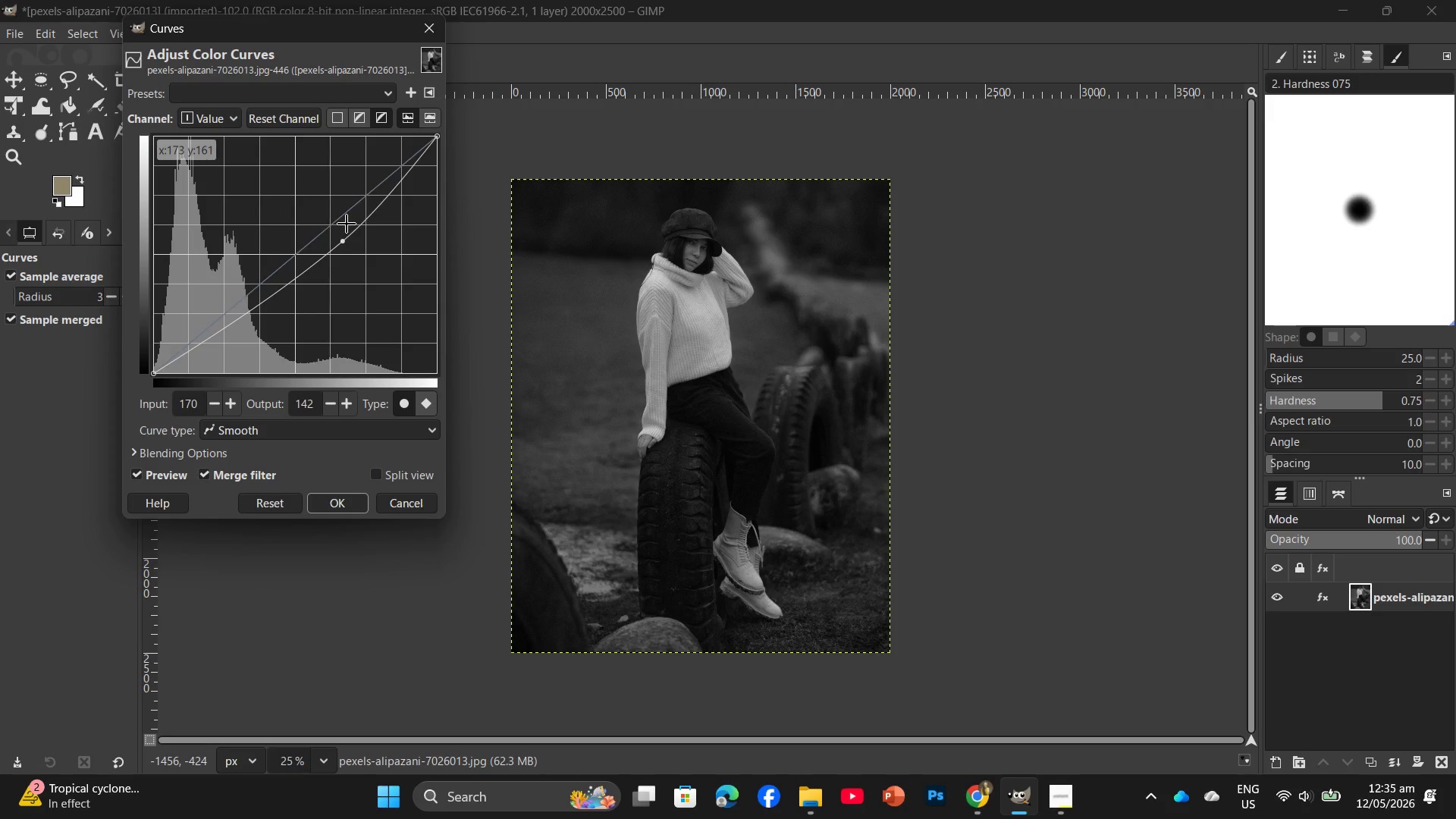 
left_click_drag(start_coordinate=[347, 228], to_coordinate=[345, 221])
 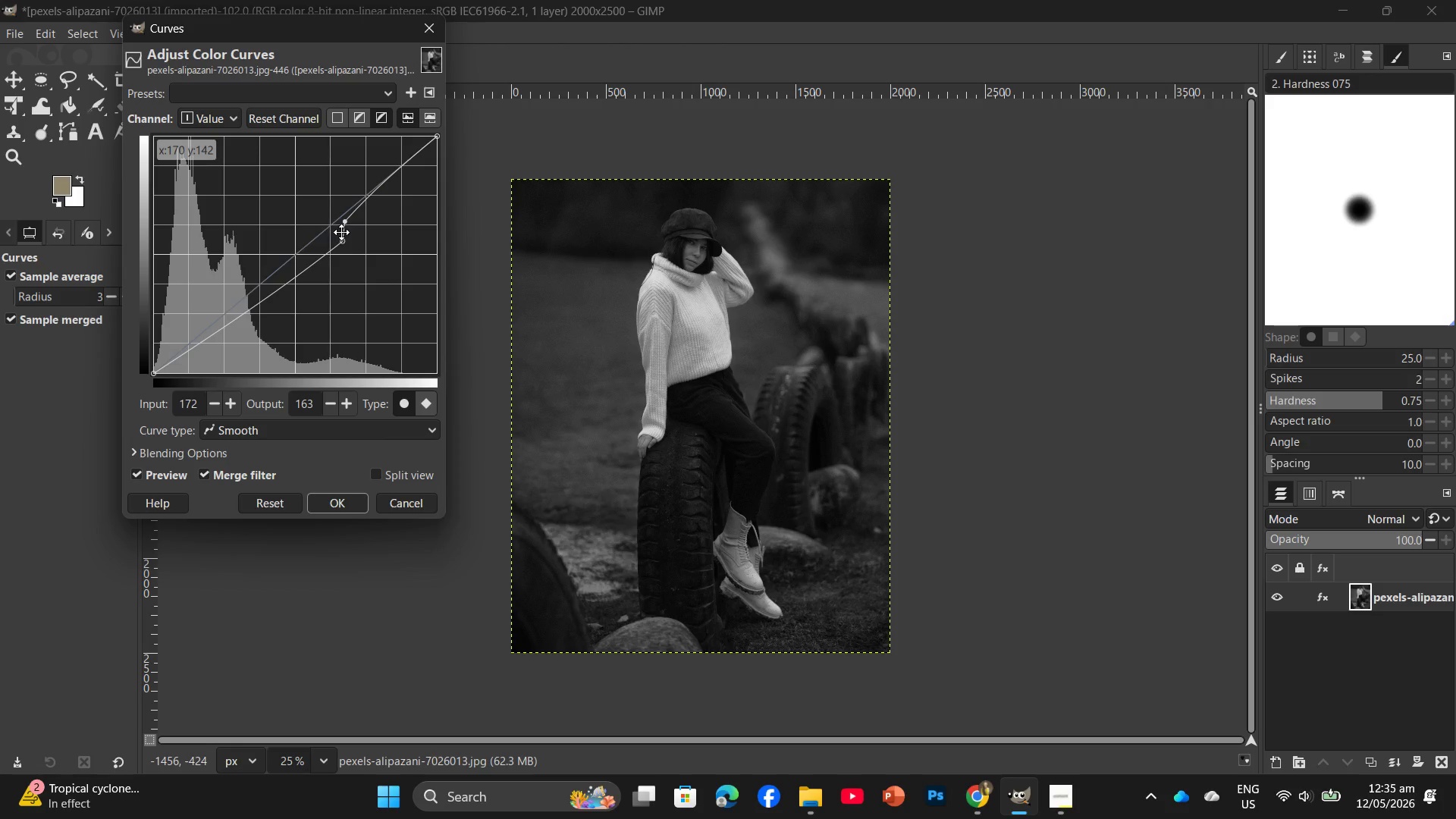 
left_click_drag(start_coordinate=[341, 240], to_coordinate=[340, 235])
 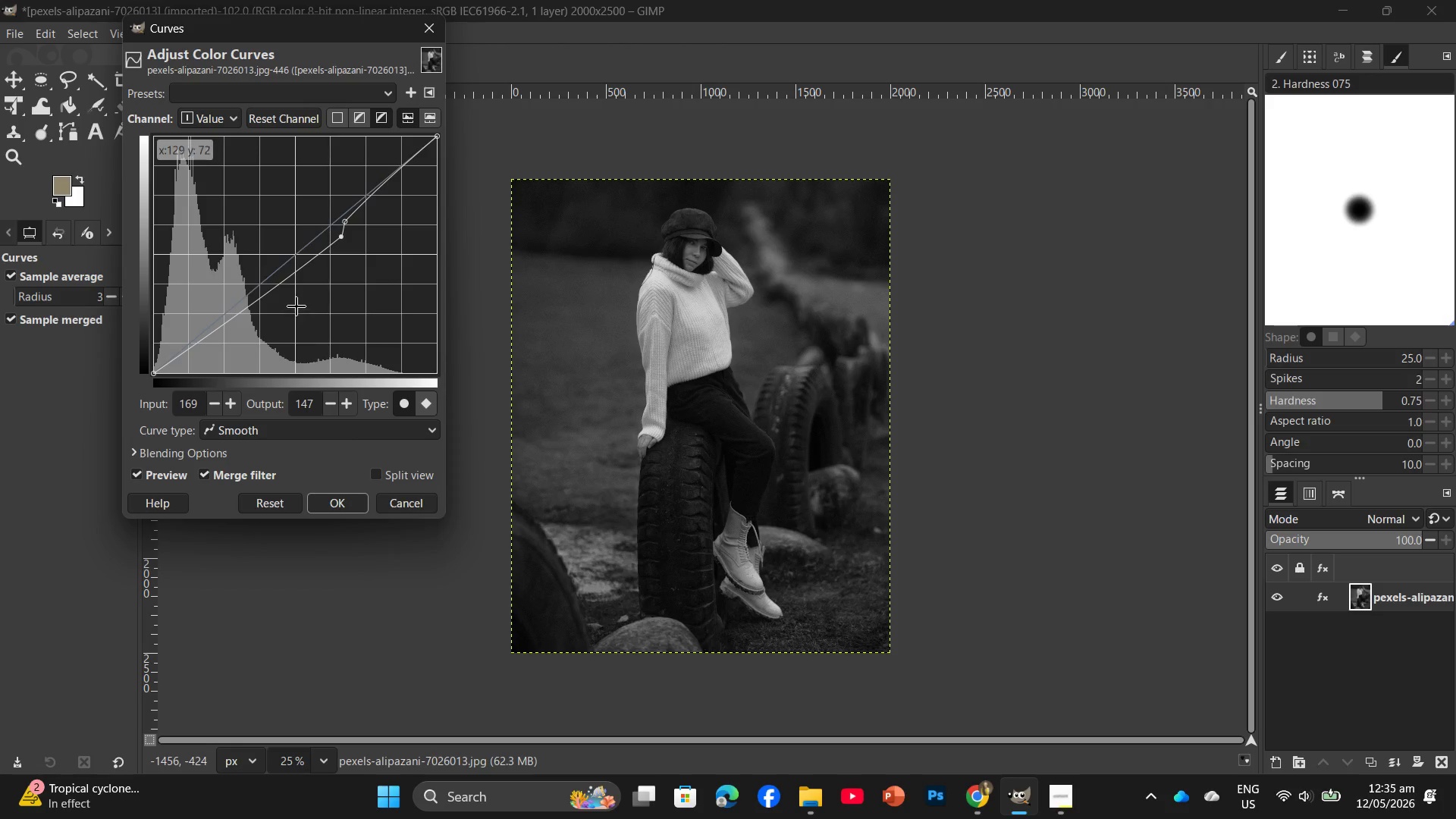 
left_click([353, 499])
 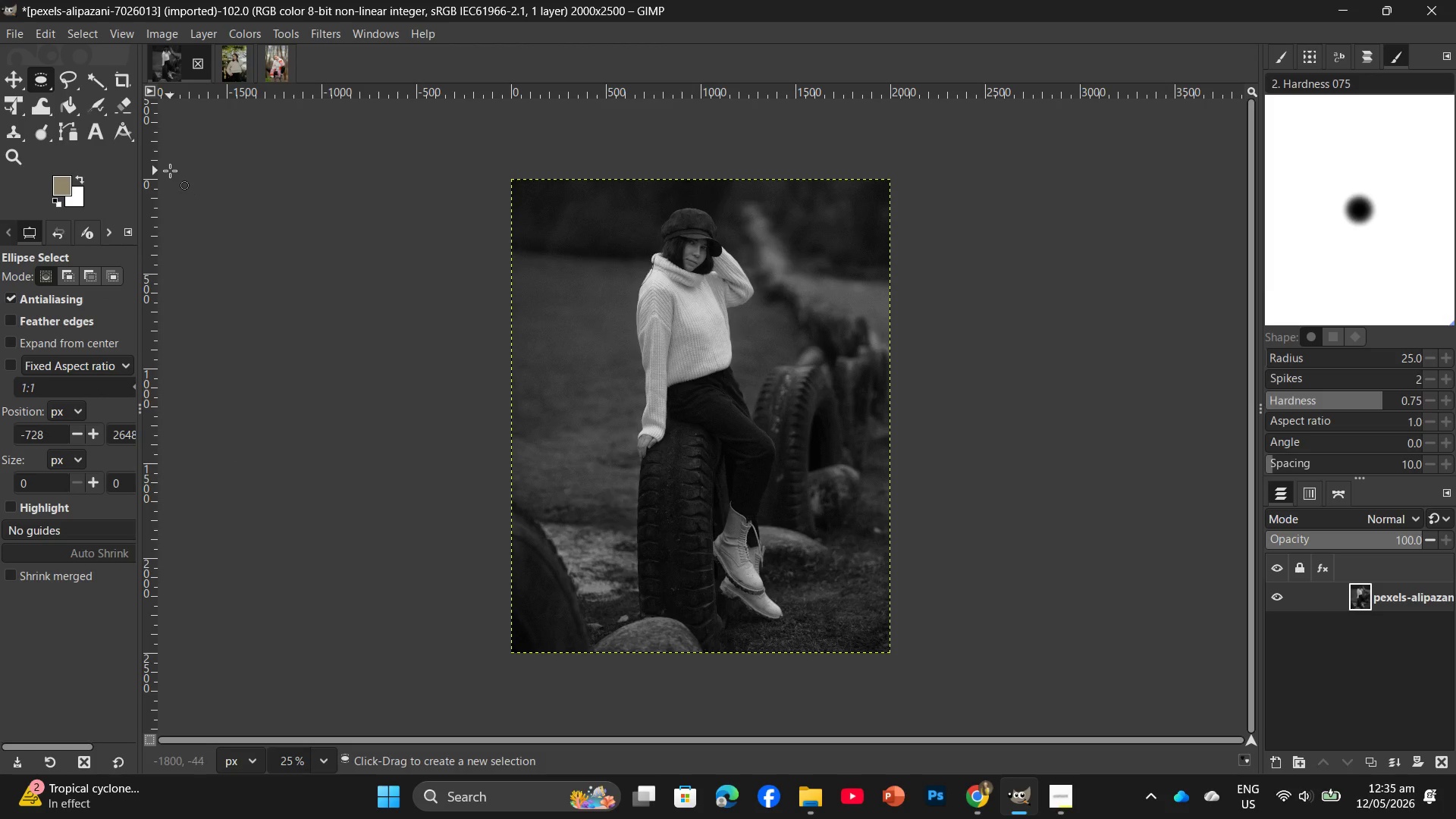 
left_click([196, 37])
 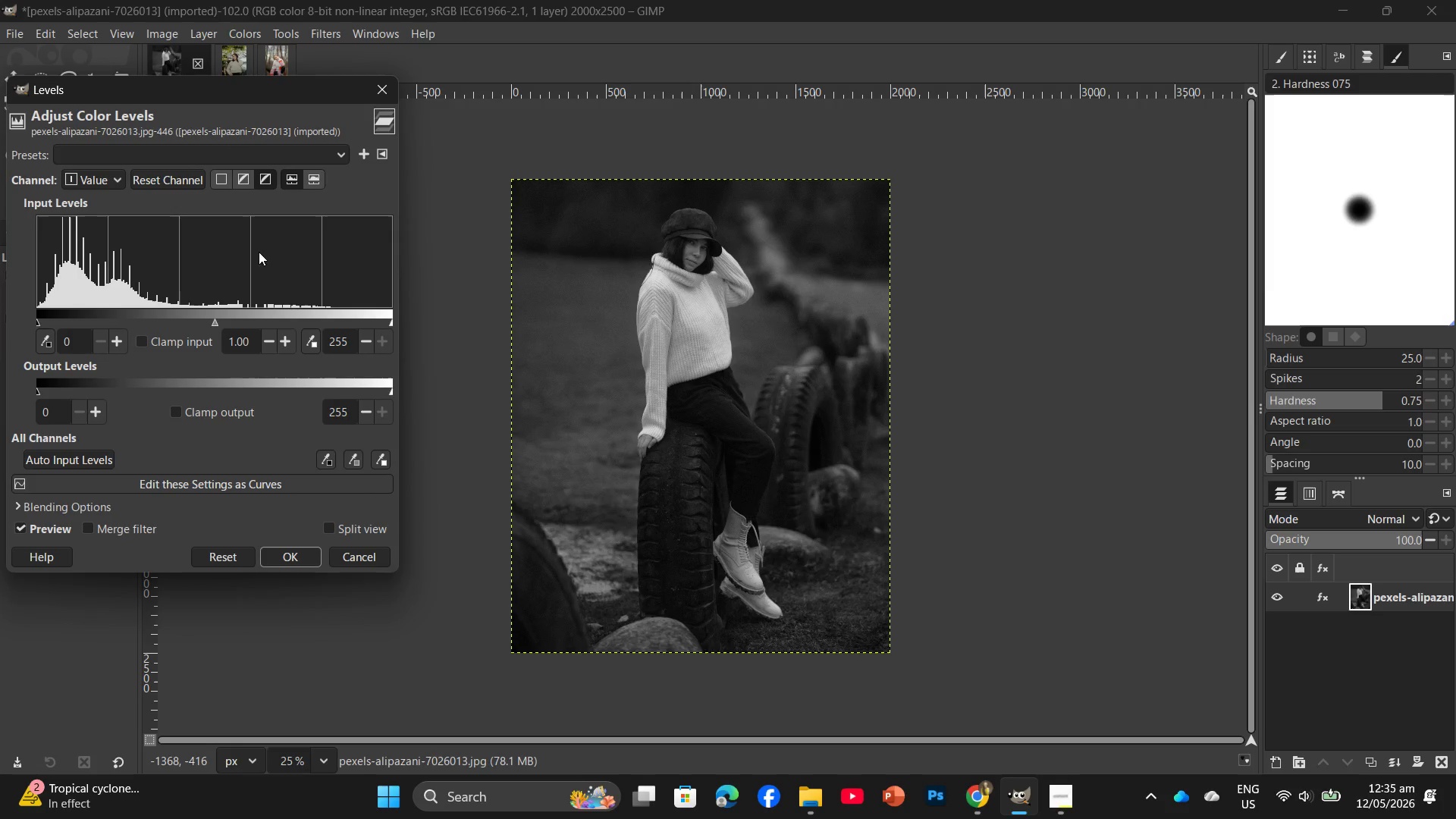 
left_click([71, 350])
 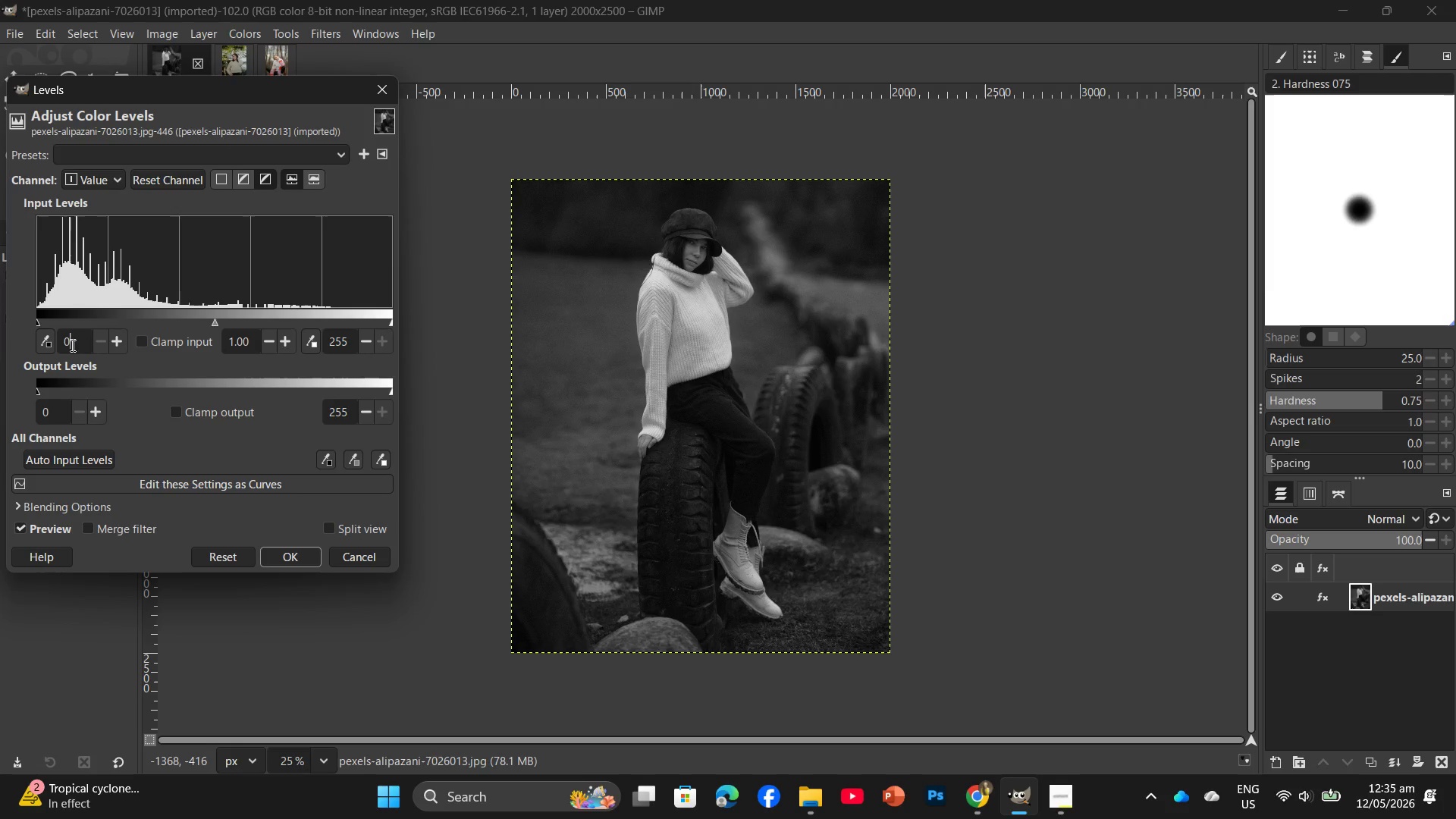 
key(Backspace)
 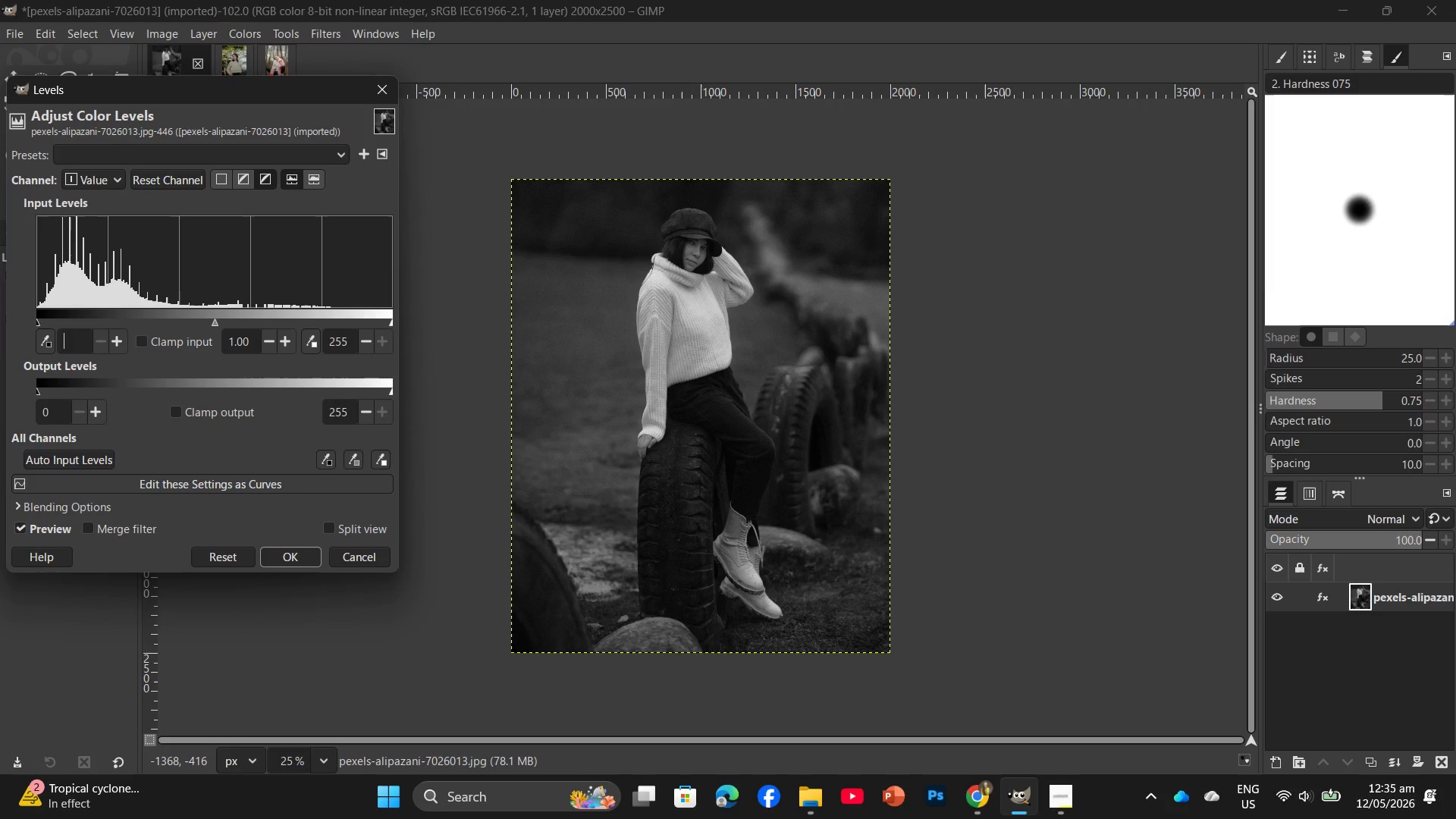 
key(Numpad1)
 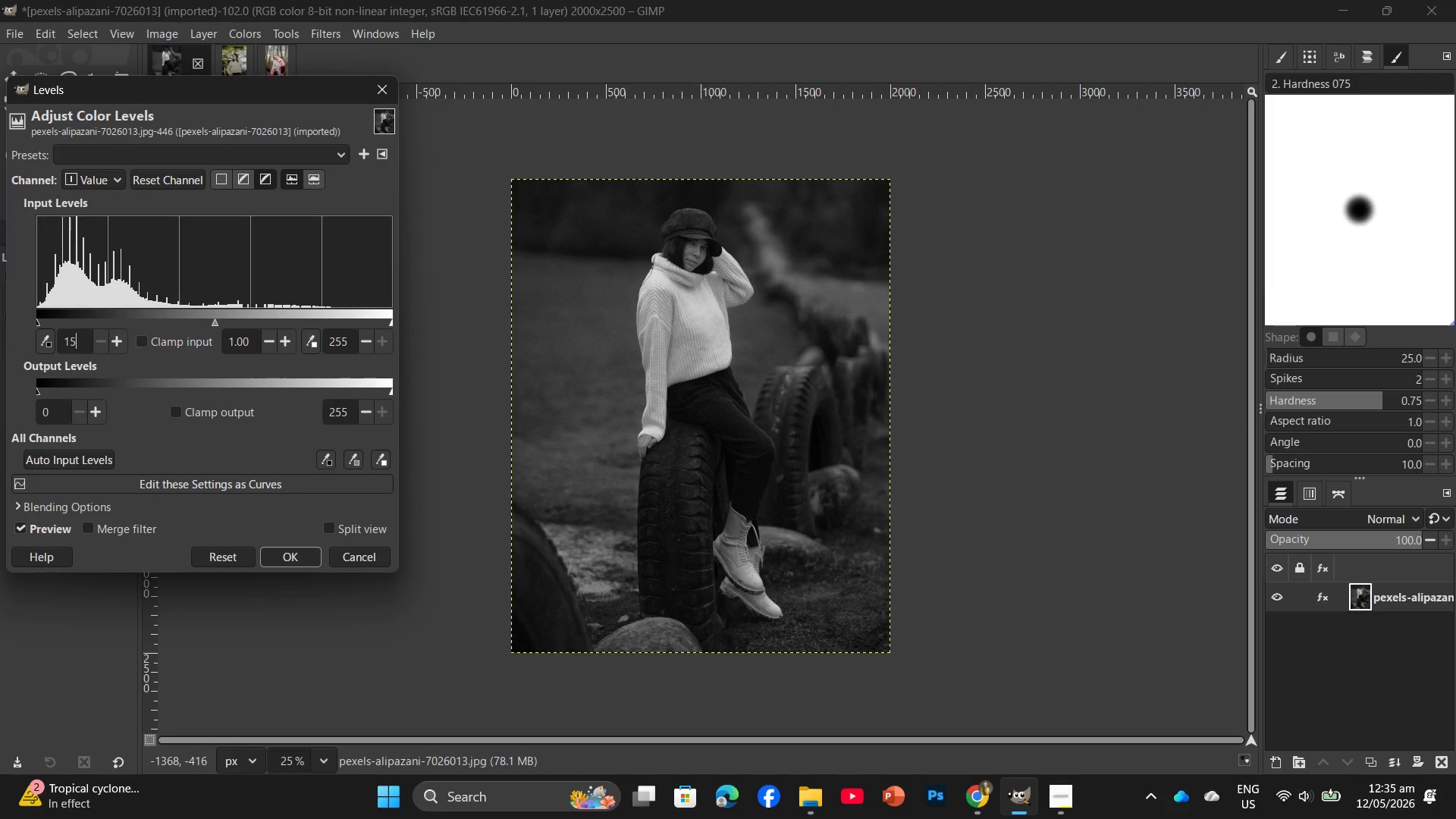 
key(Numpad5)
 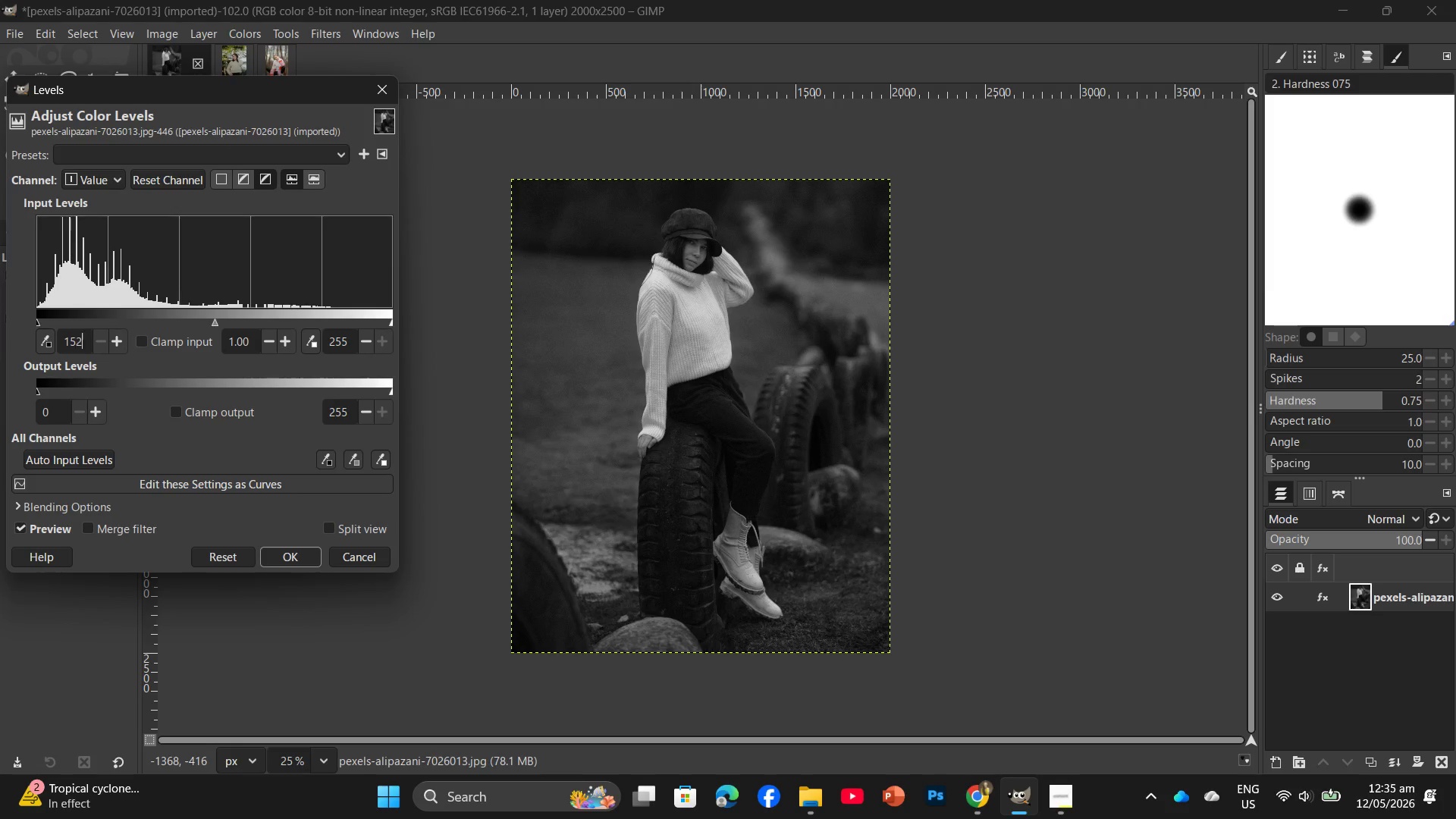 
key(Numpad2)
 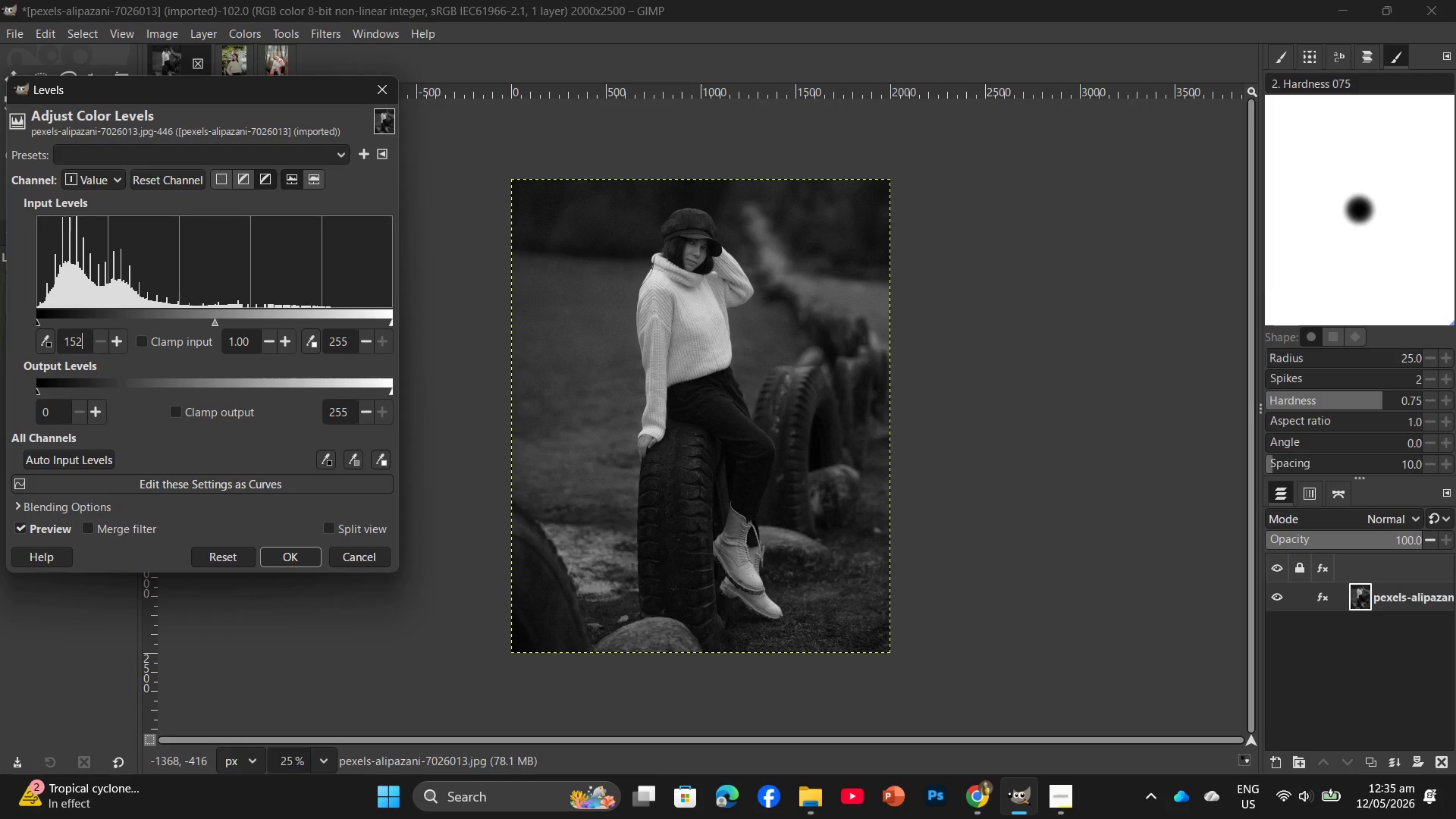 
wait(17.81)
 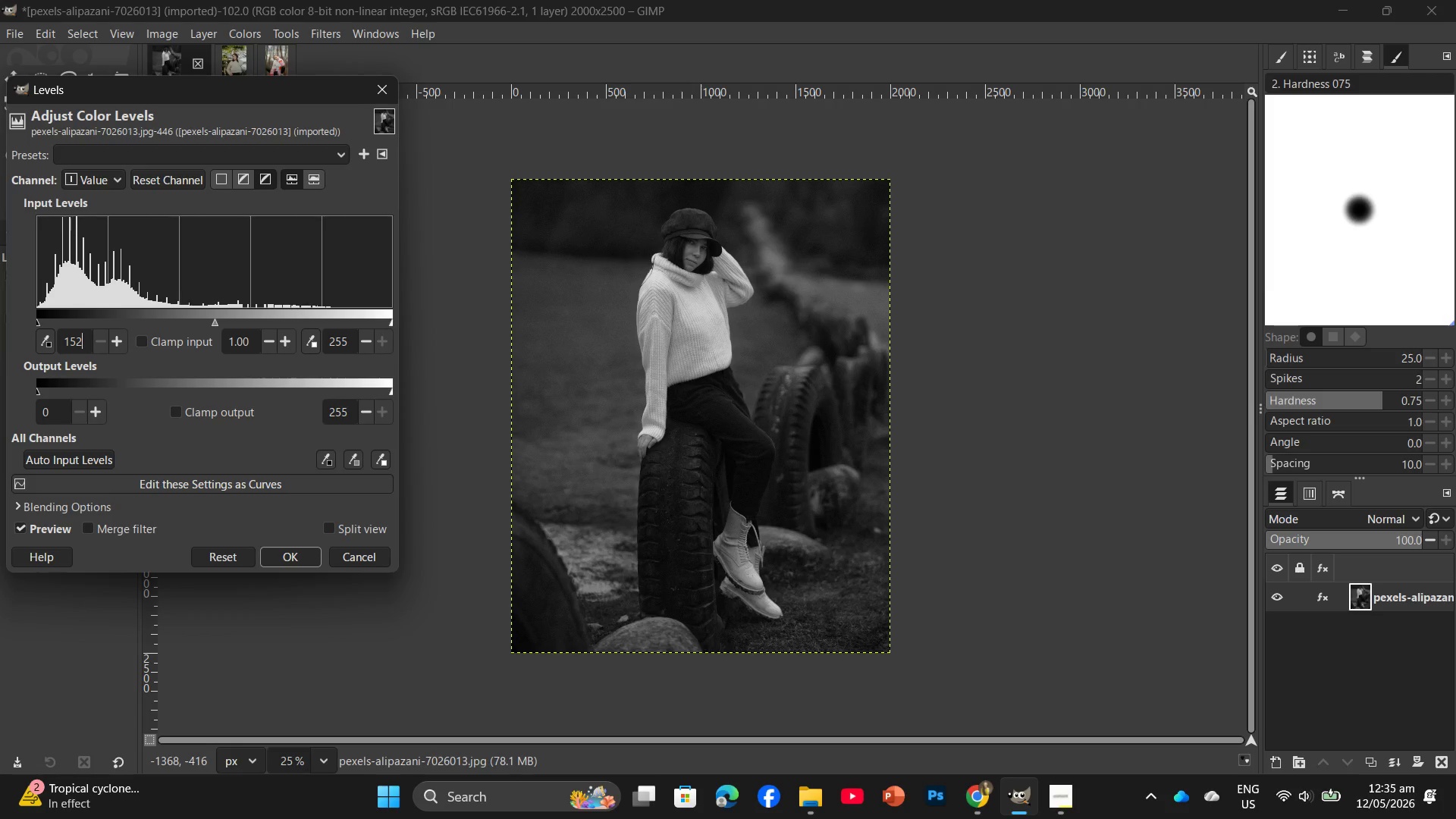 
key(Backspace)
 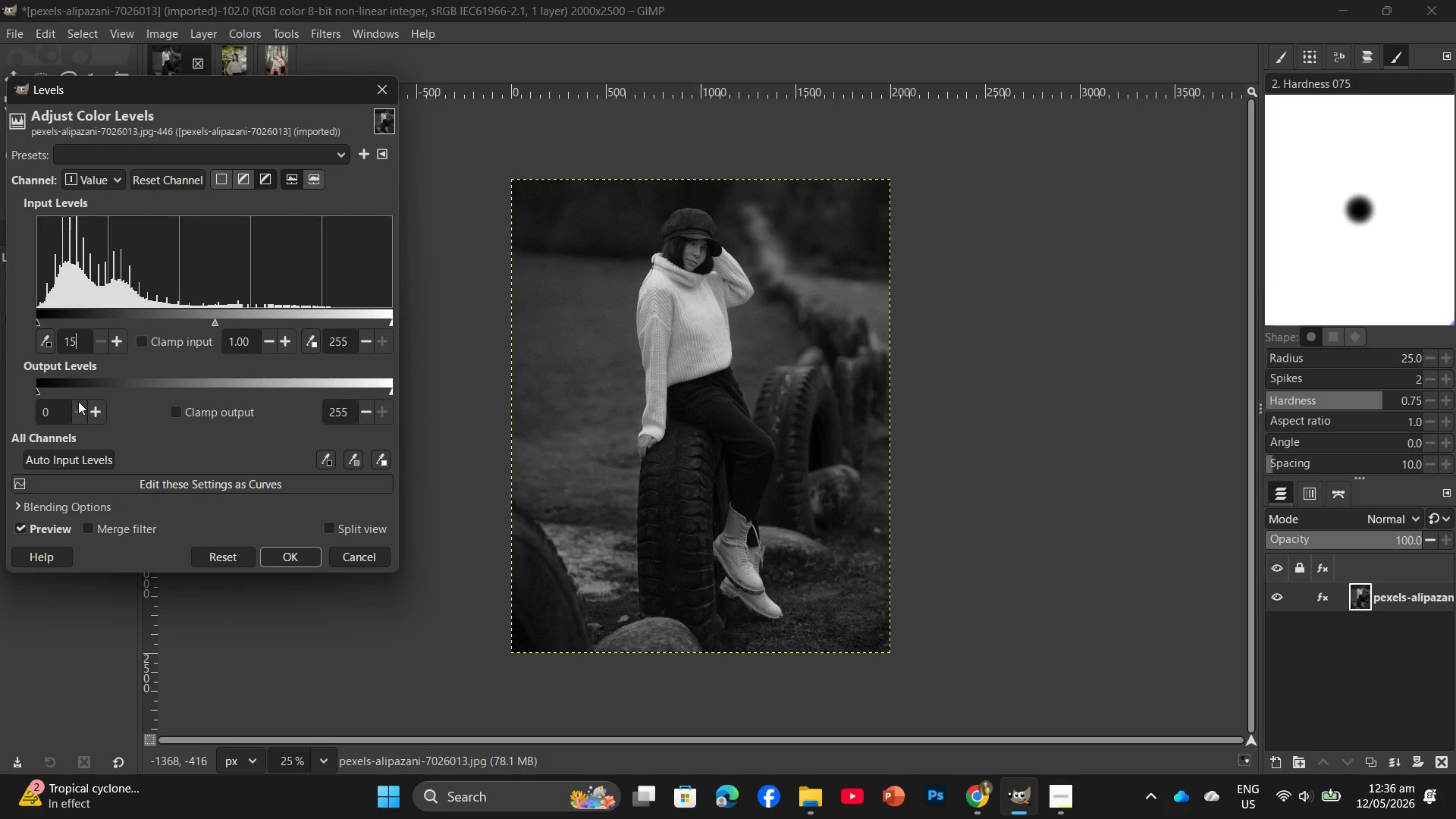 
key(Enter)
 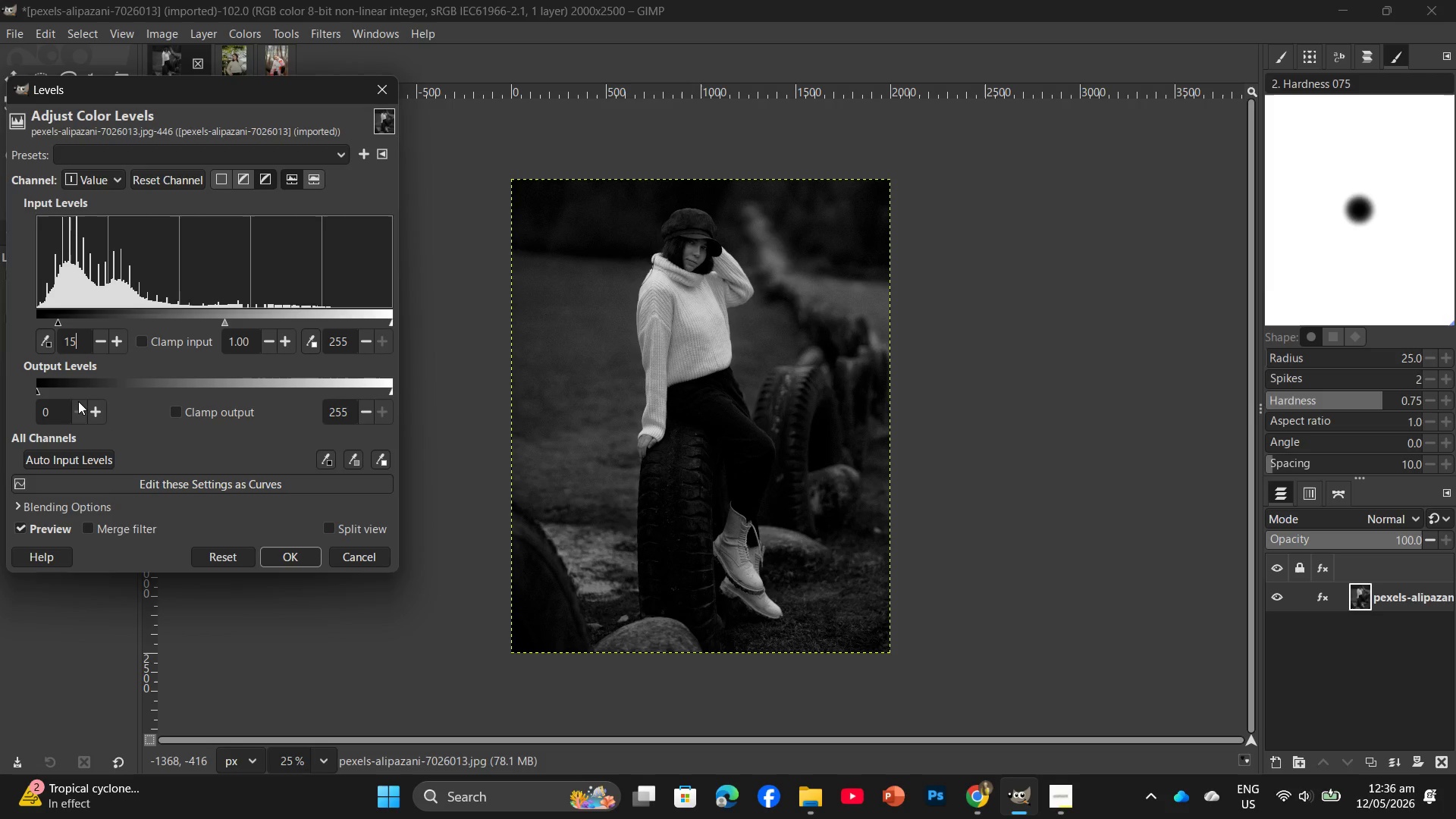 
key(Backspace)
 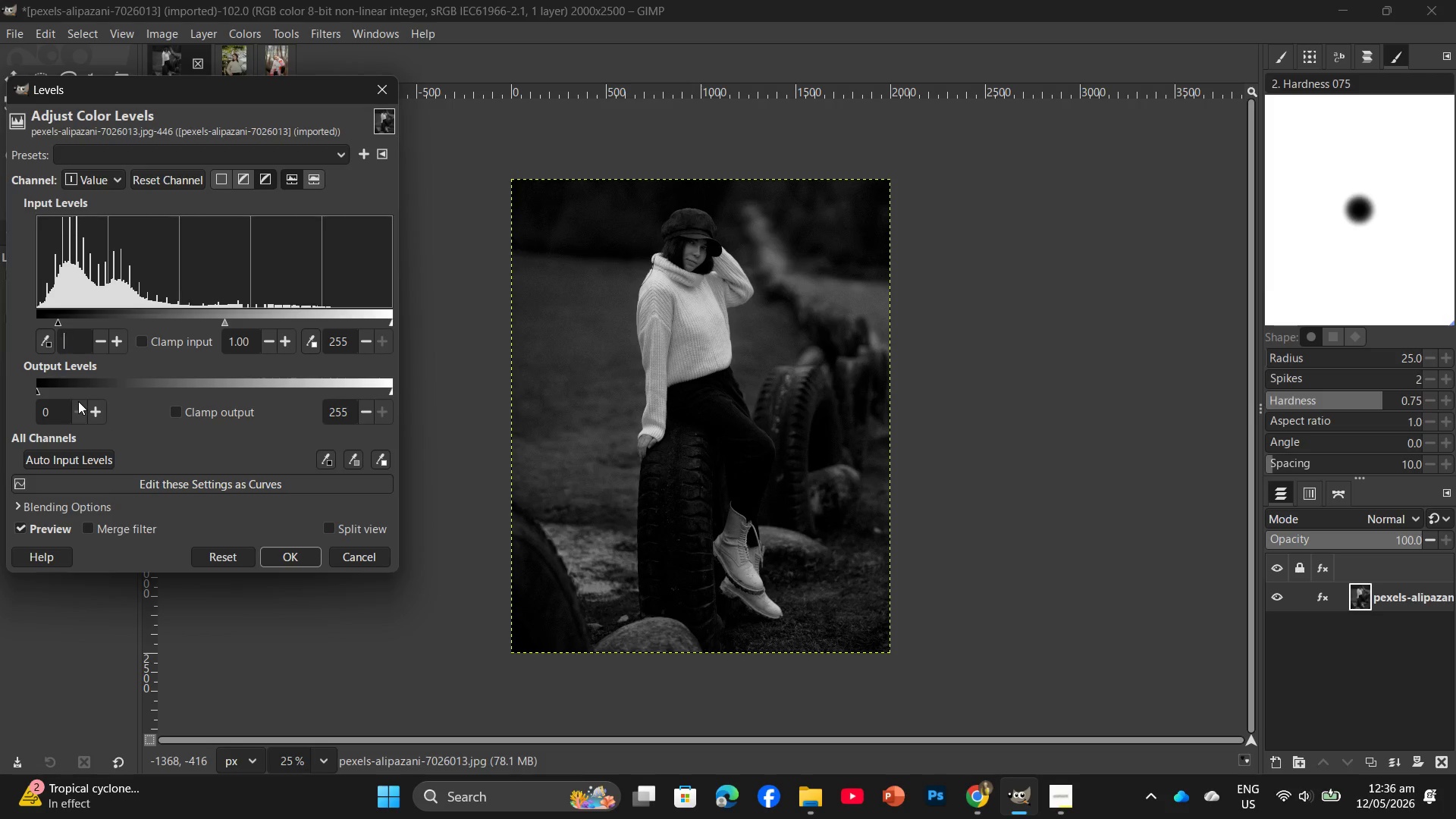 
key(Backspace)
 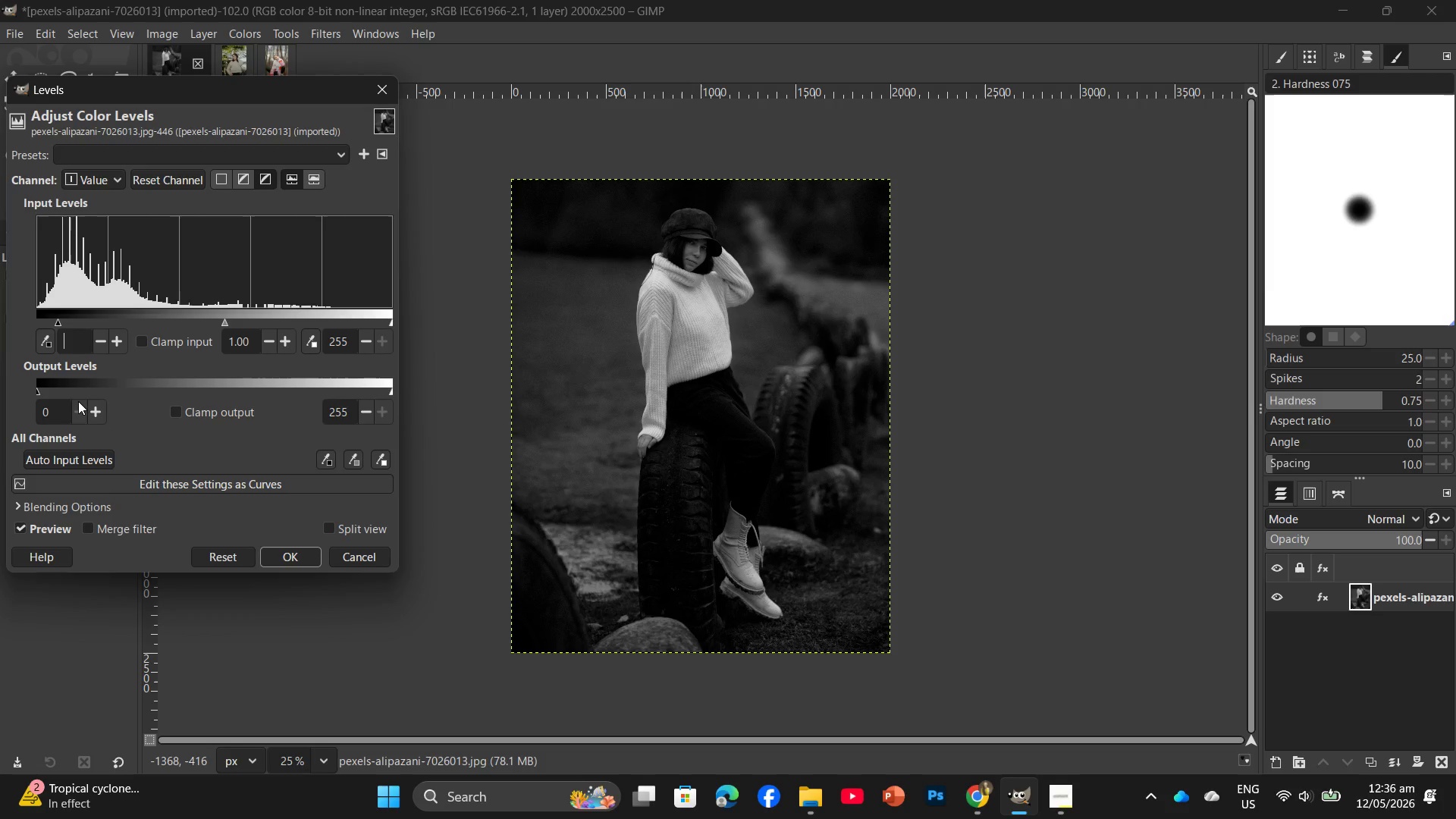 
key(Numpad1)
 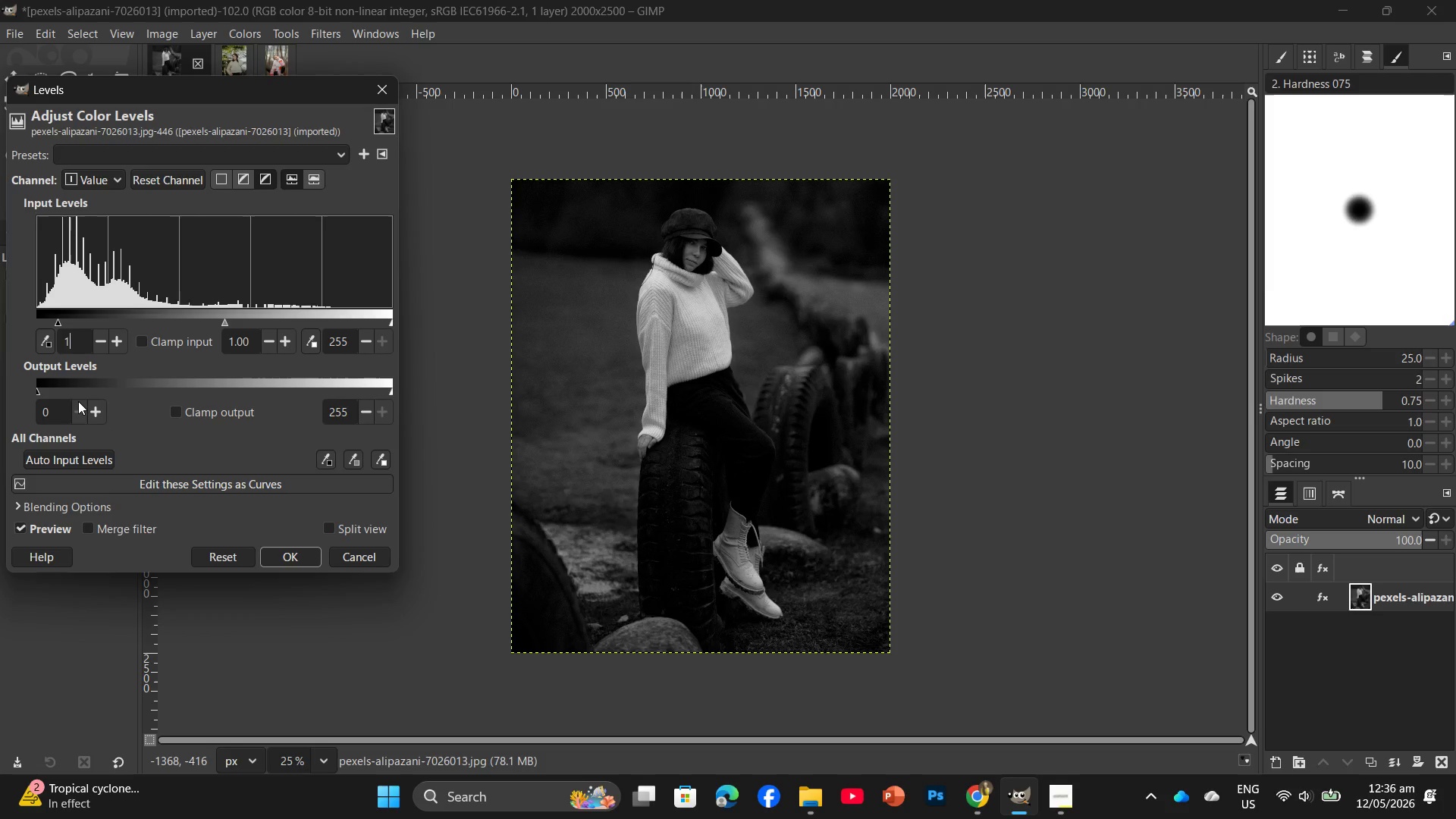 
key(Numpad0)
 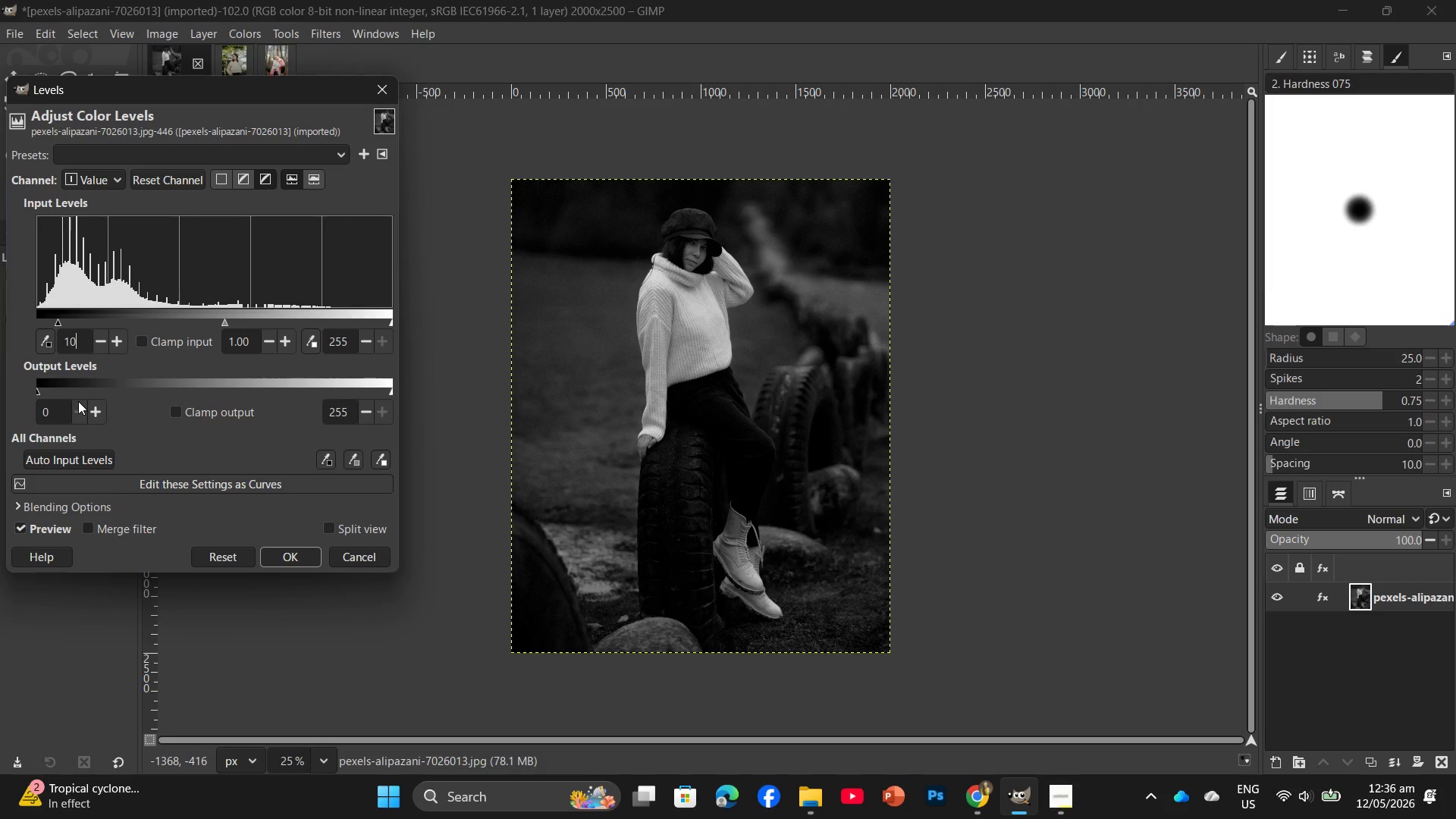 
key(Enter)
 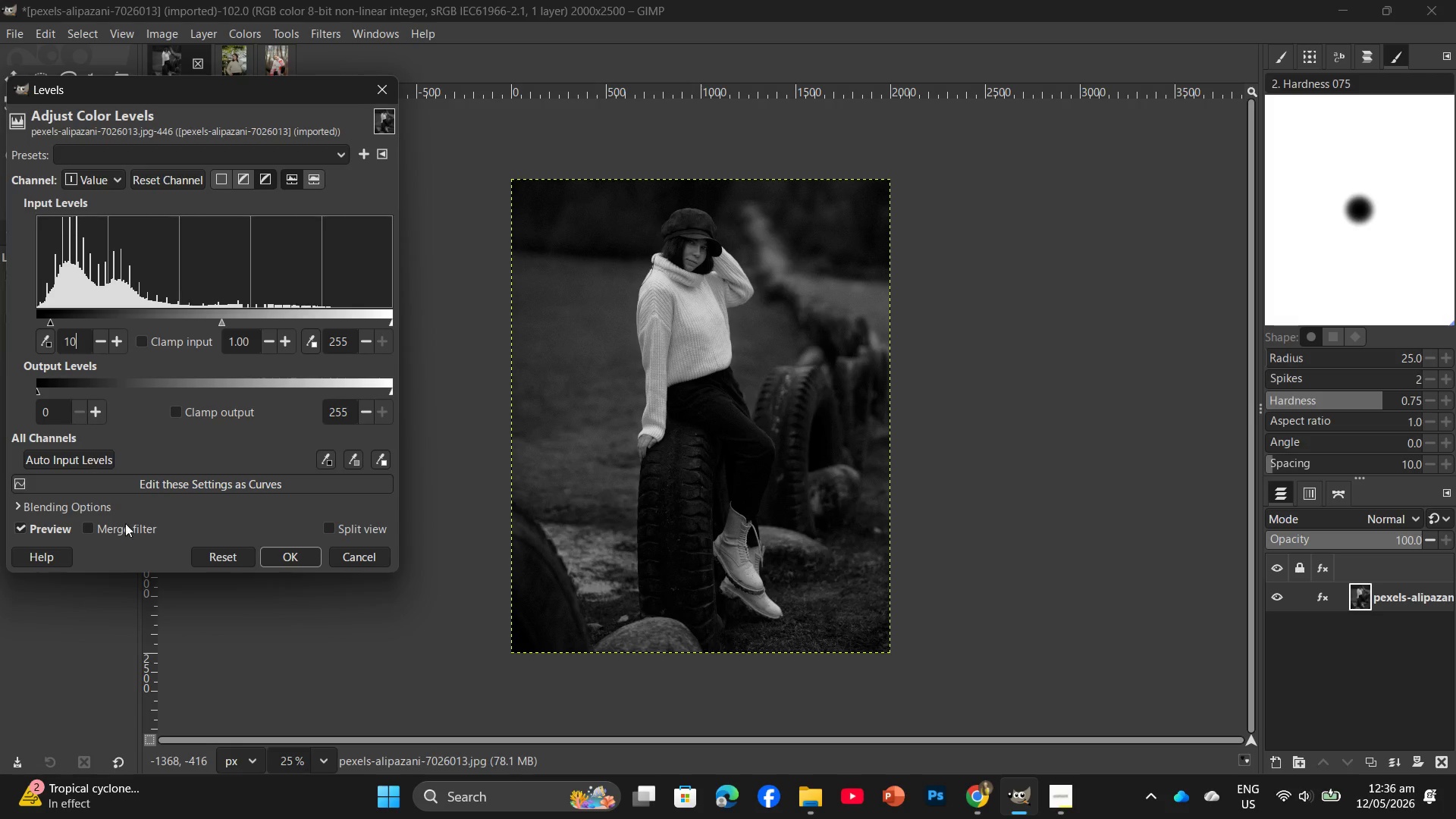 
left_click([275, 560])
 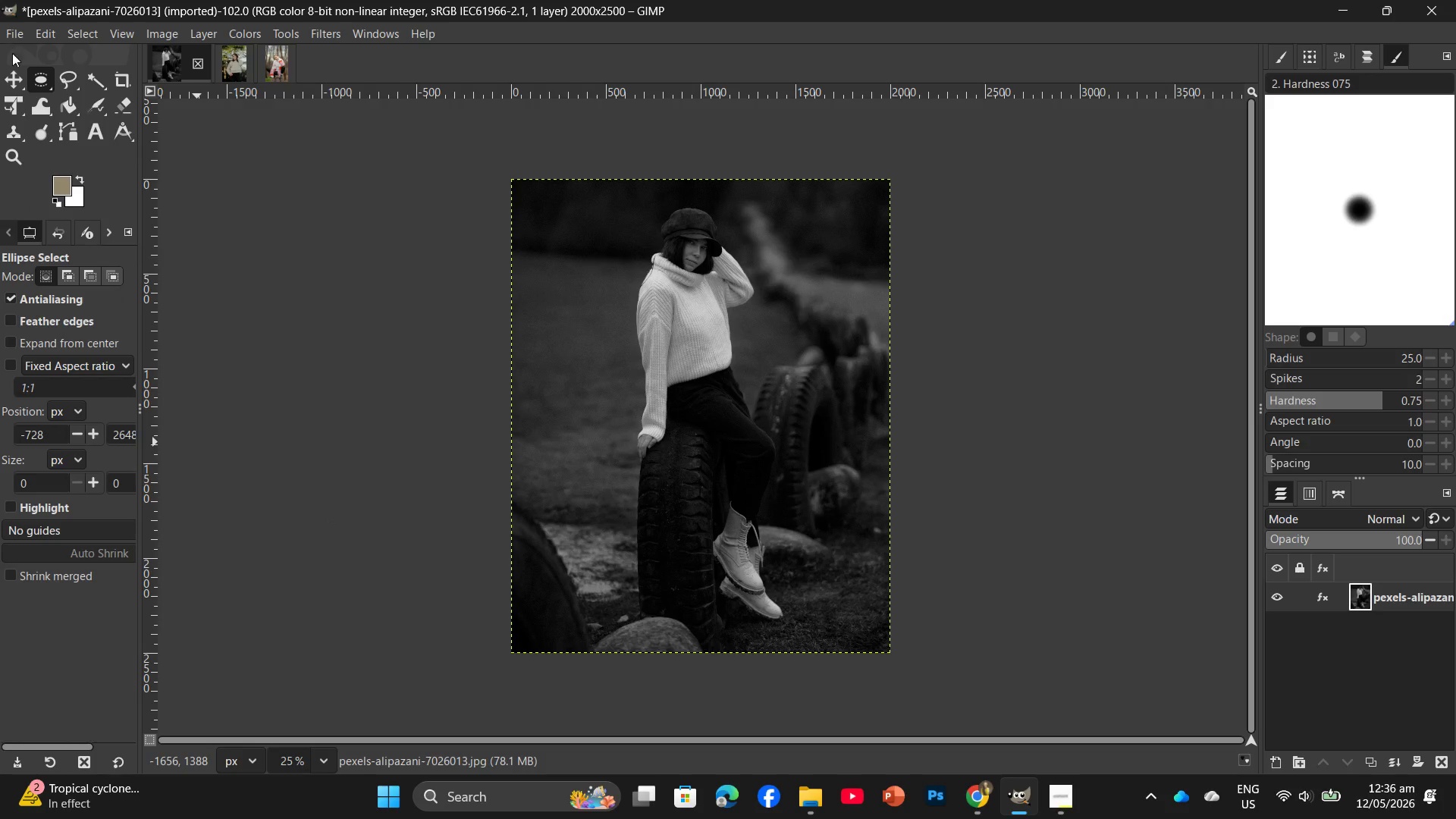 
left_click([12, 35])
 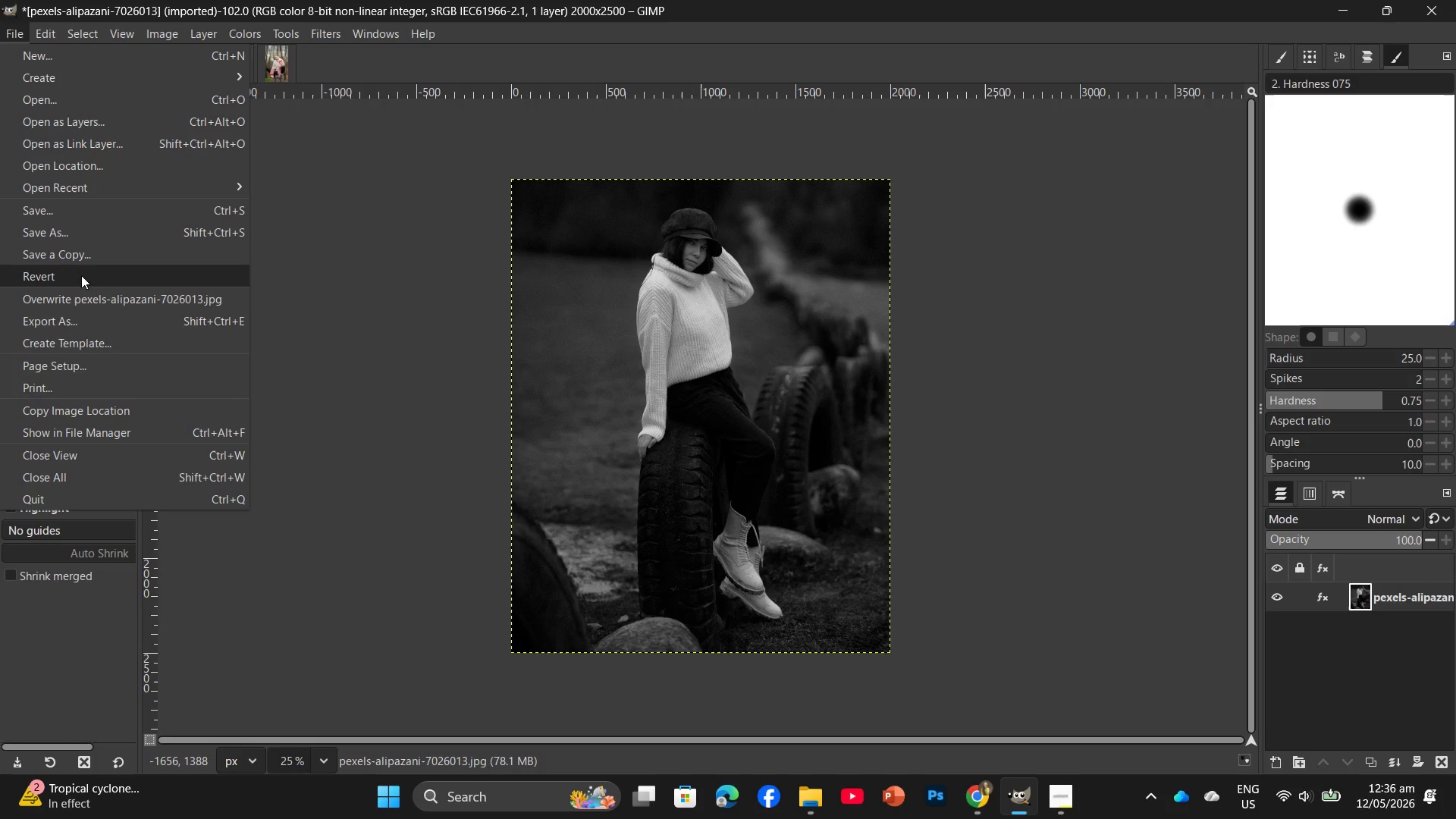 
left_click([79, 315])
 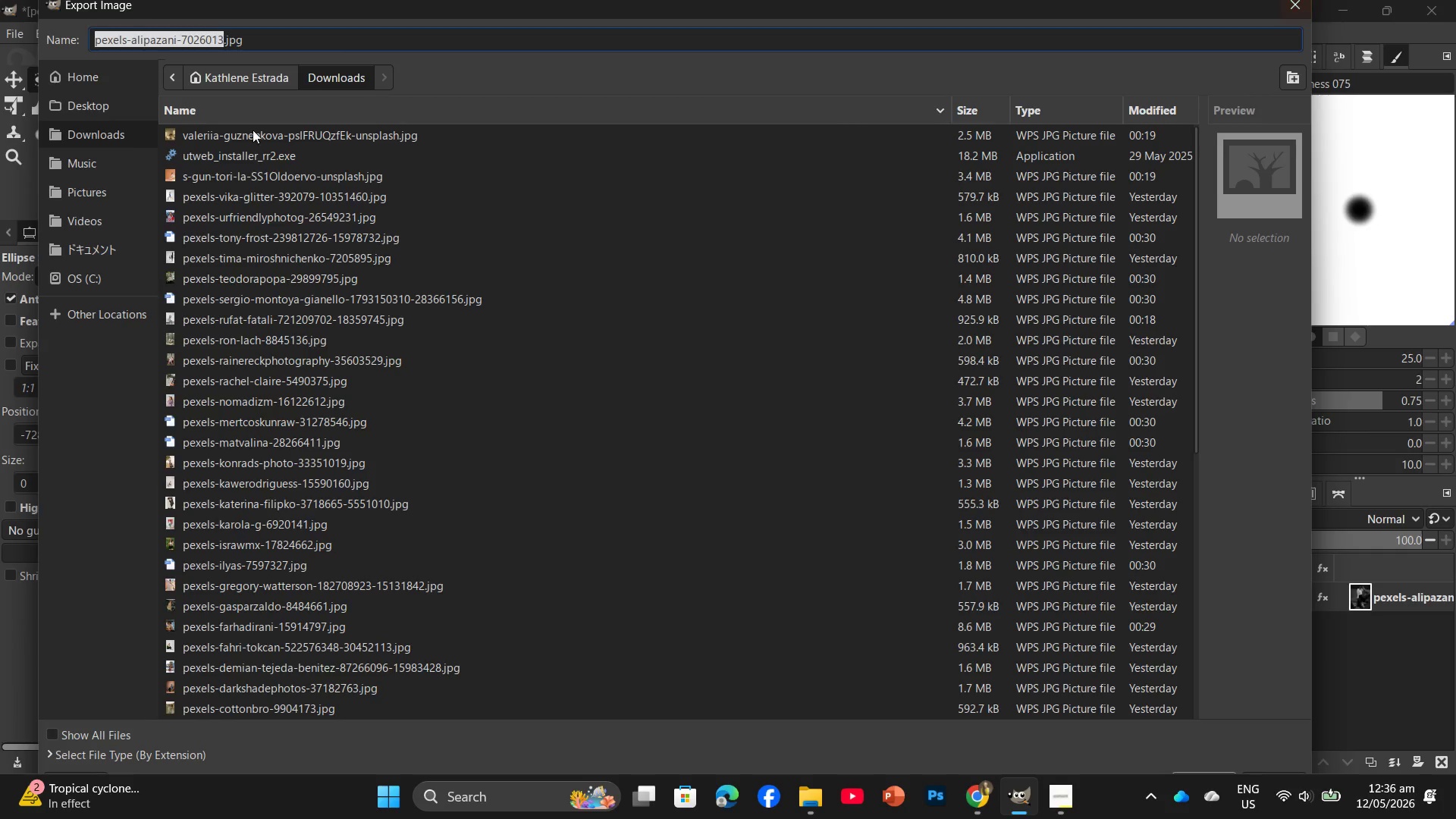 
left_click([74, 108])
 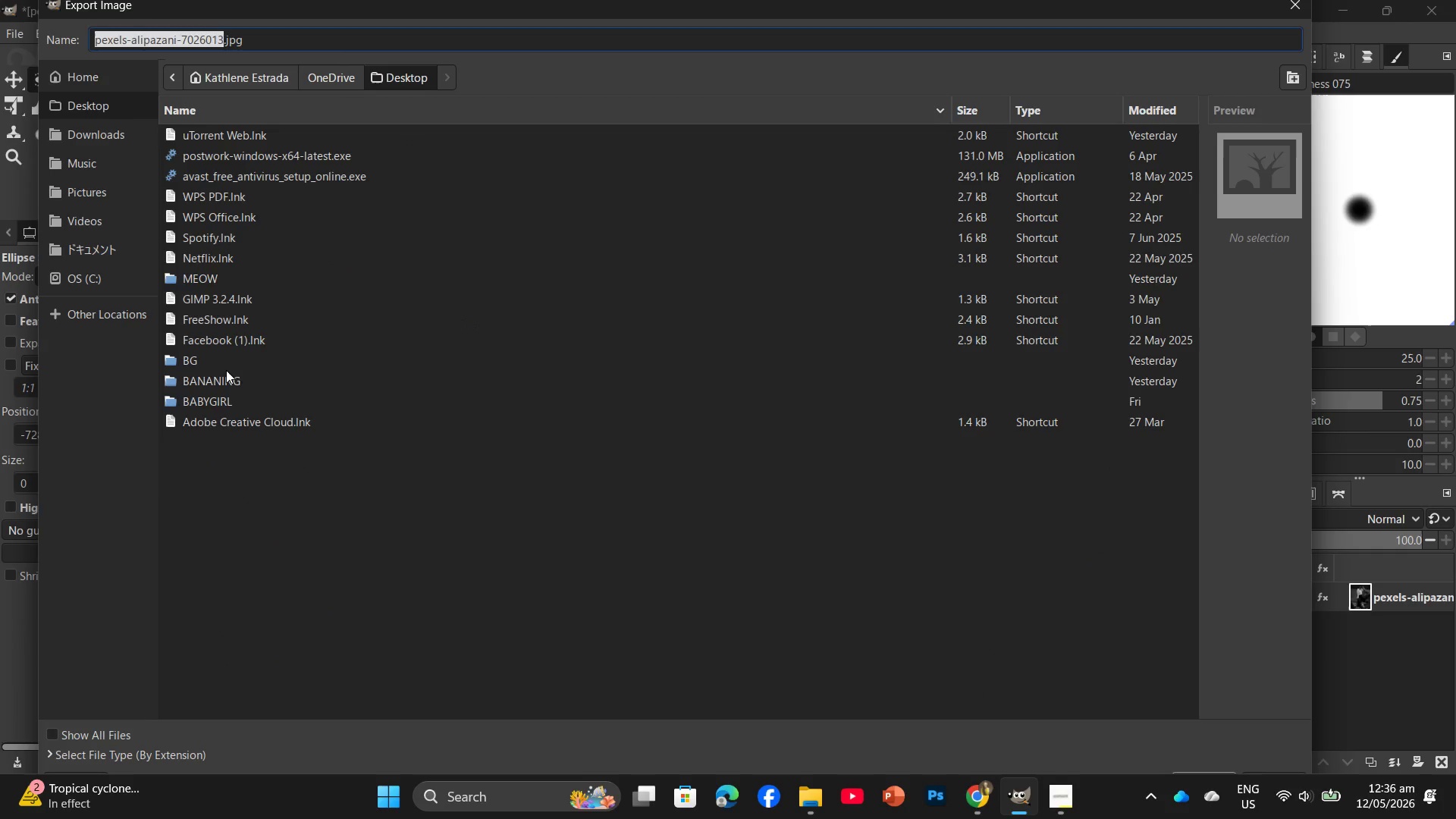 
double_click([224, 376])
 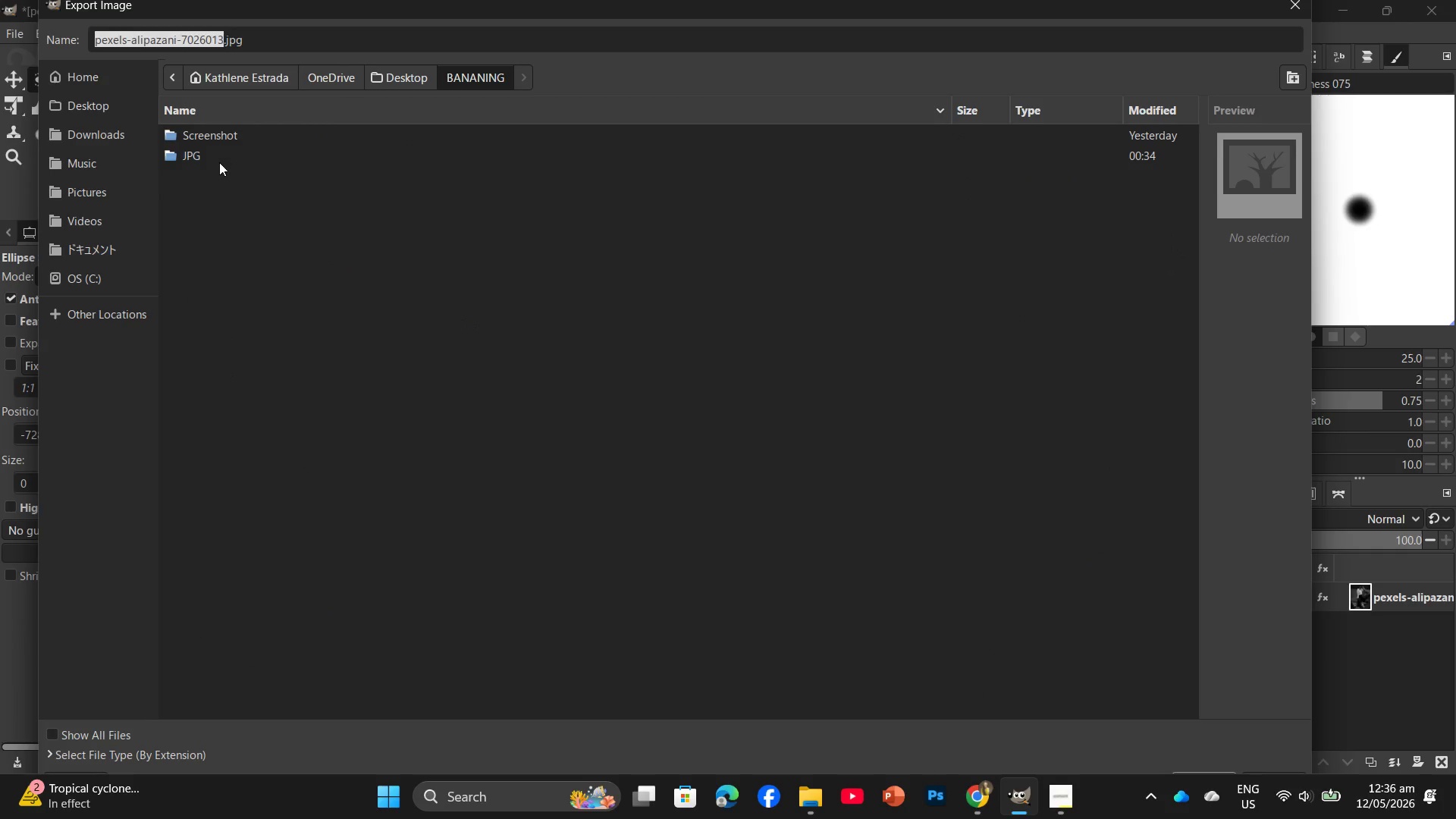 
left_click([219, 162])
 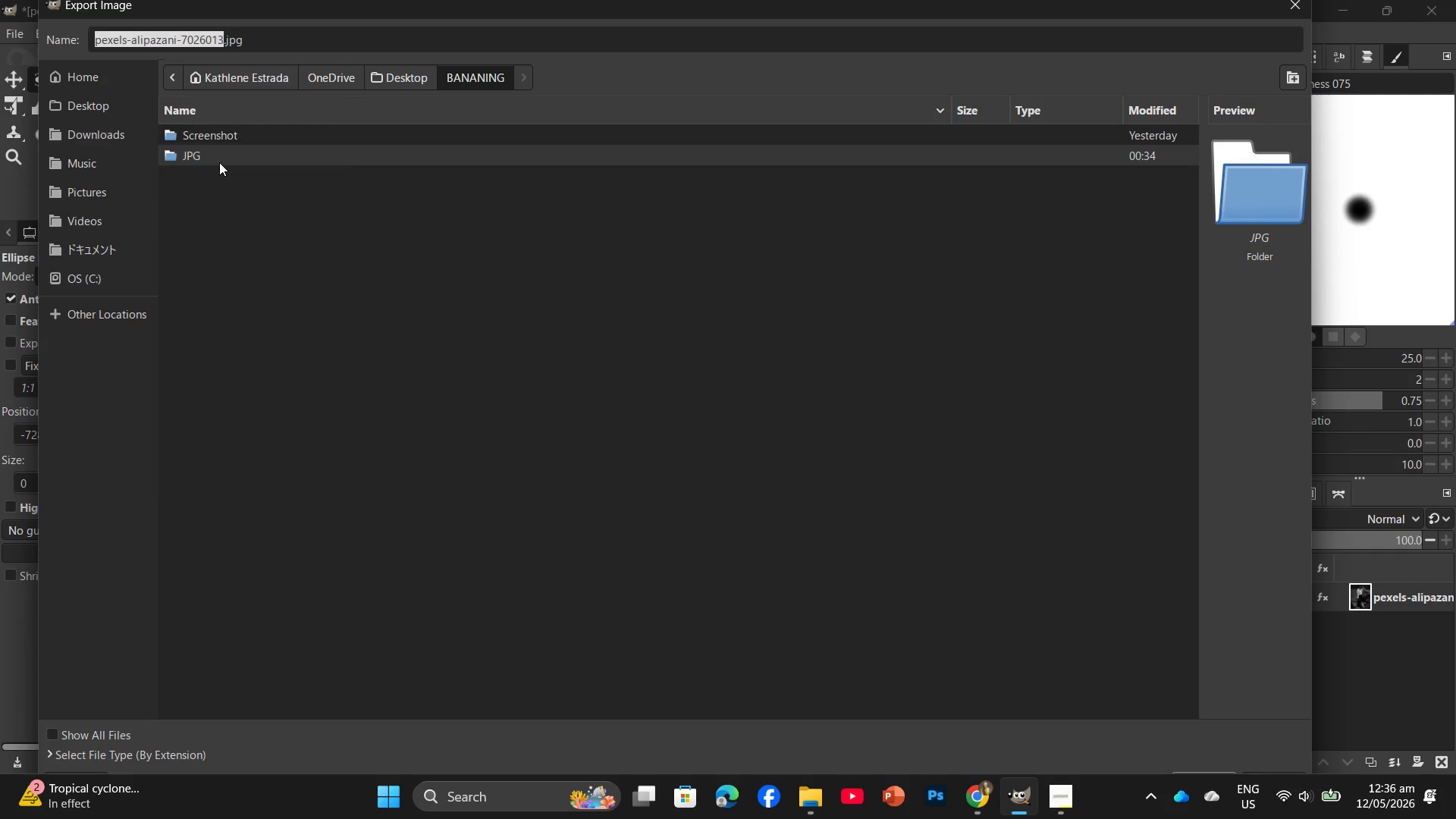 
double_click([219, 162])
 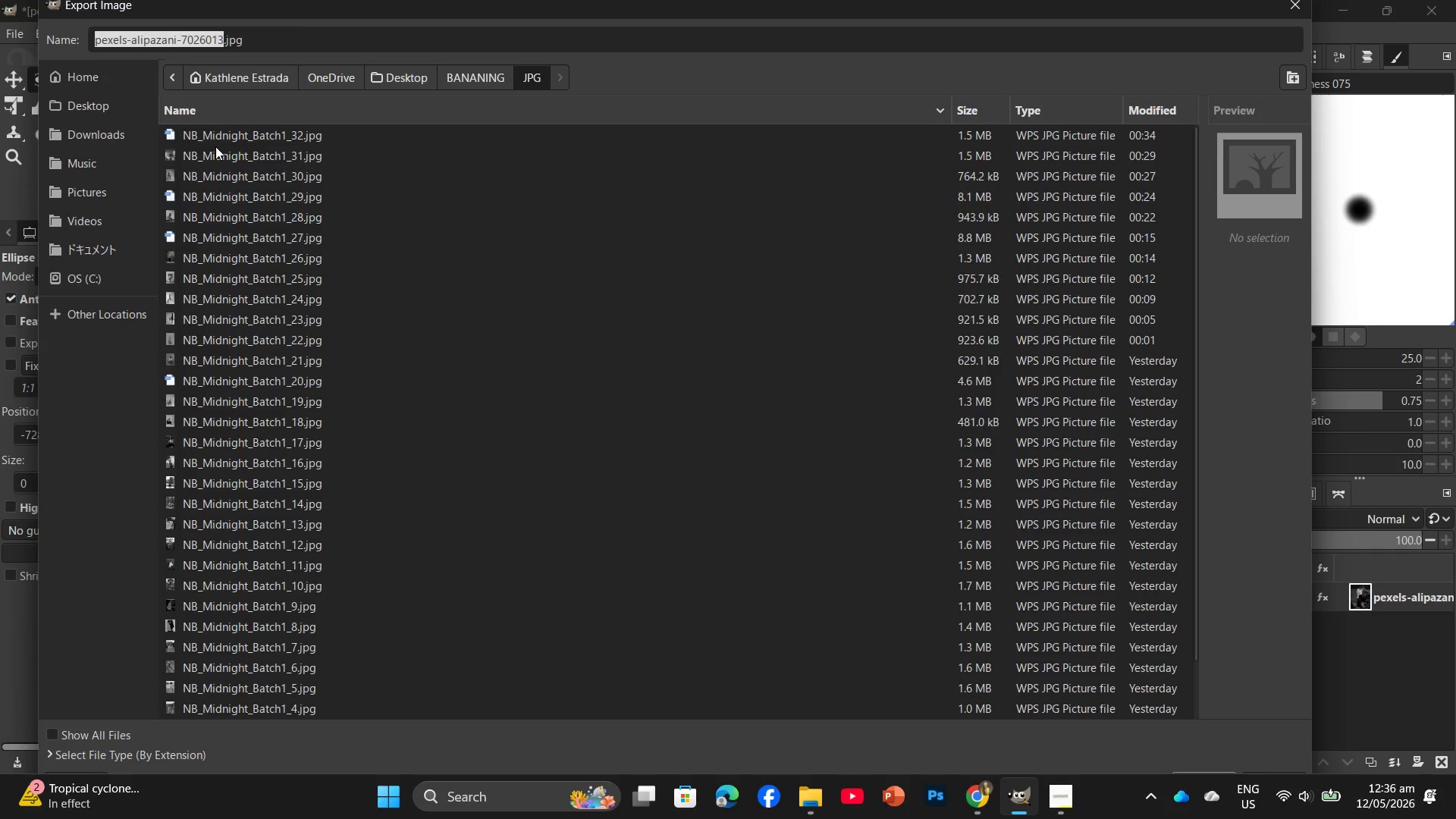 
left_click([217, 139])
 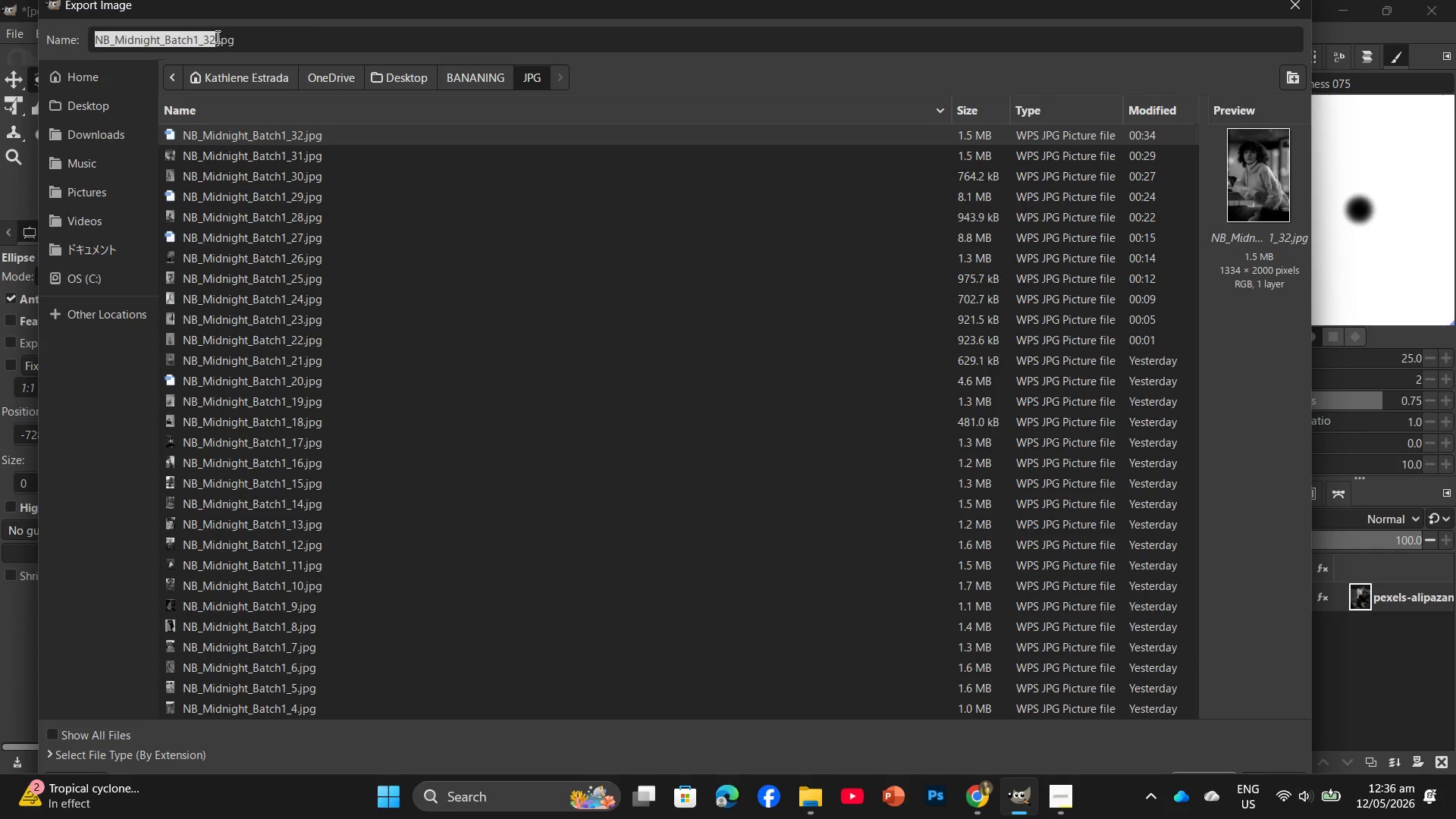 
left_click([215, 37])
 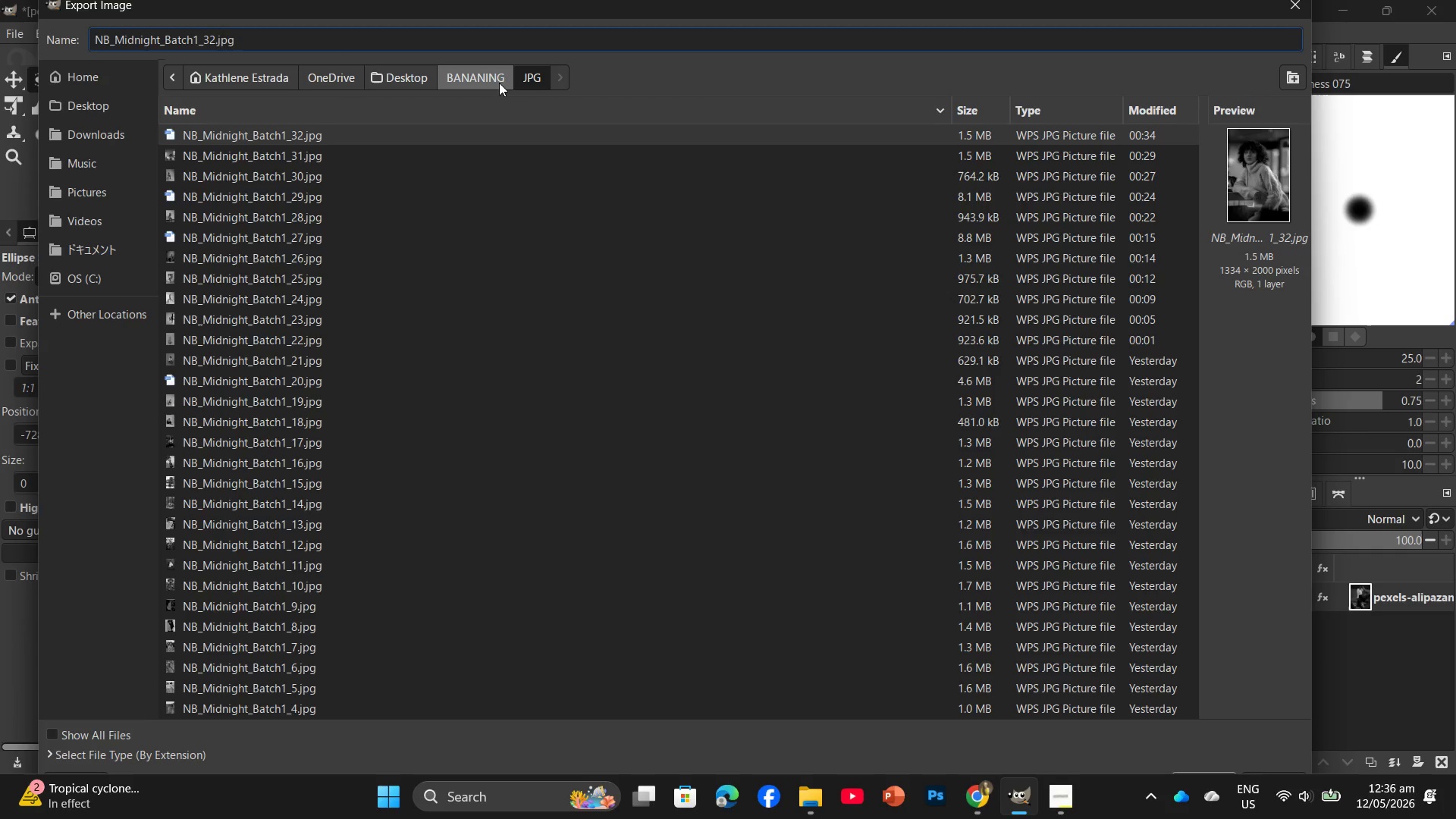 
key(Backspace)
 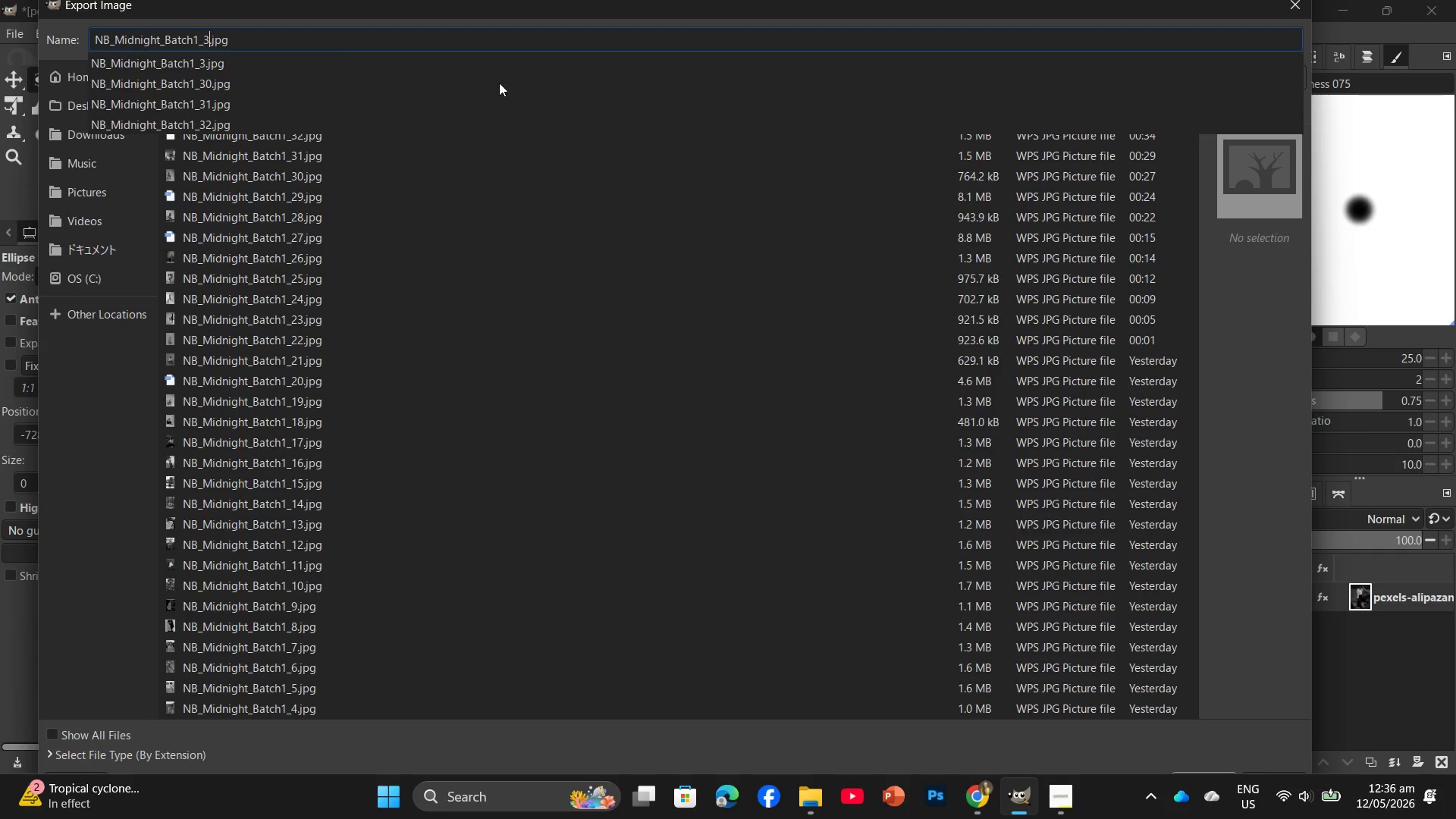 
key(Numpad3)
 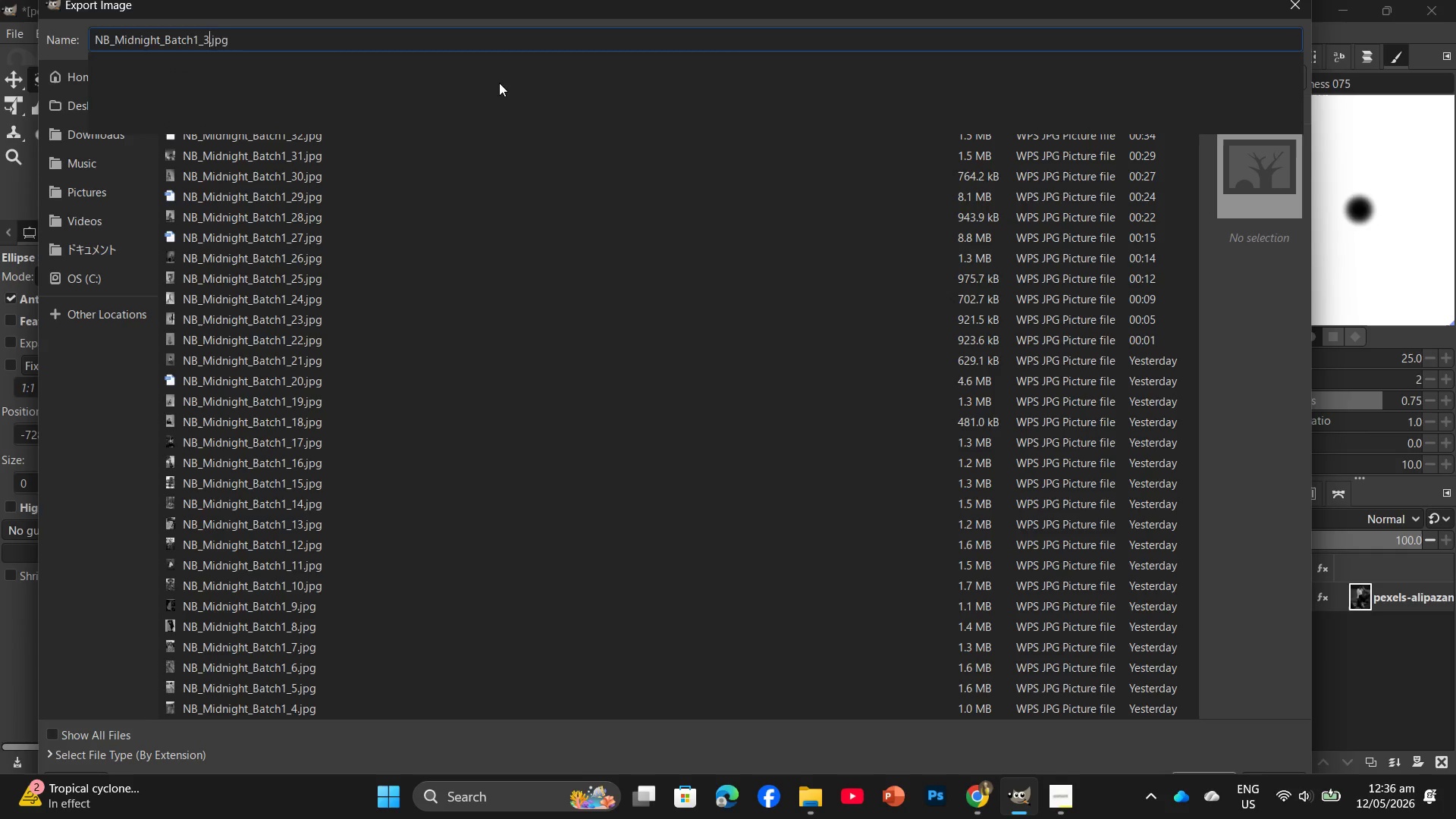 
key(Numpad2)
 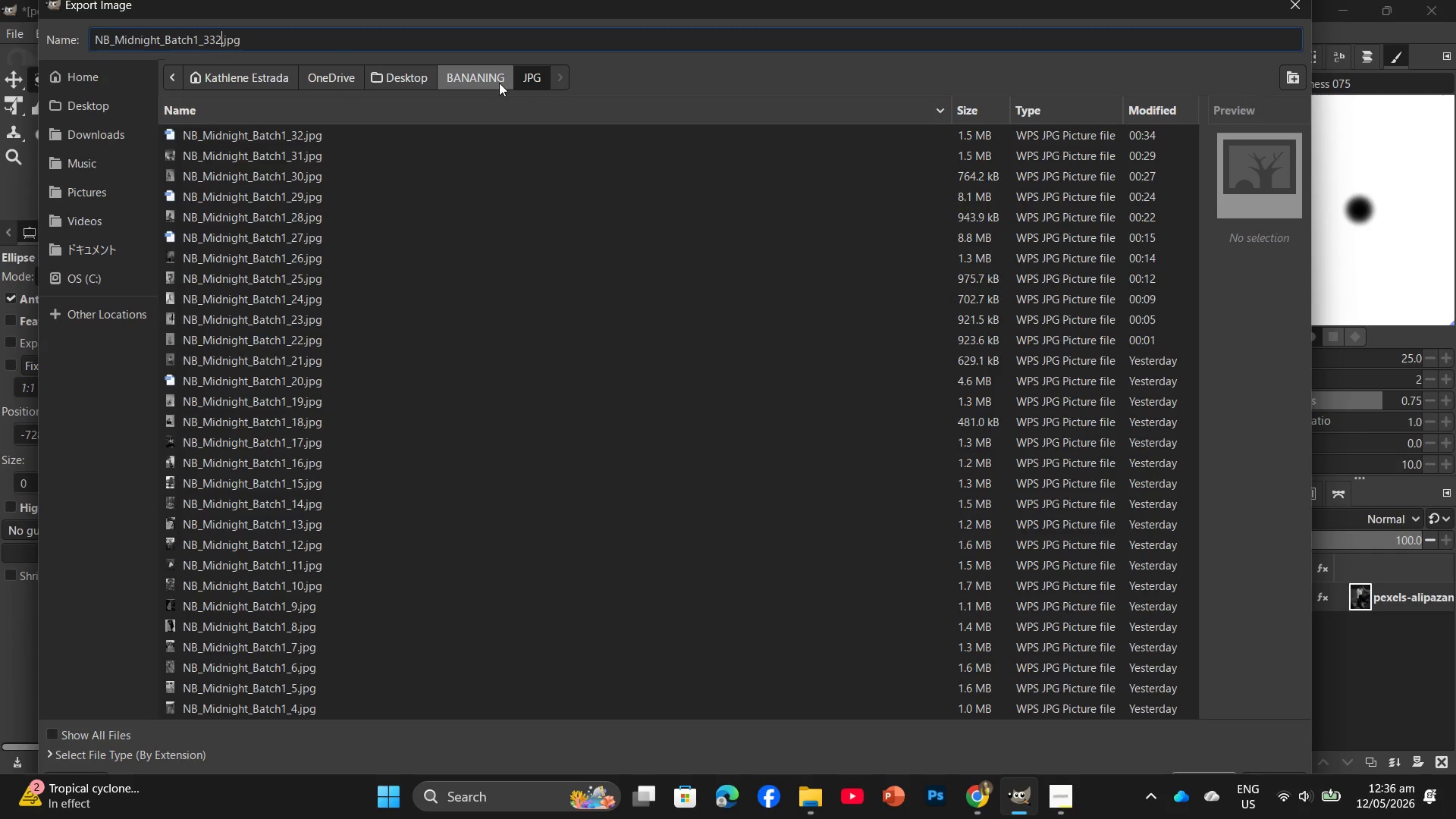 
key(Backspace)
 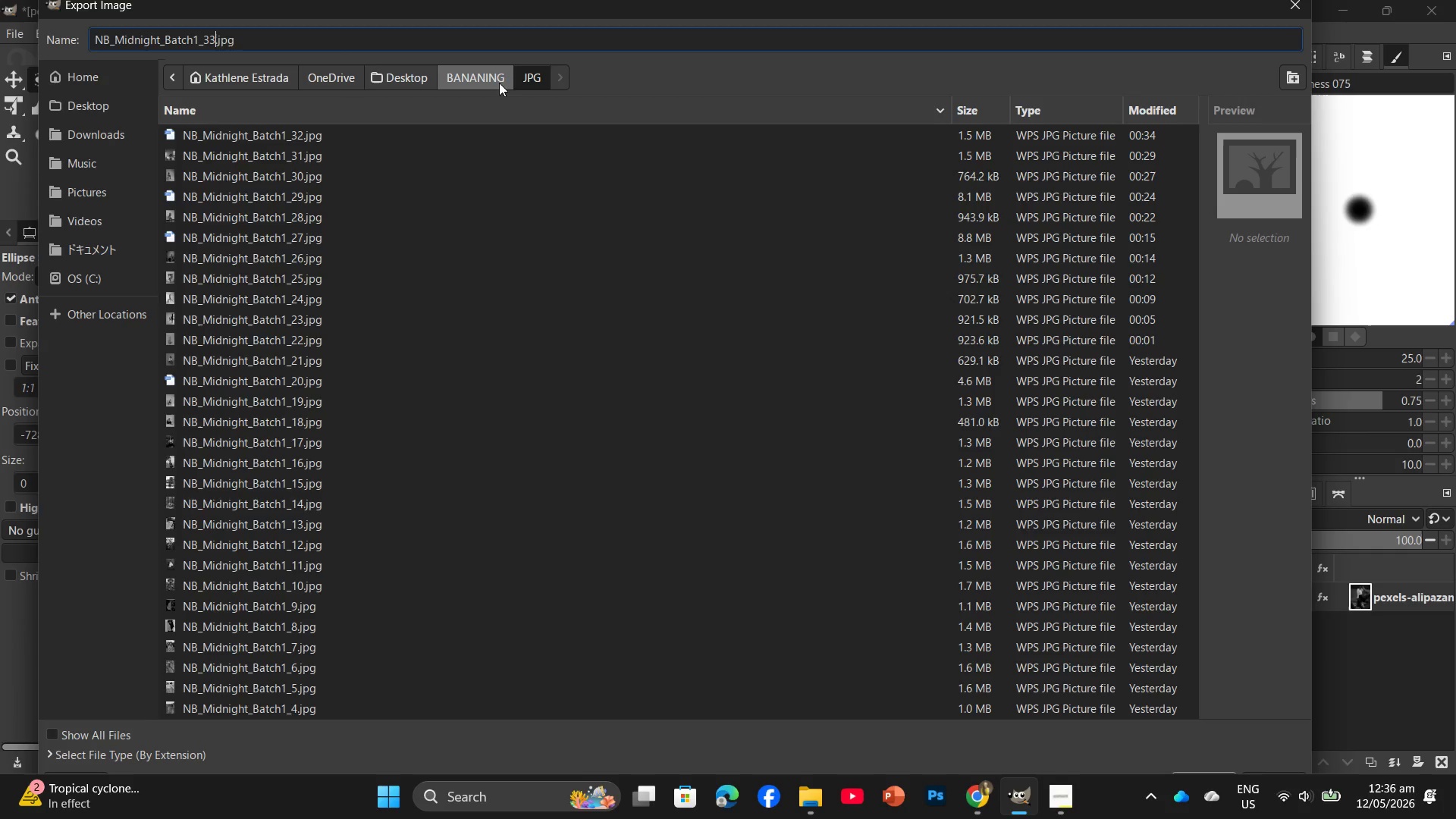 
key(Enter)
 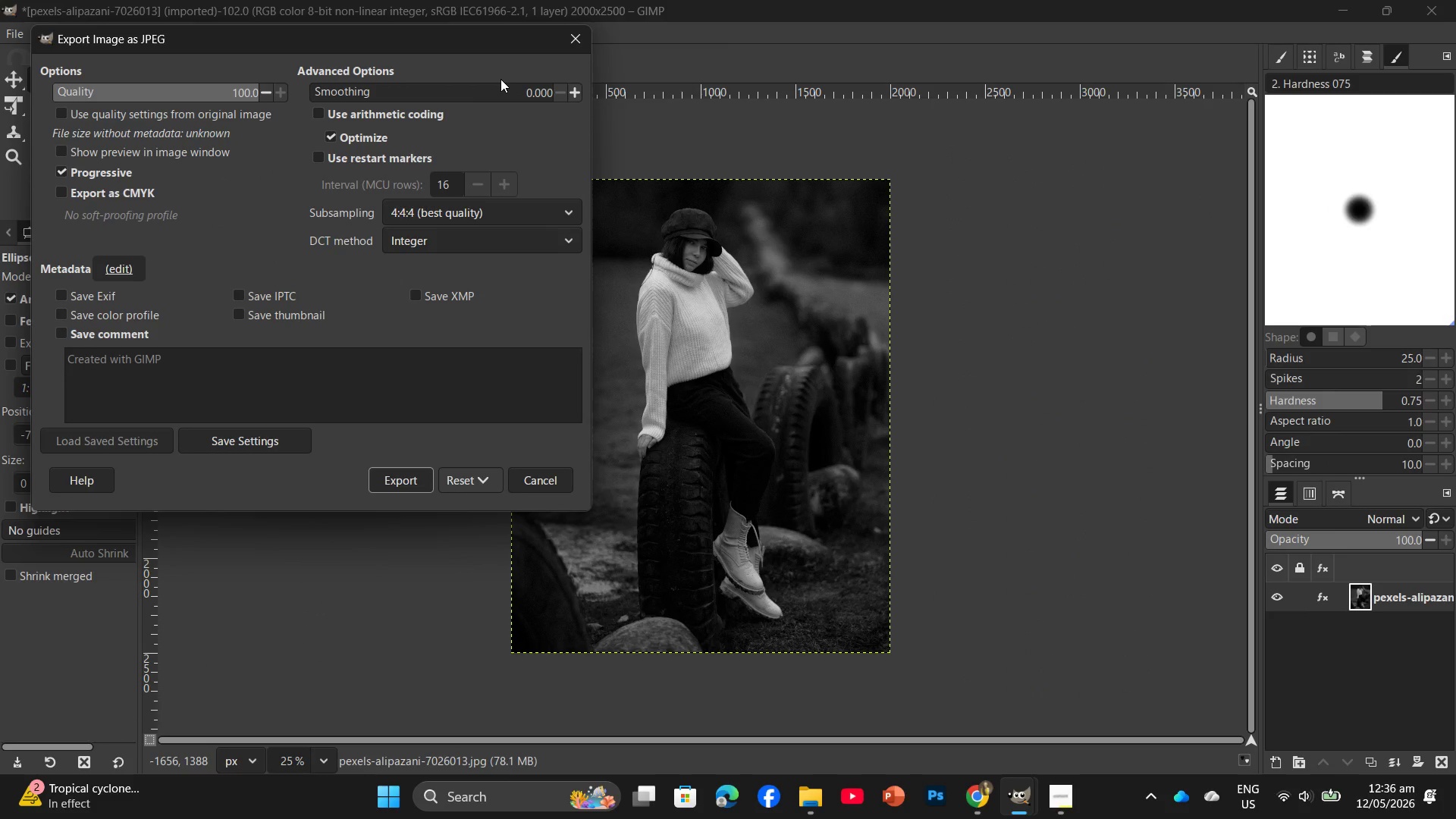 
left_click([397, 494])
 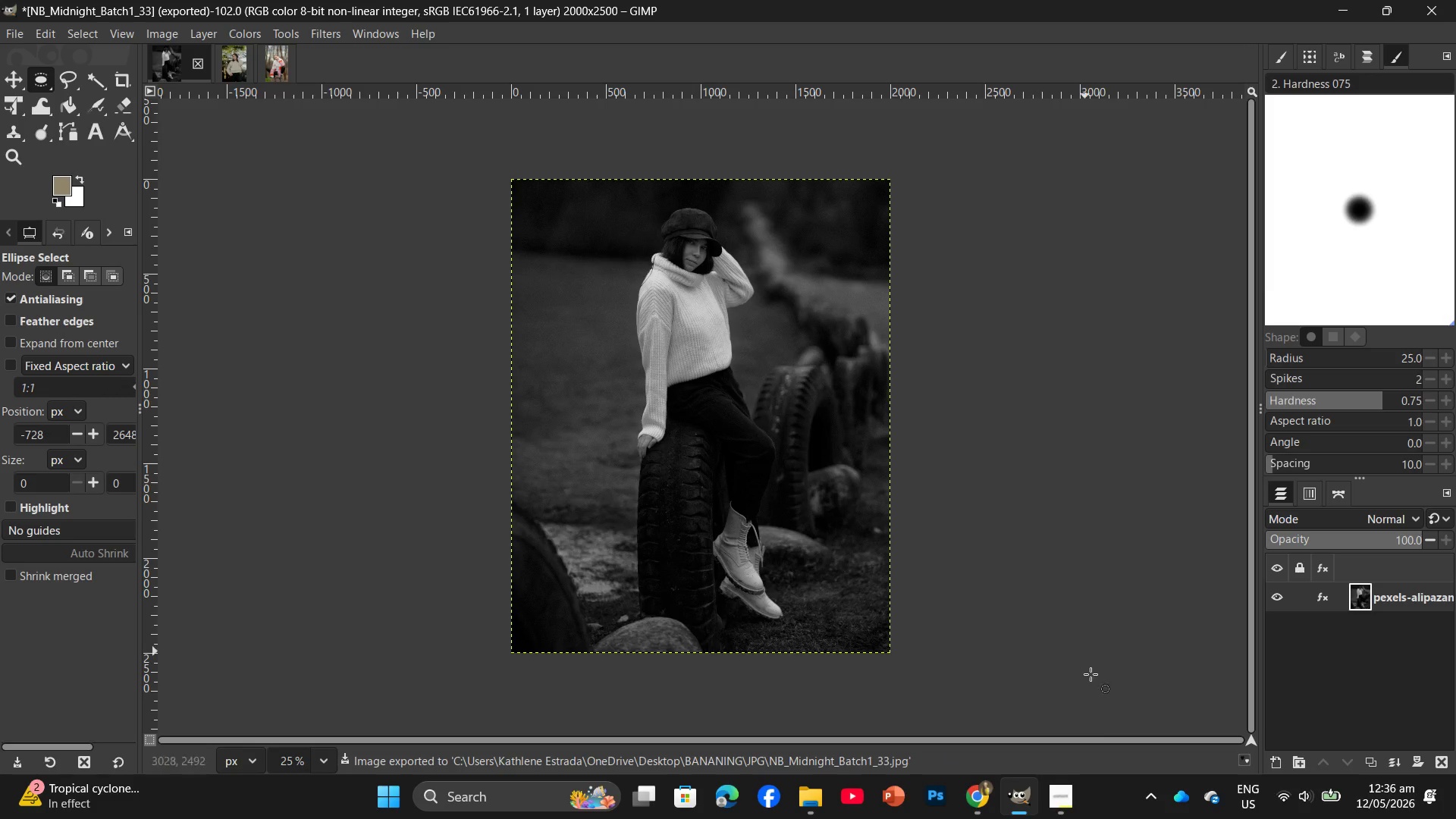 
left_click([811, 799])
 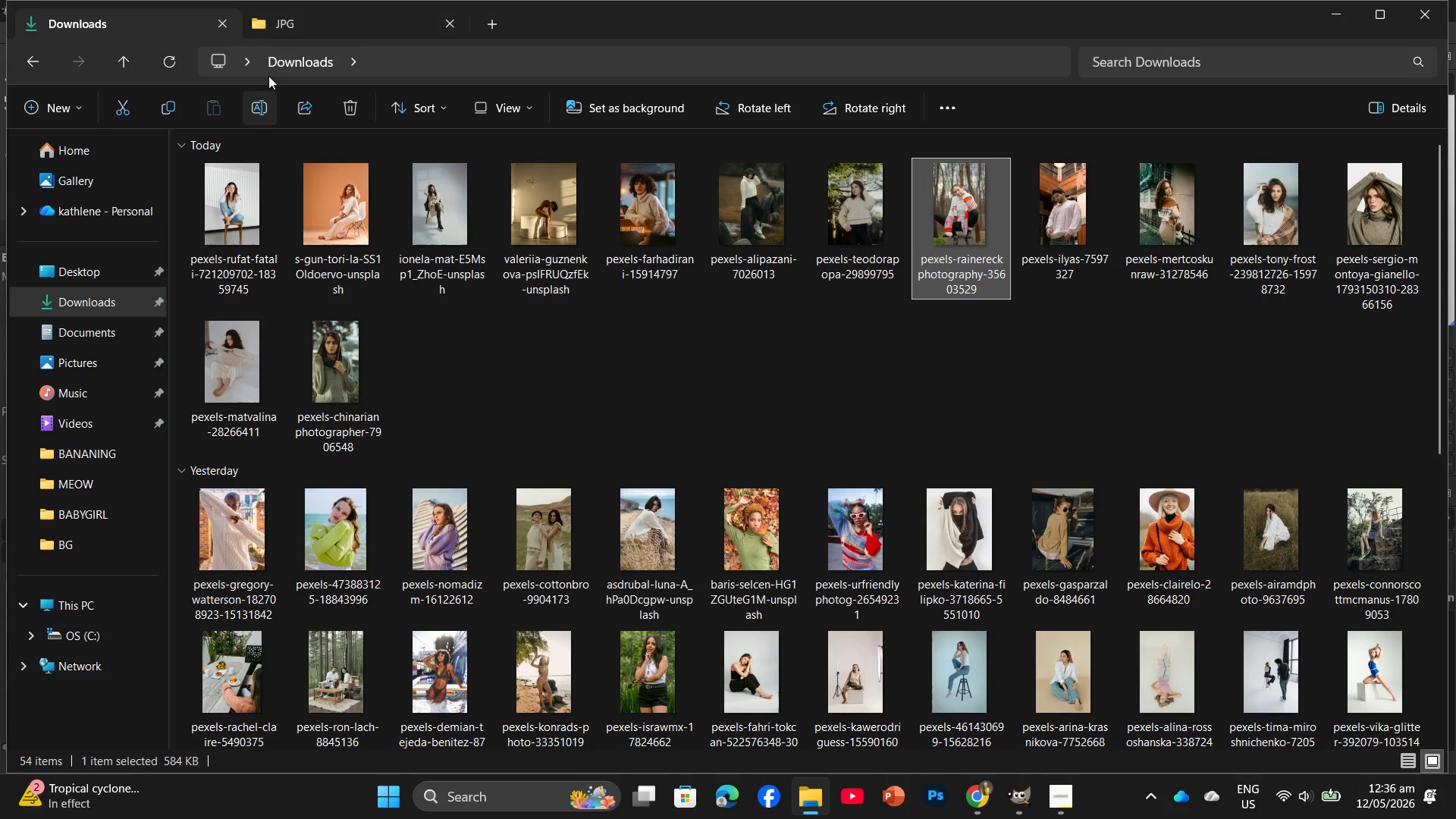 
left_click([315, 27])
 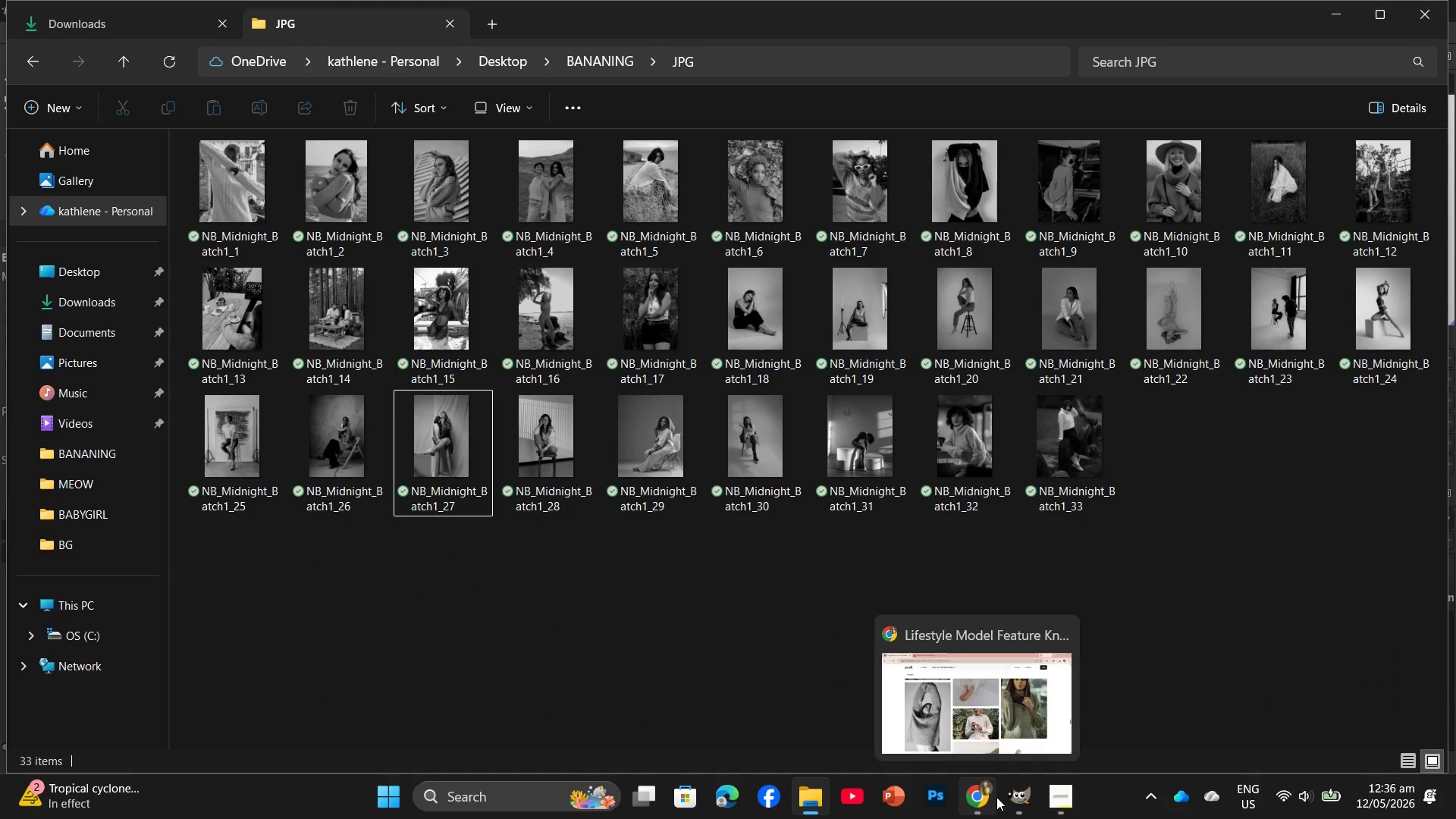 
left_click([1009, 735])
 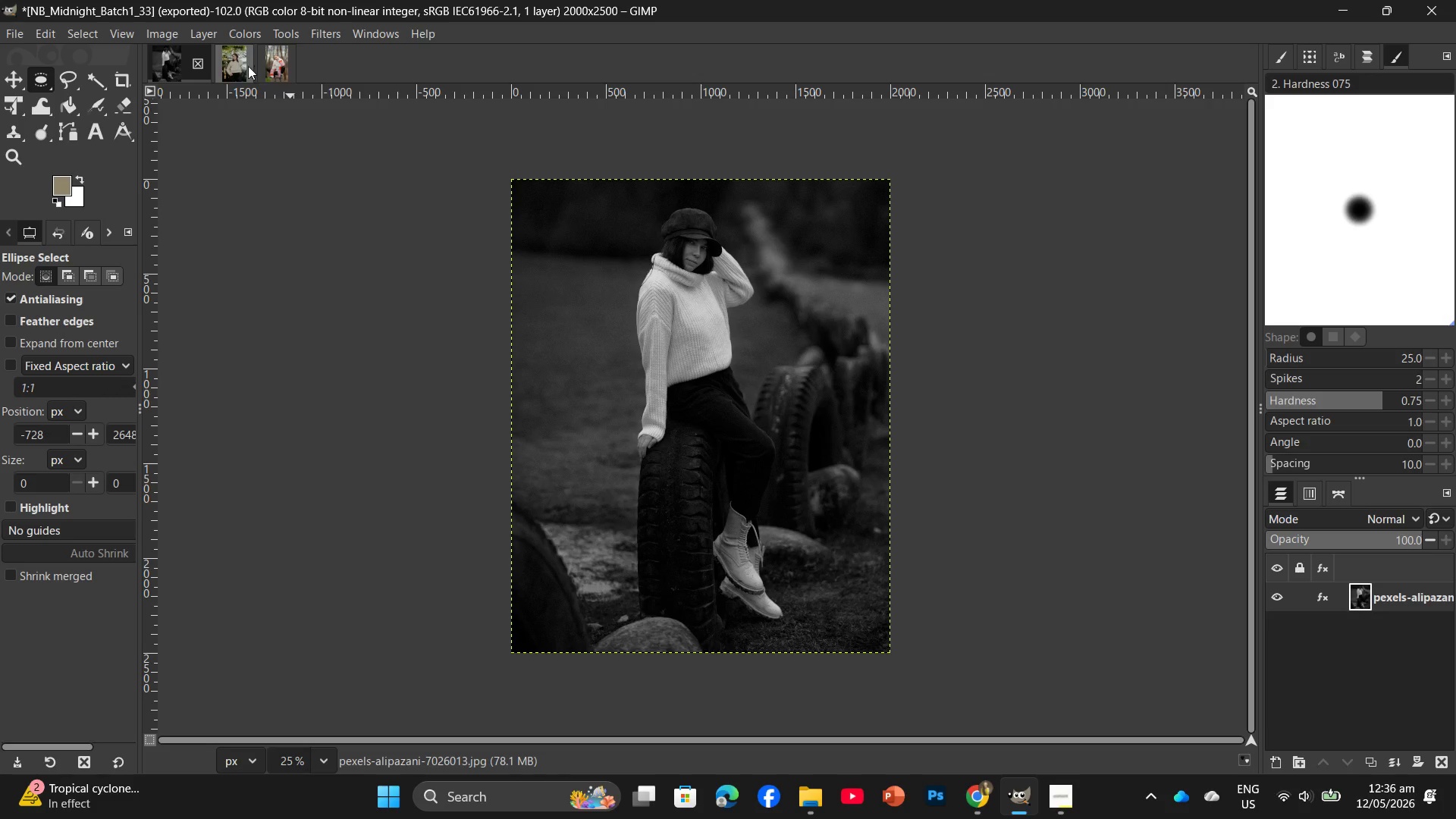 
left_click([198, 68])
 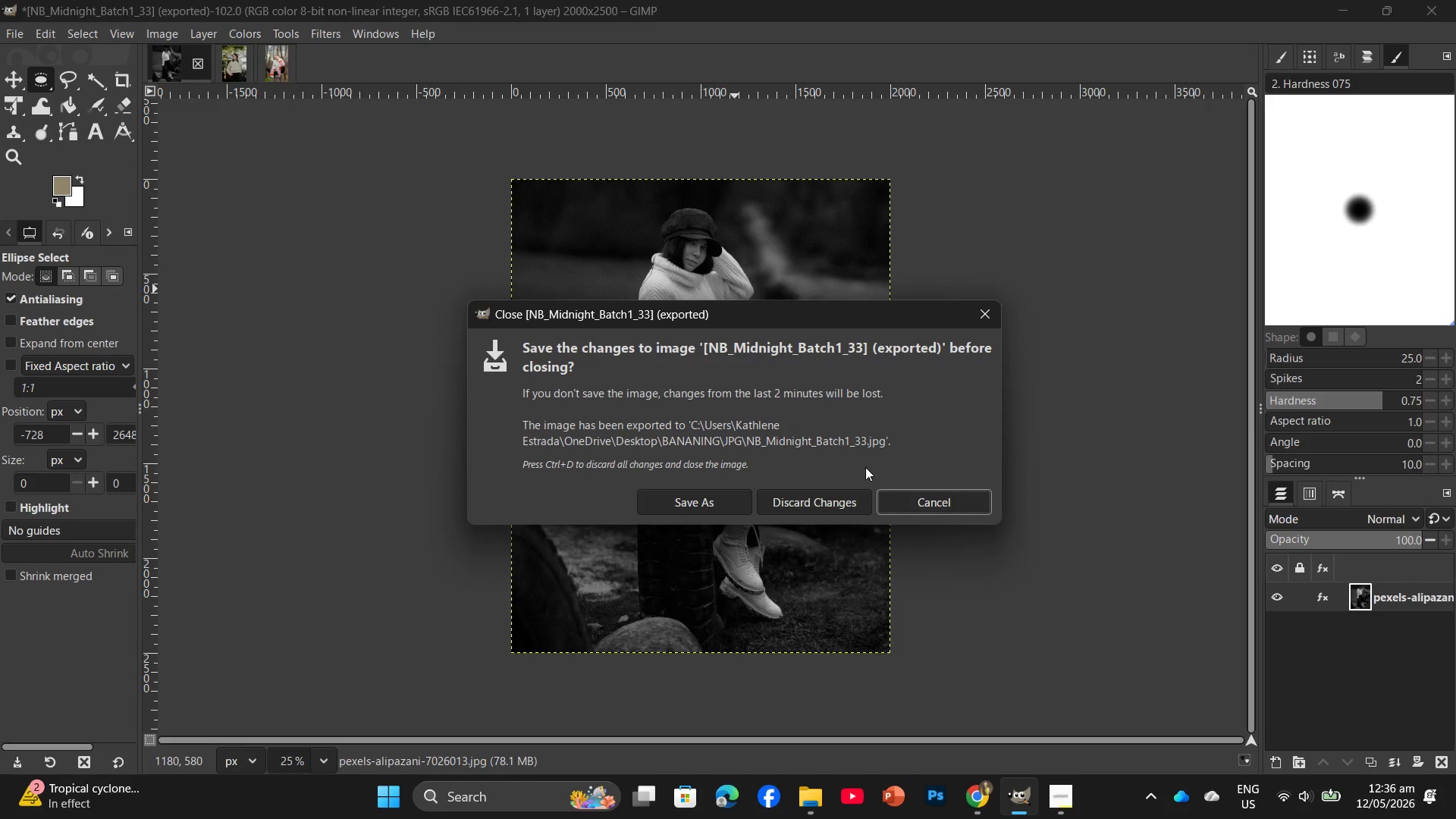 
left_click([820, 511])
 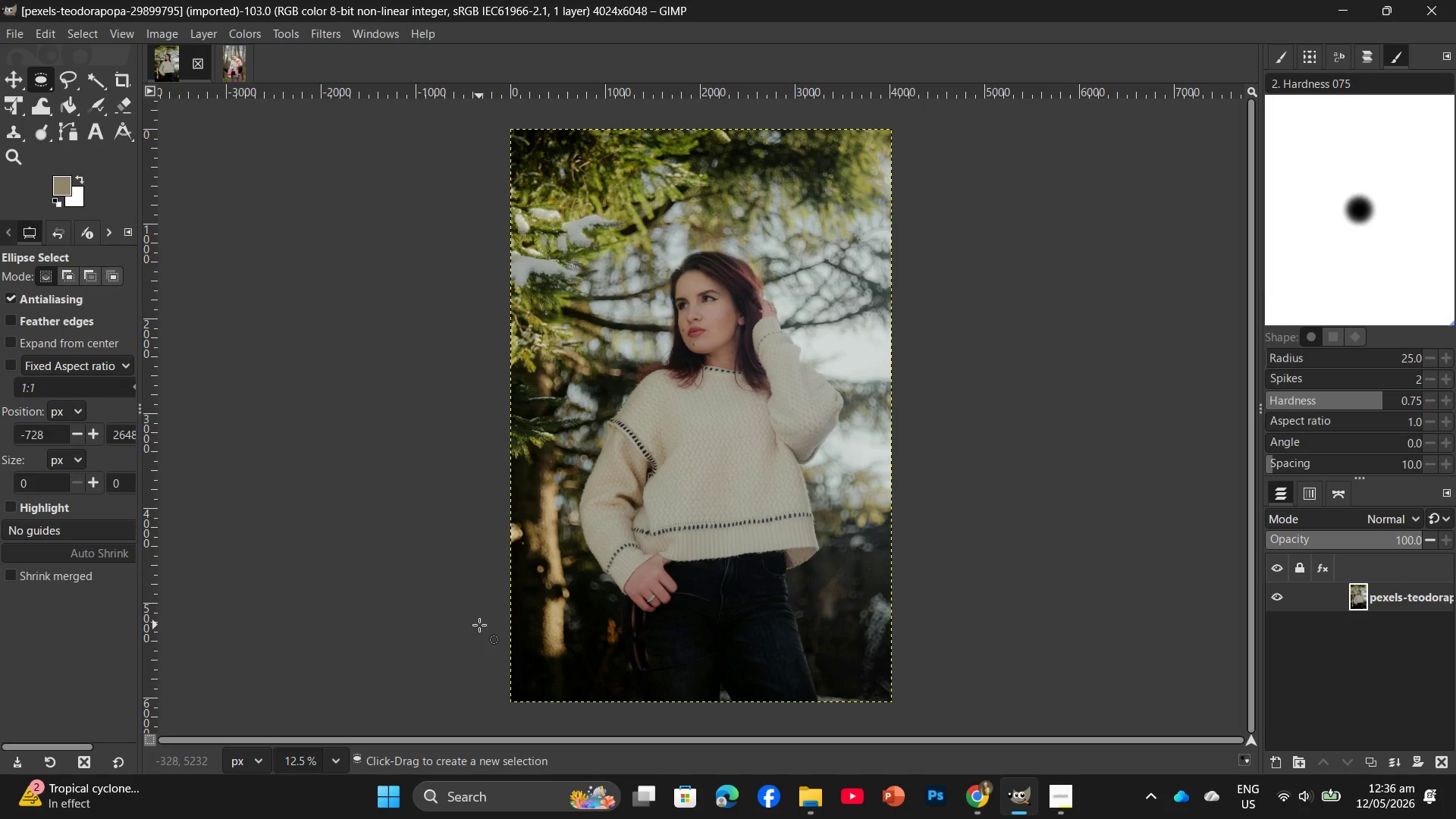 
wait(14.78)
 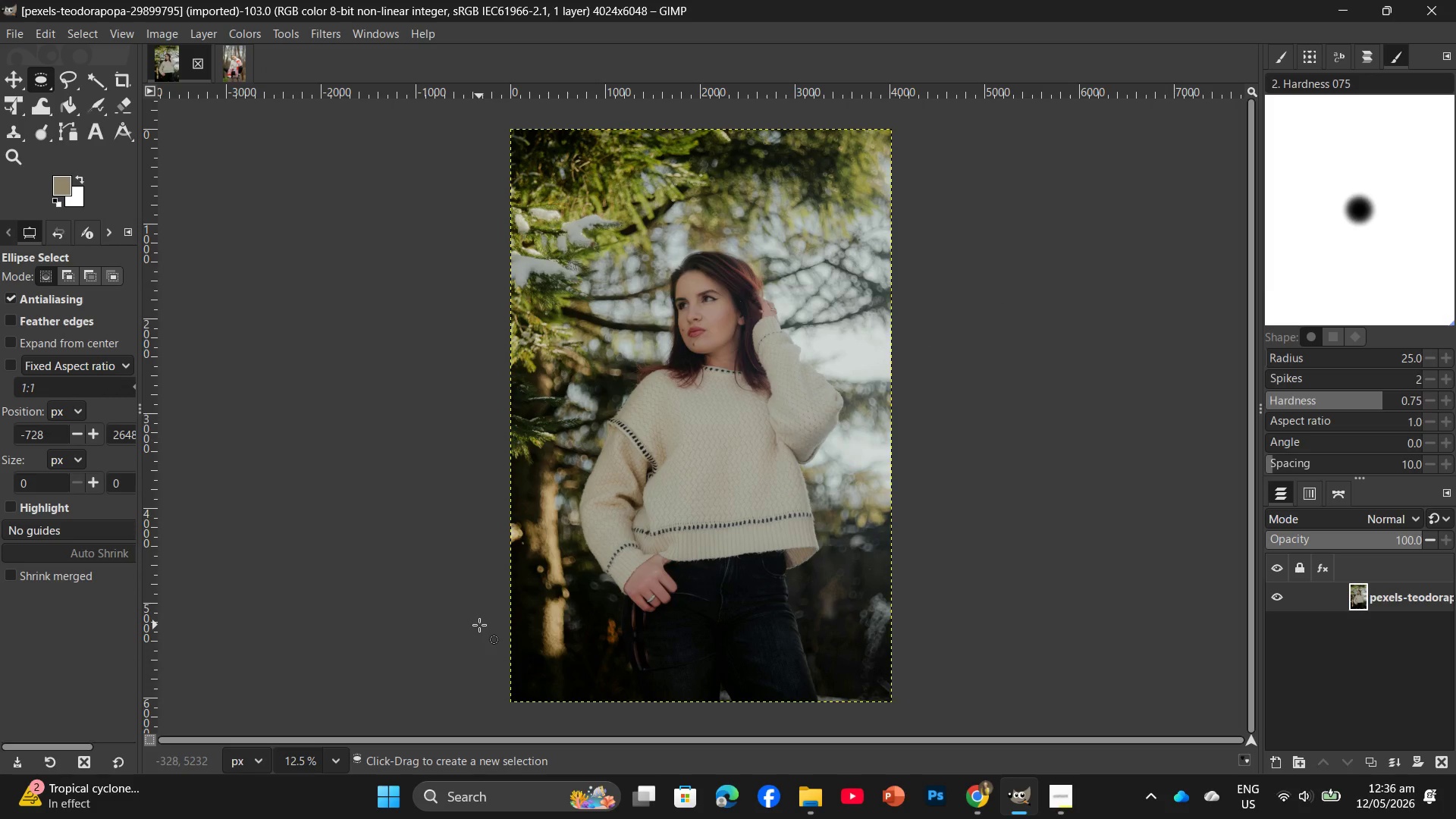 
left_click([193, 36])
 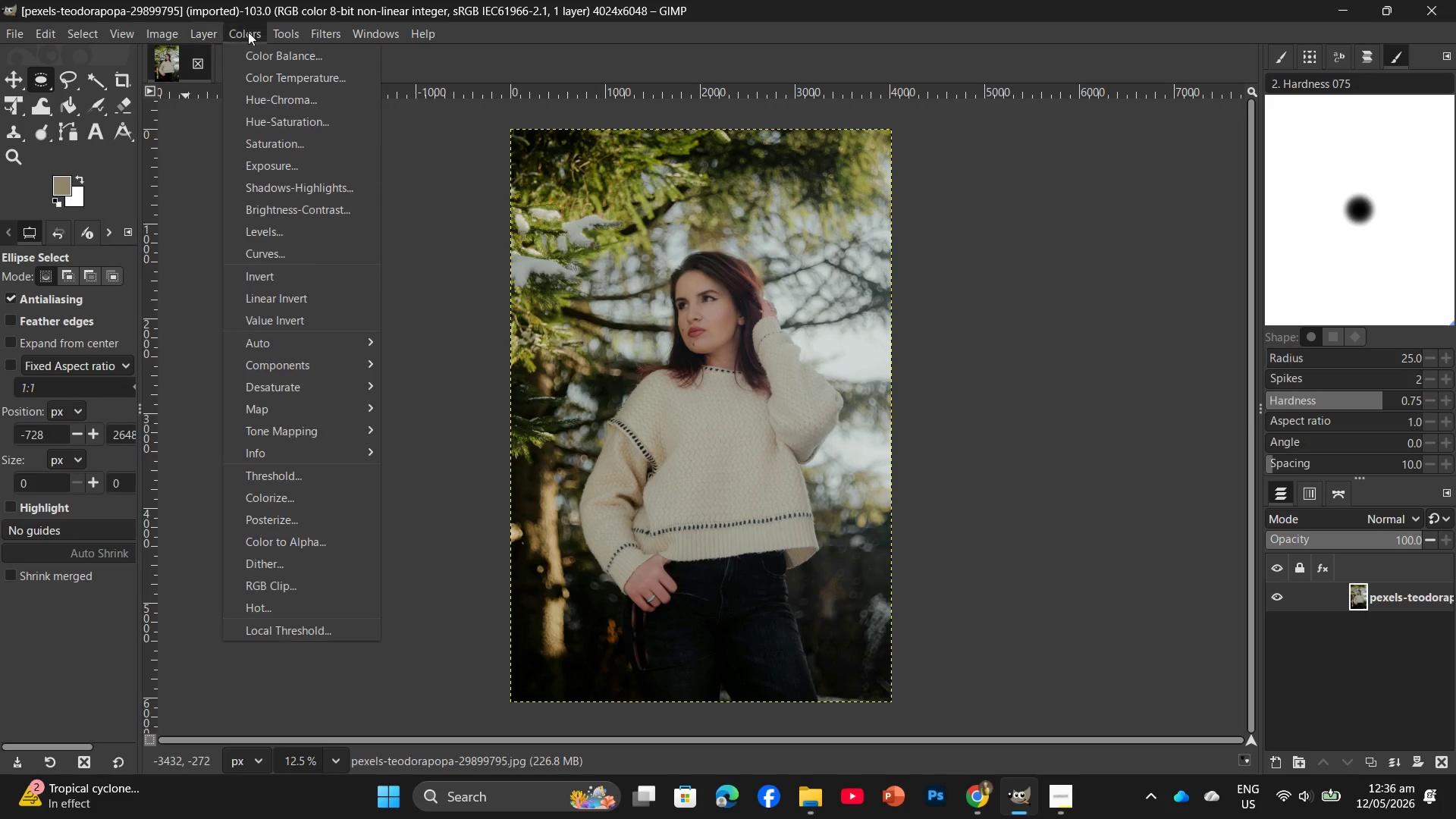 
left_click([248, 32])
 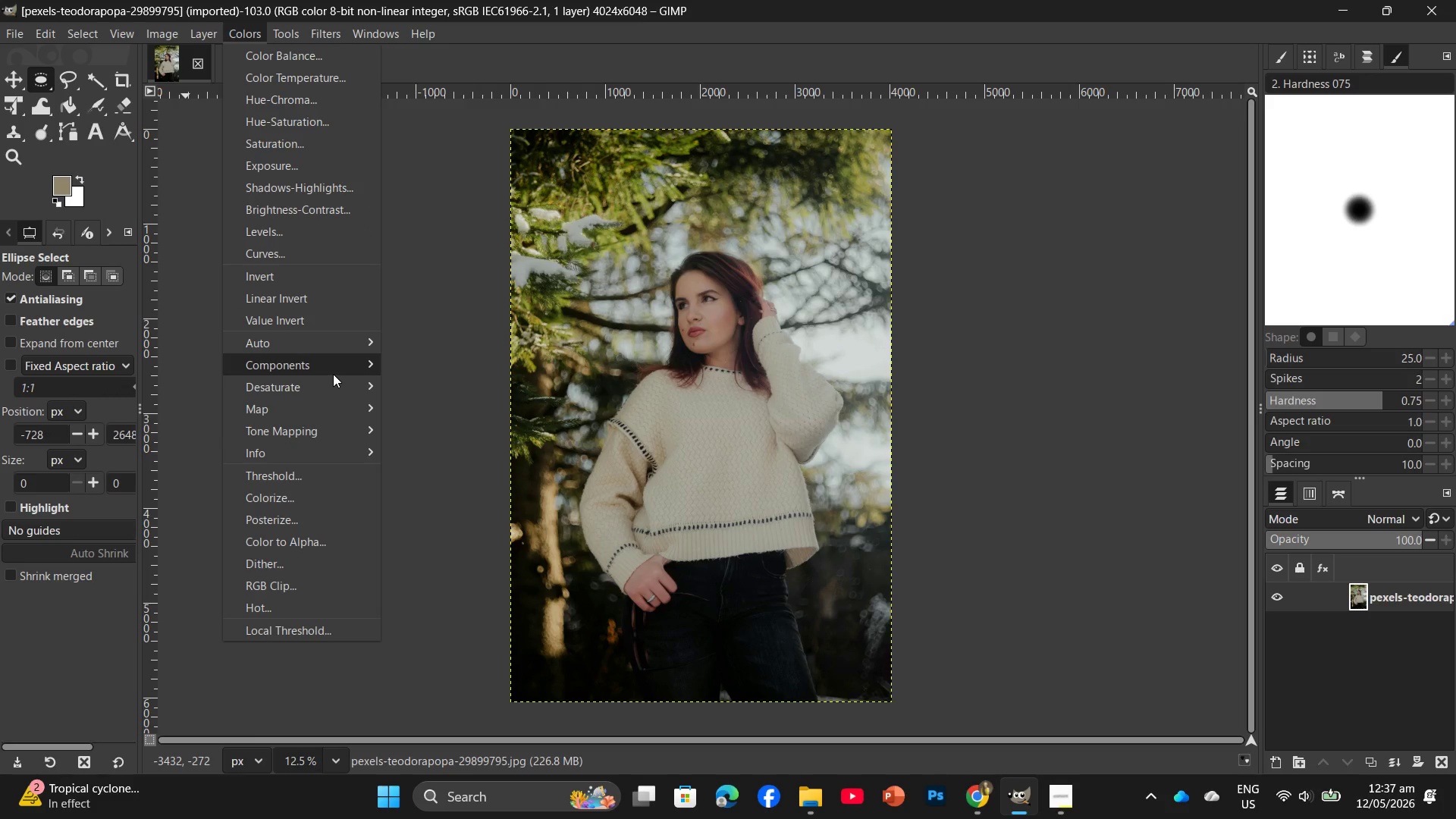 
left_click([441, 417])
 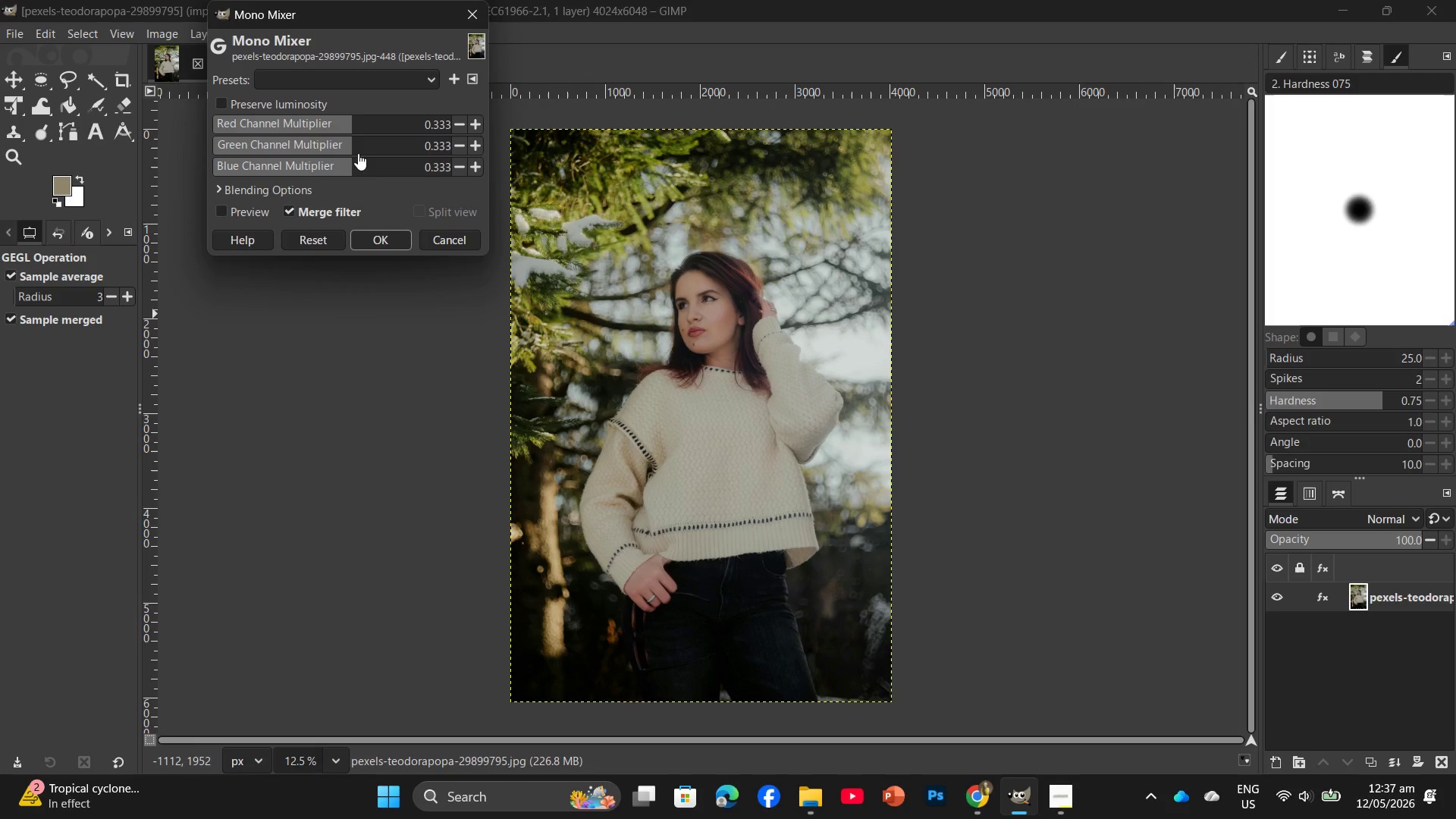 
left_click([350, 153])
 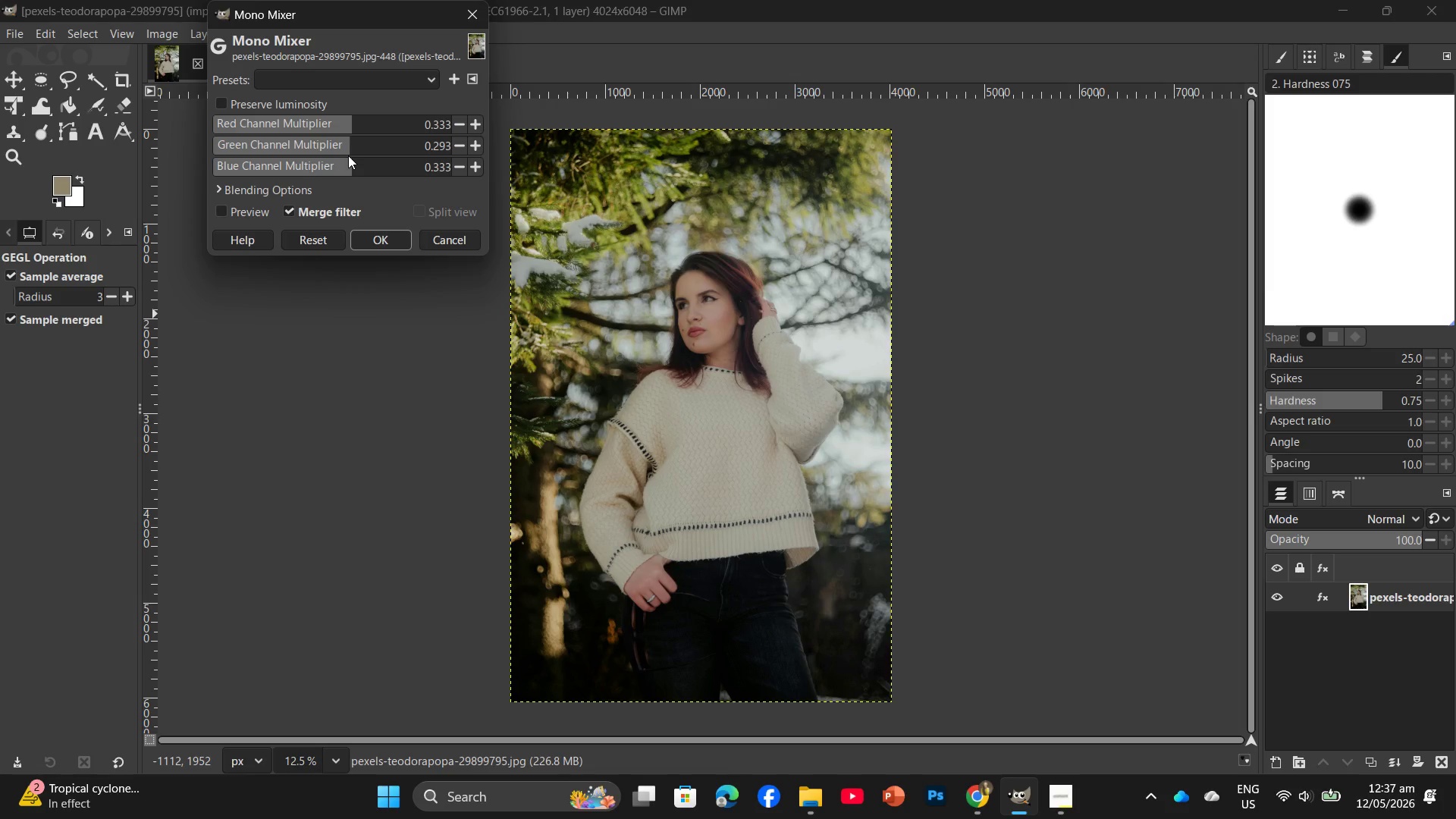 
left_click([348, 155])
 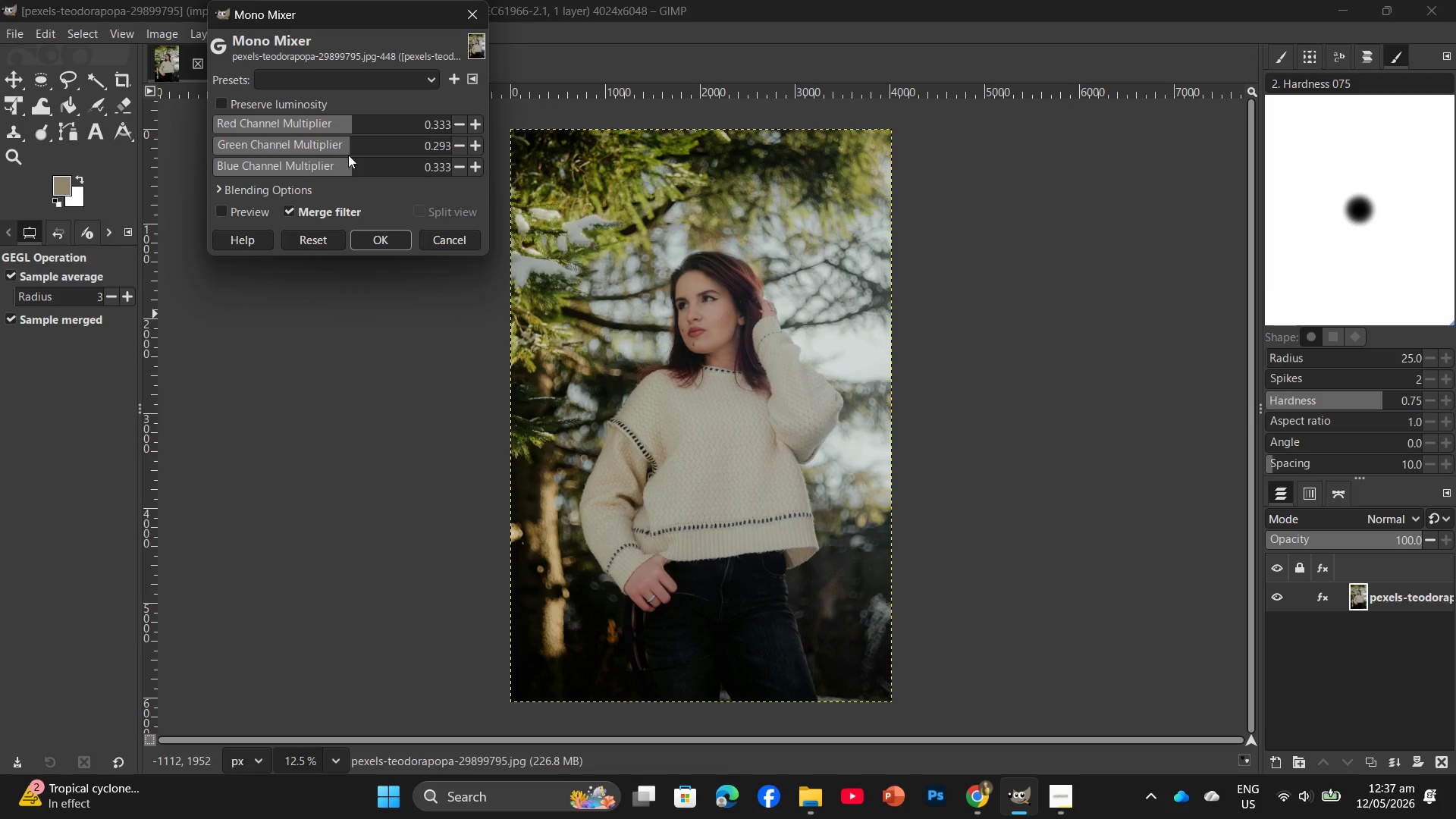 
left_click([348, 155])
 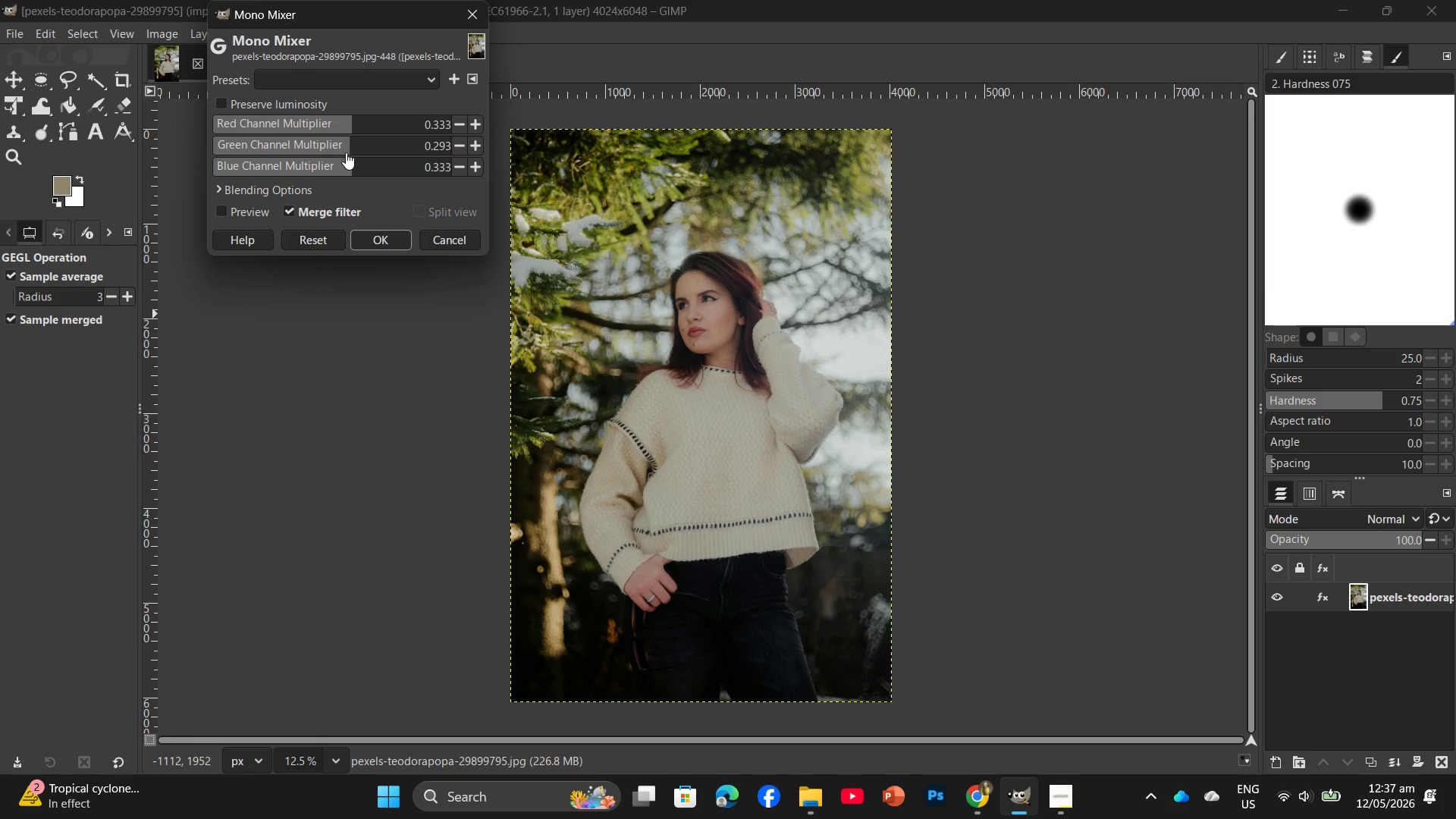 
left_click([346, 152])
 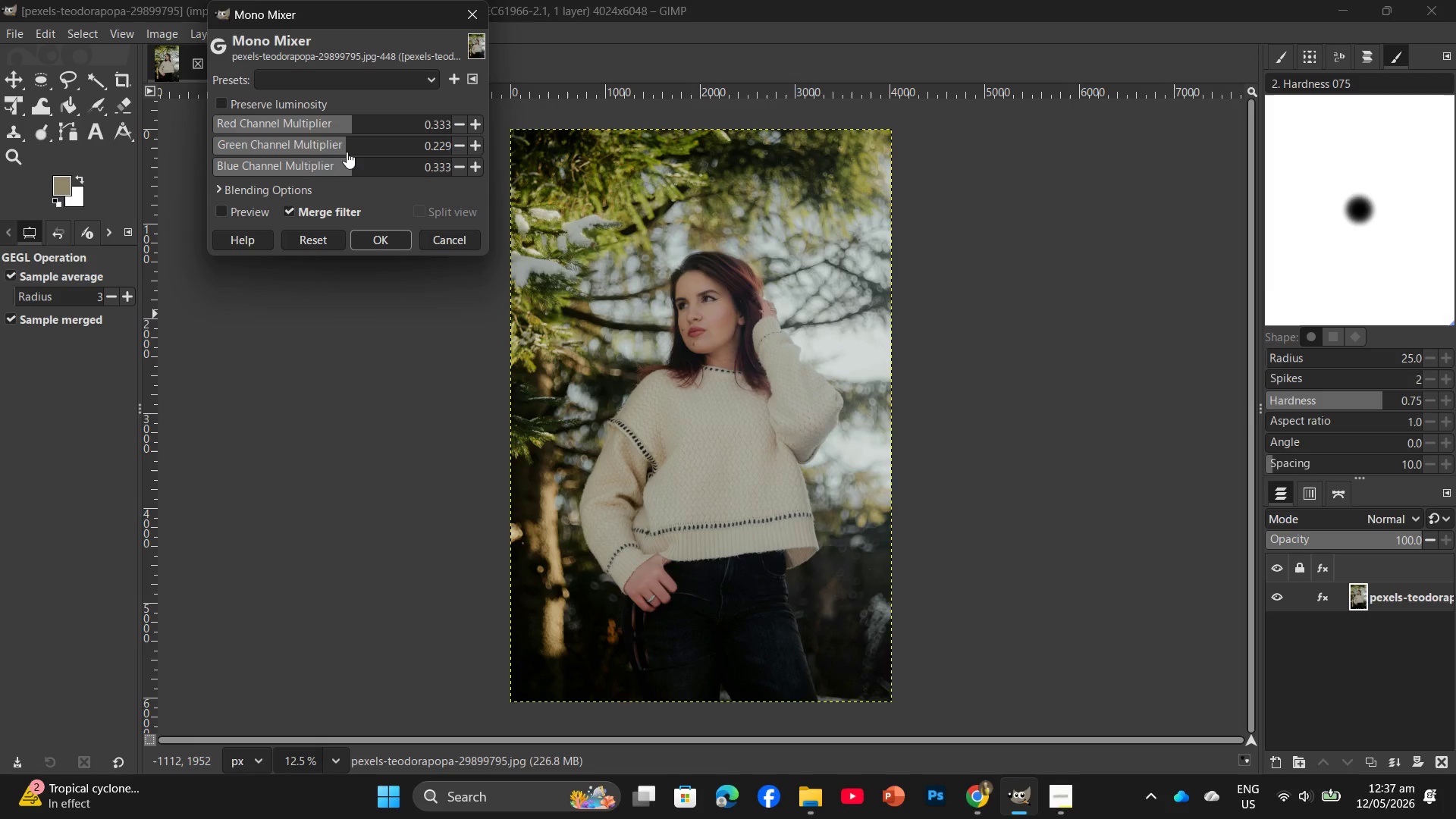 
left_click([347, 151])
 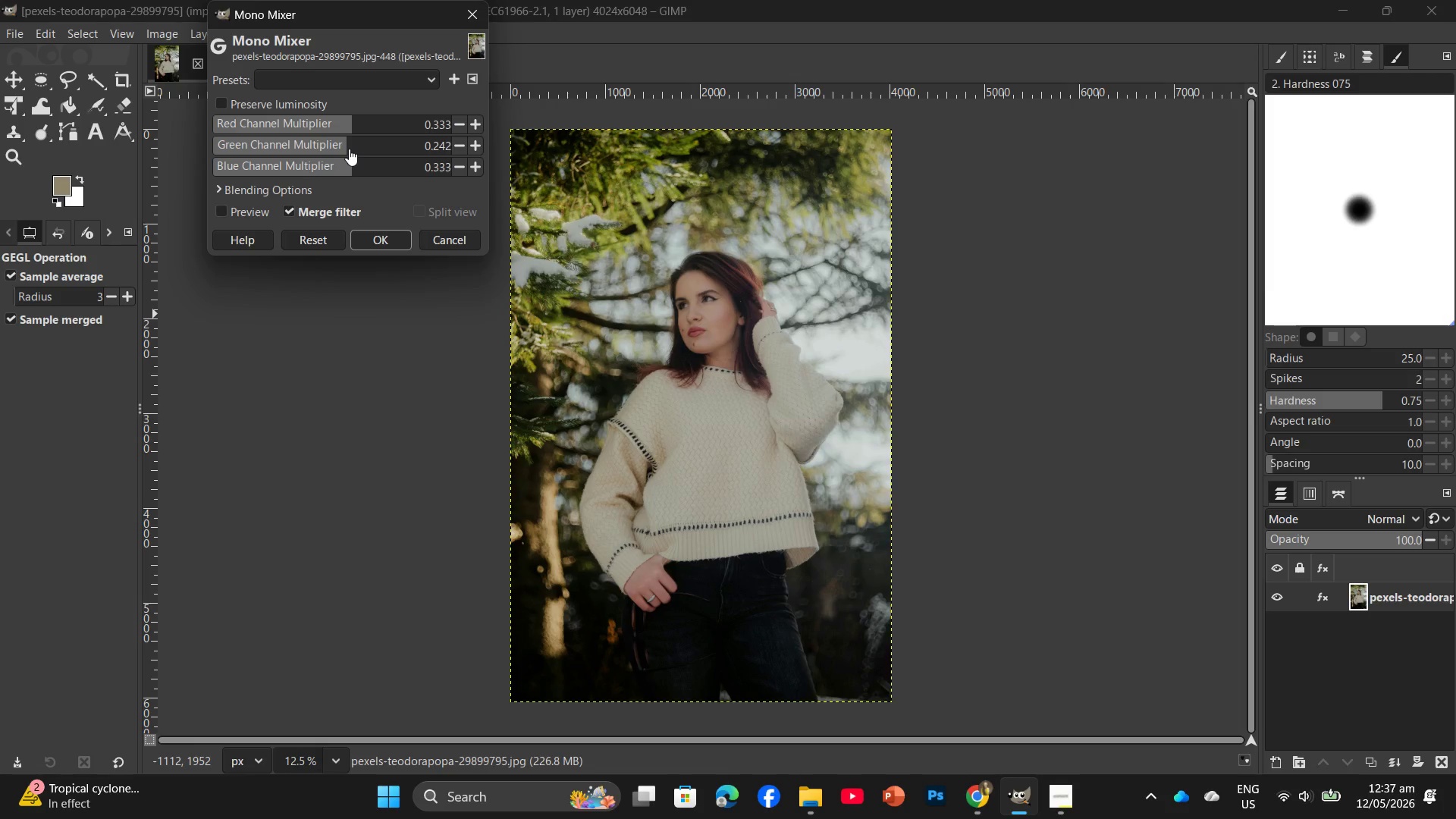 
left_click([349, 149])
 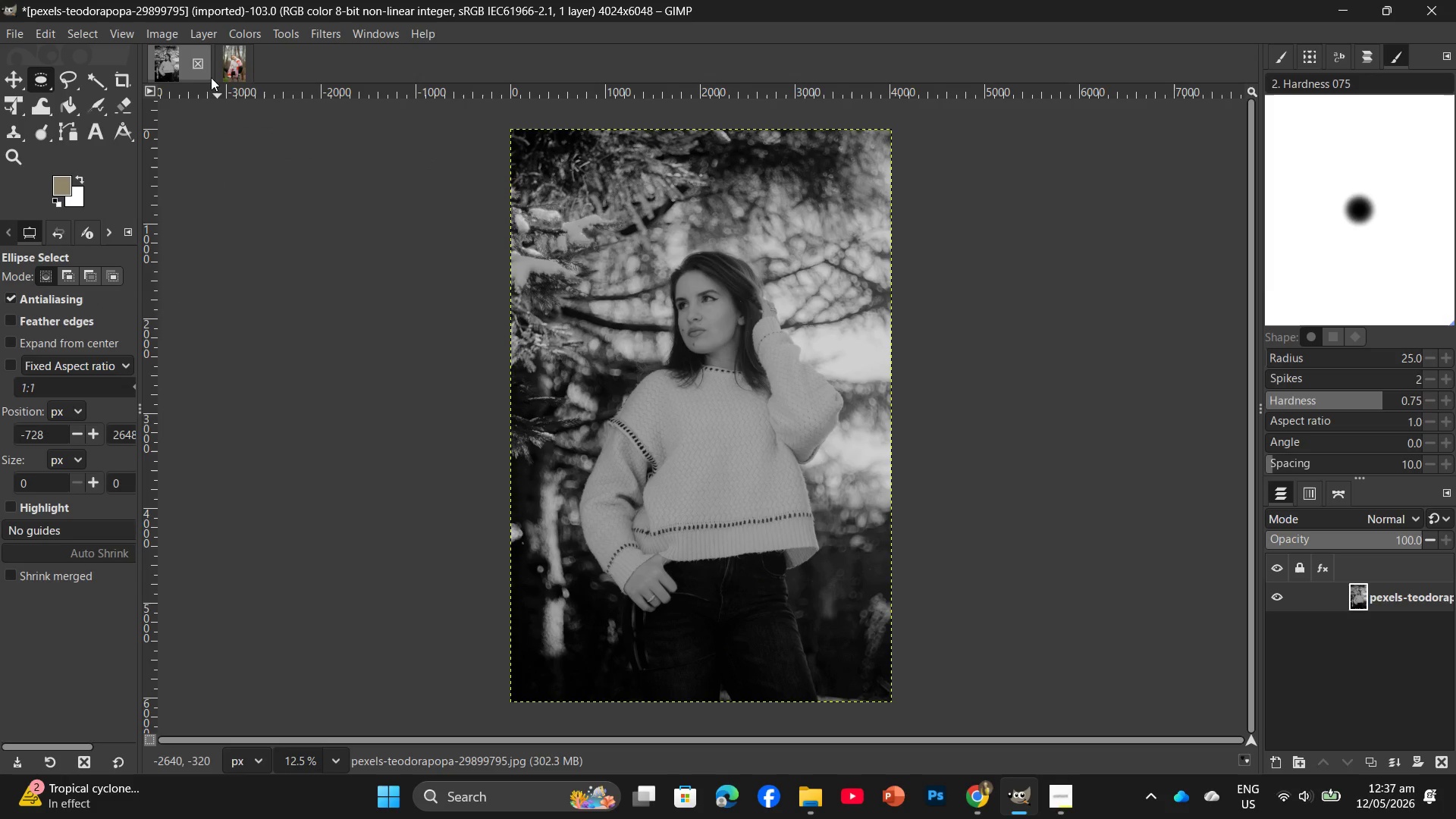 
left_click([262, 32])
 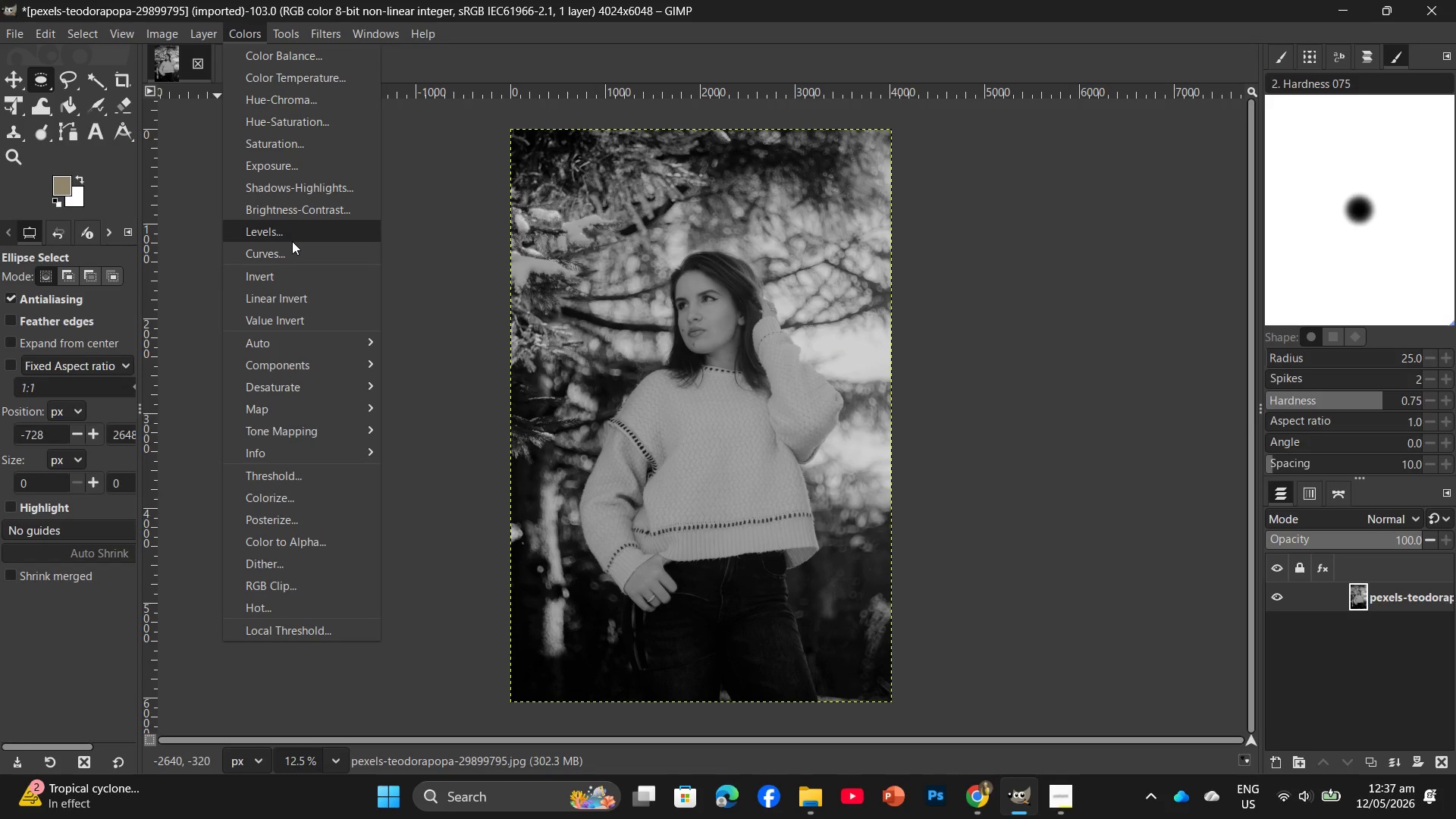 
left_click([293, 253])
 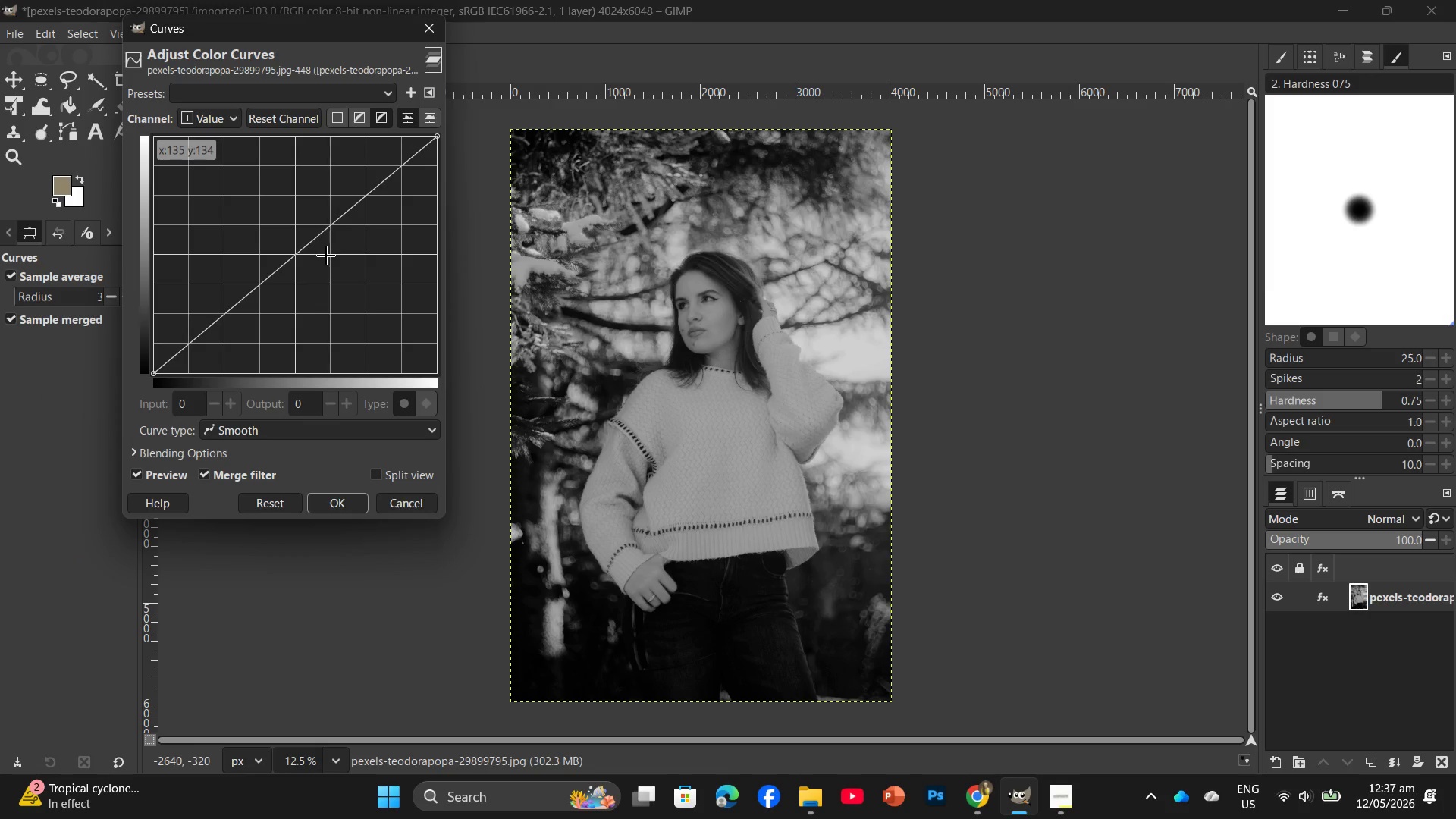 
left_click_drag(start_coordinate=[316, 237], to_coordinate=[341, 249])
 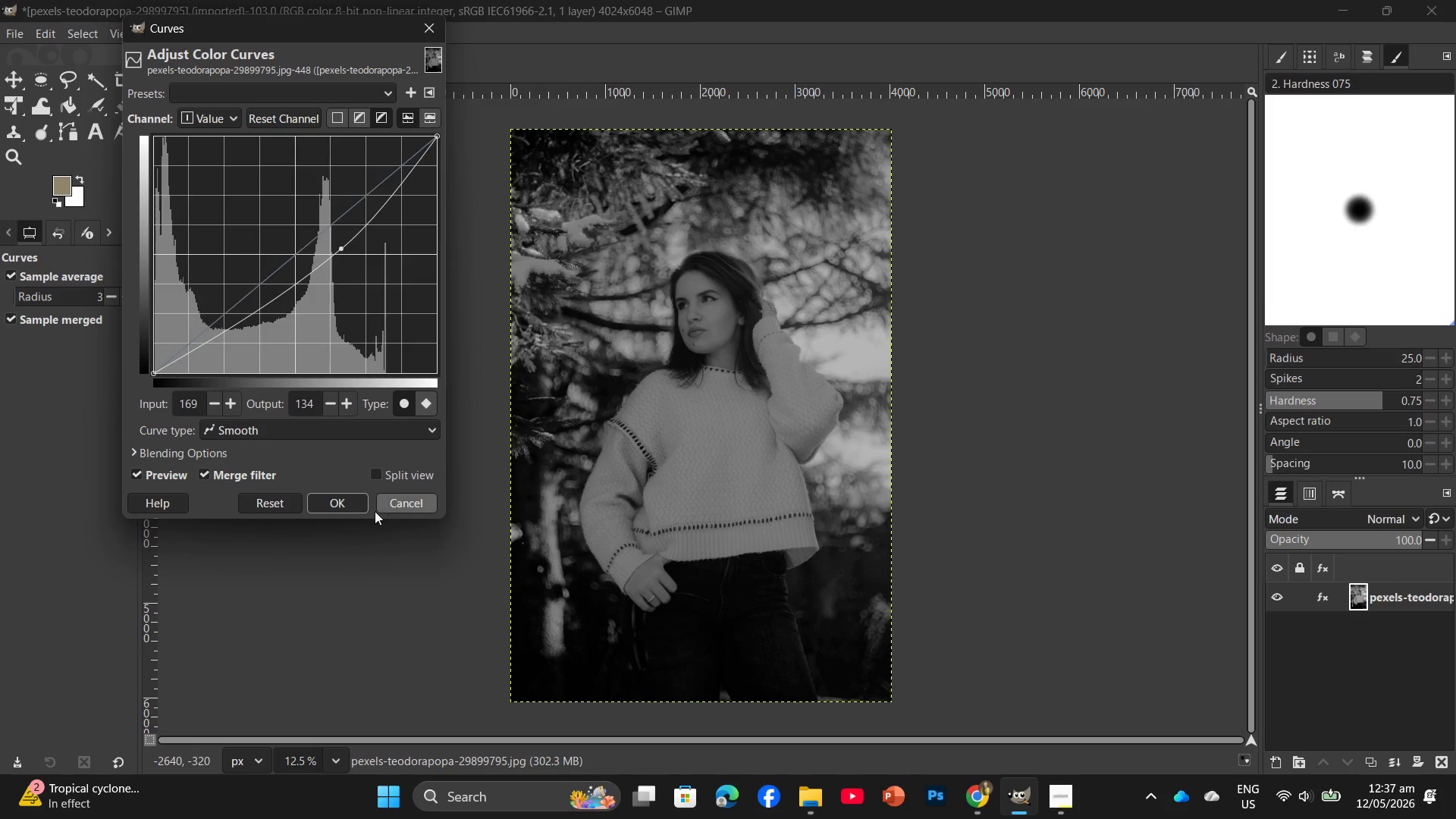 
left_click([350, 504])
 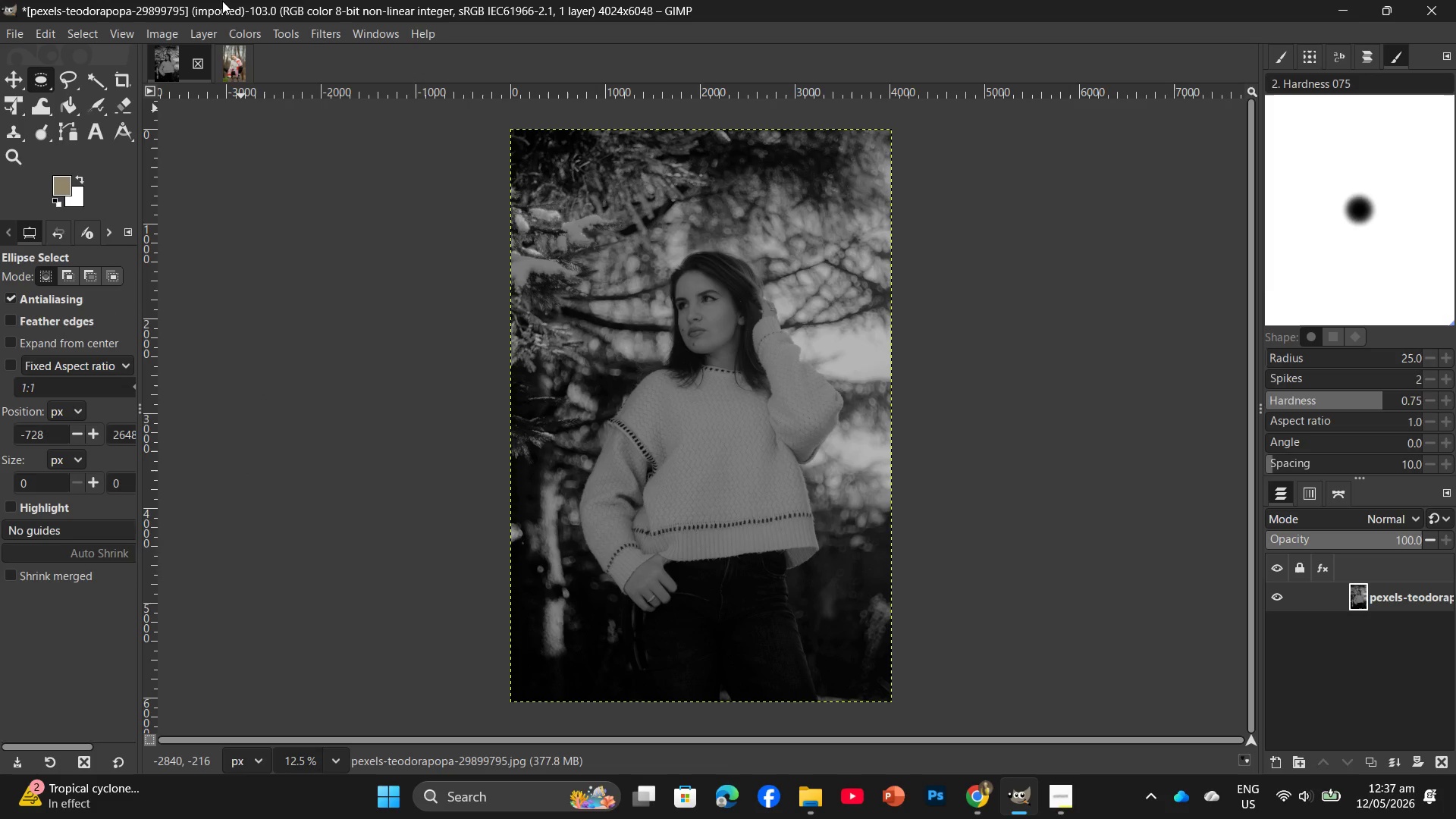 
left_click([234, 30])
 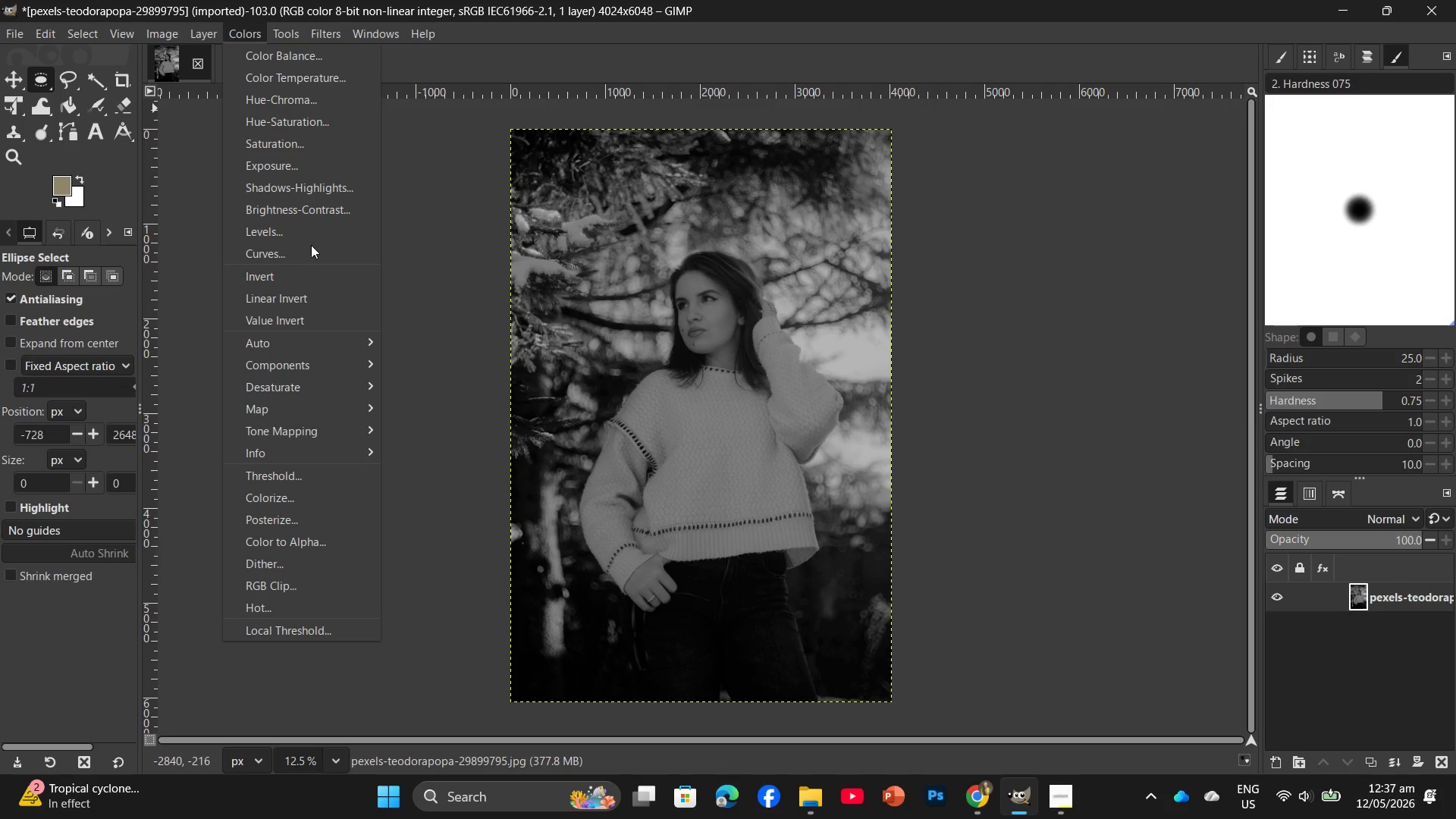 
left_click([311, 245])
 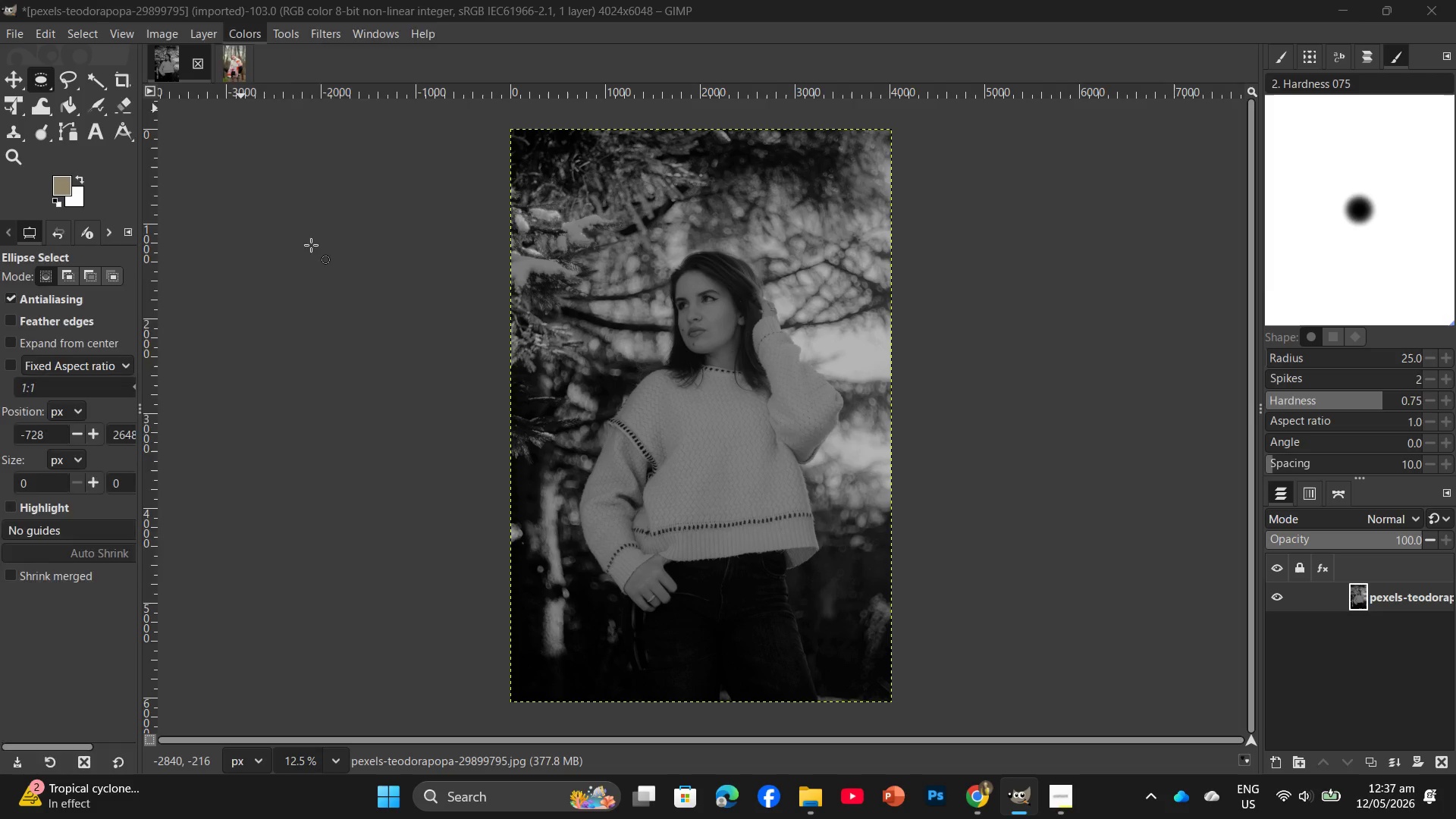 
left_click([428, 31])
 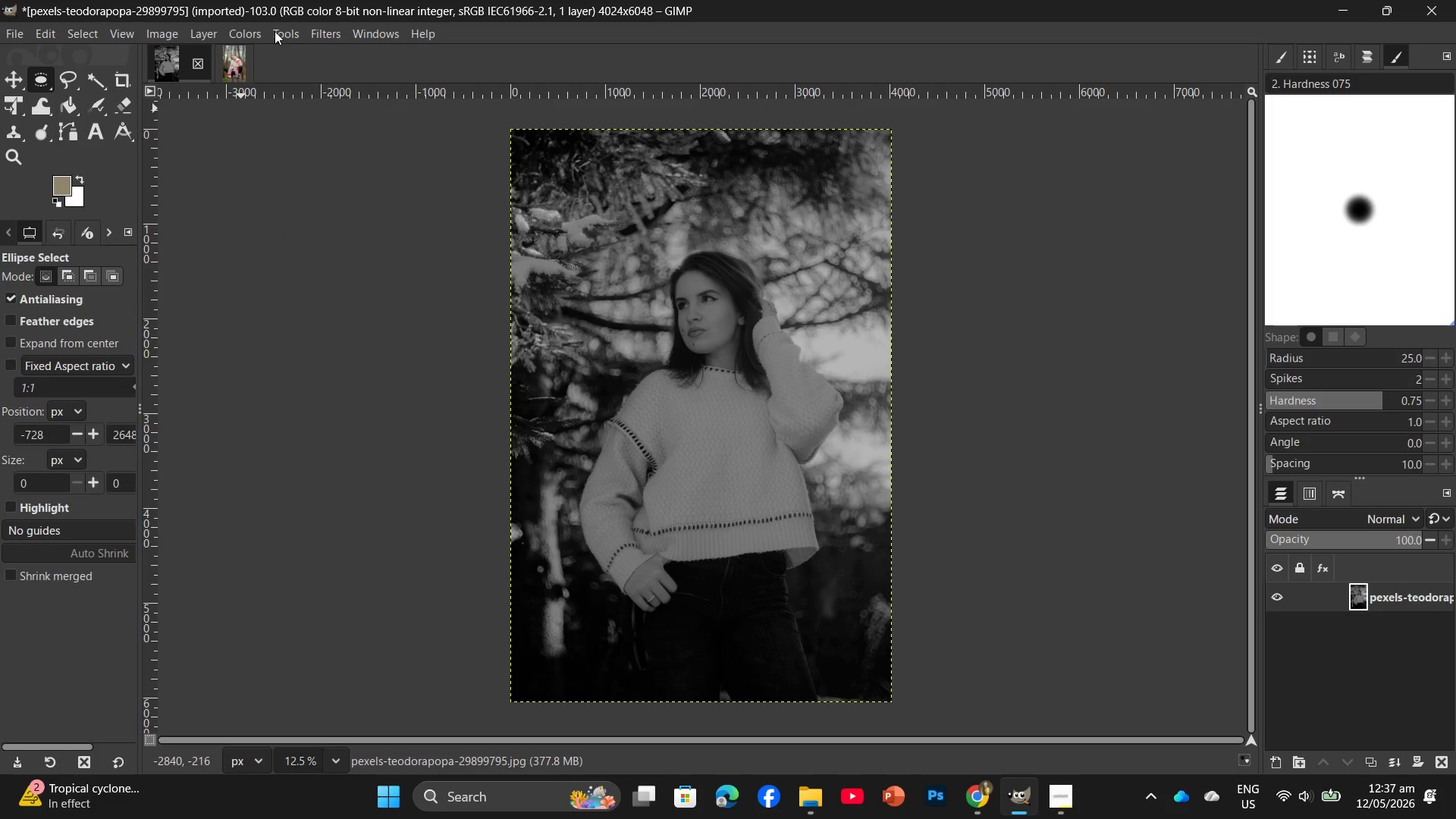 
left_click([246, 31])
 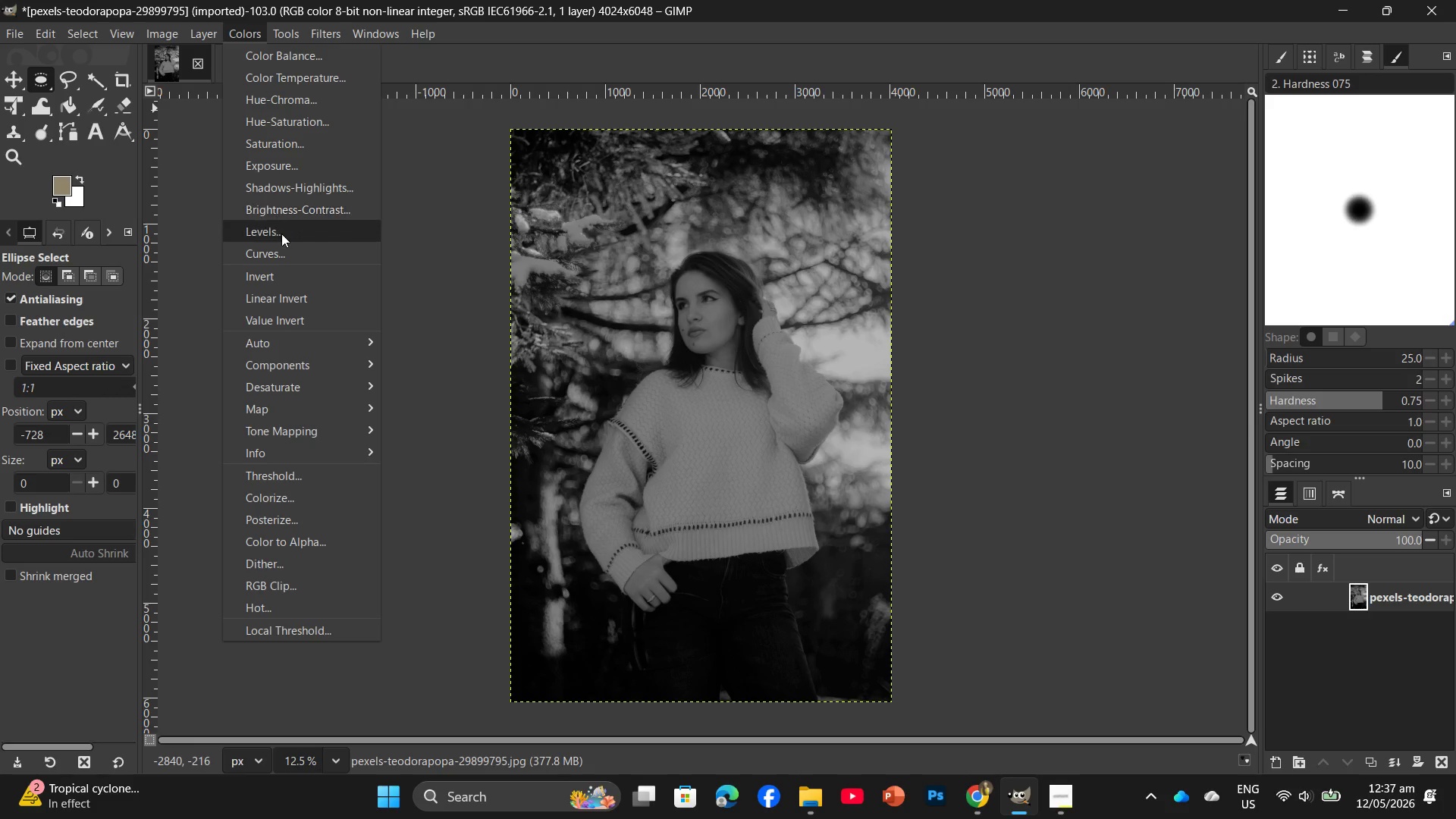 
left_click([284, 243])
 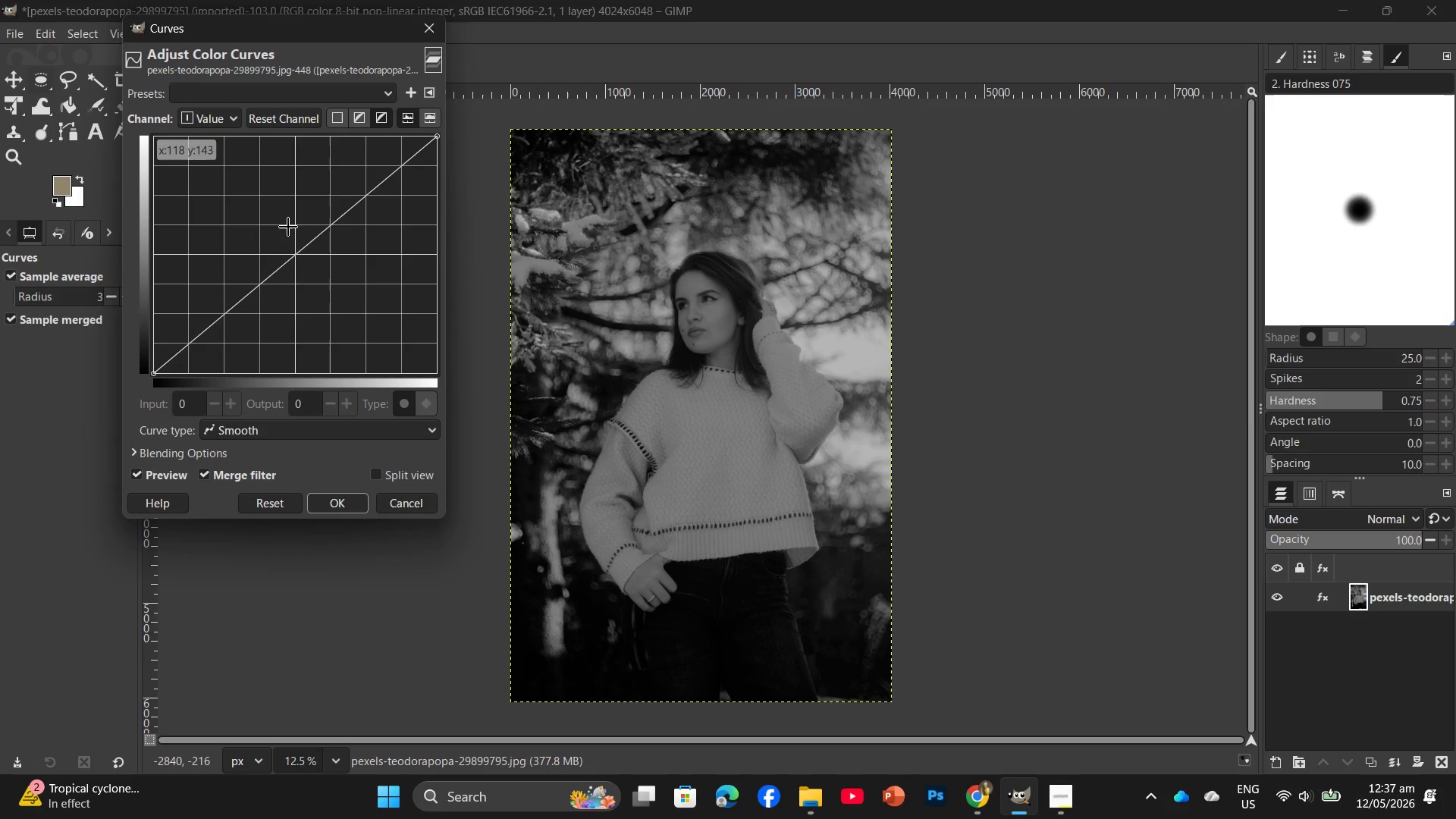 
left_click_drag(start_coordinate=[424, 24], to_coordinate=[428, 25])
 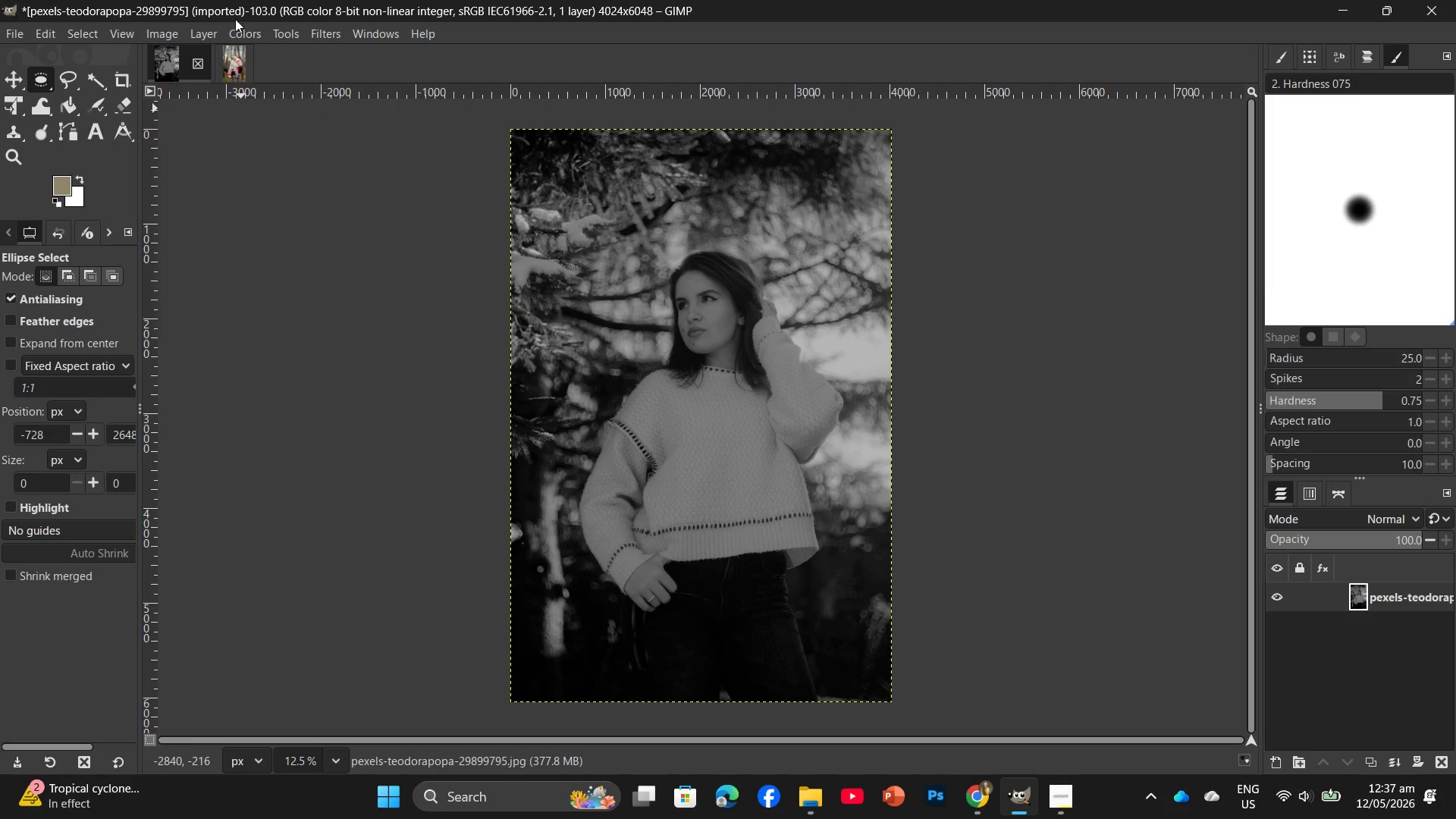 
left_click([233, 31])
 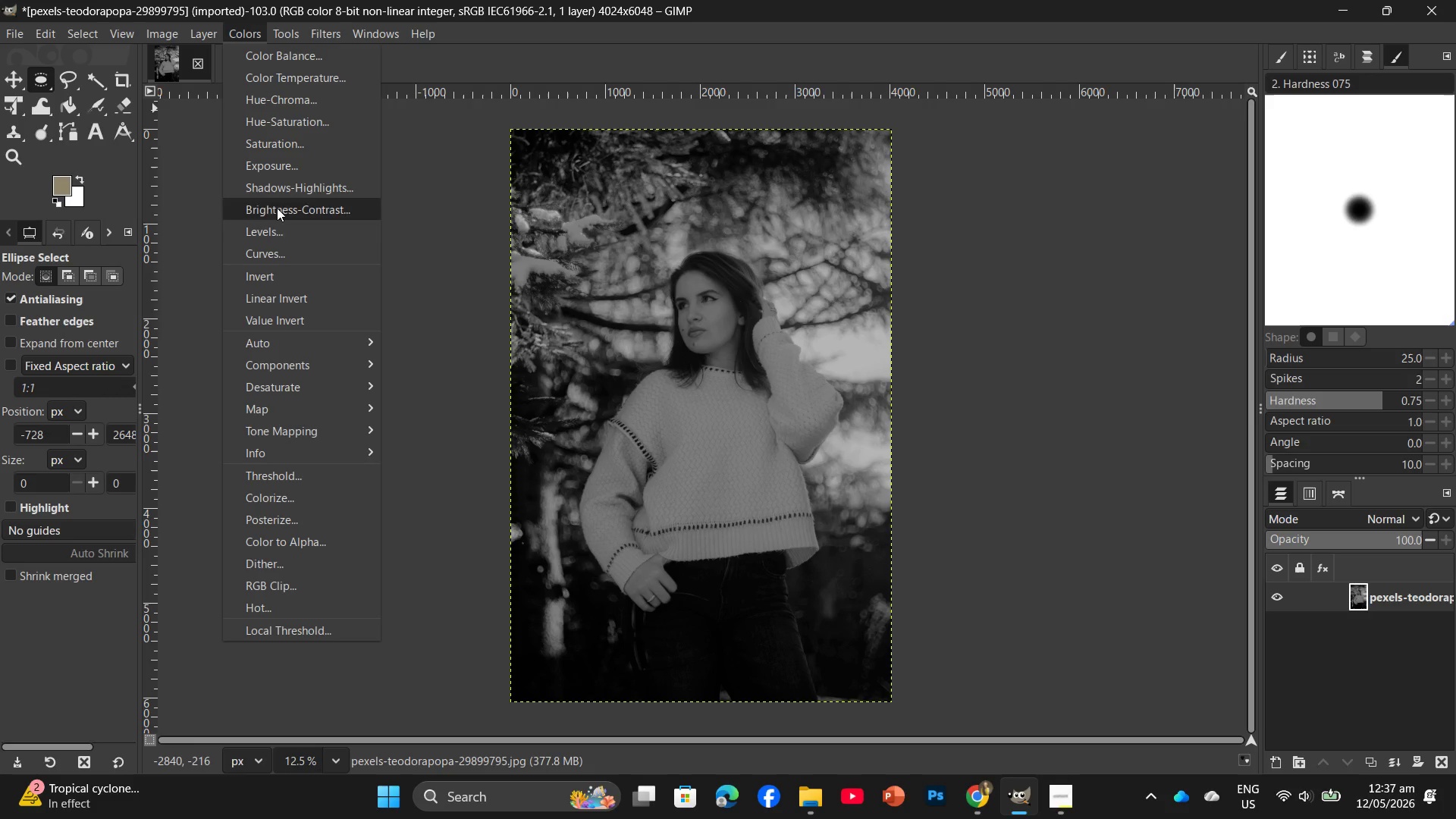 
left_click([285, 228])
 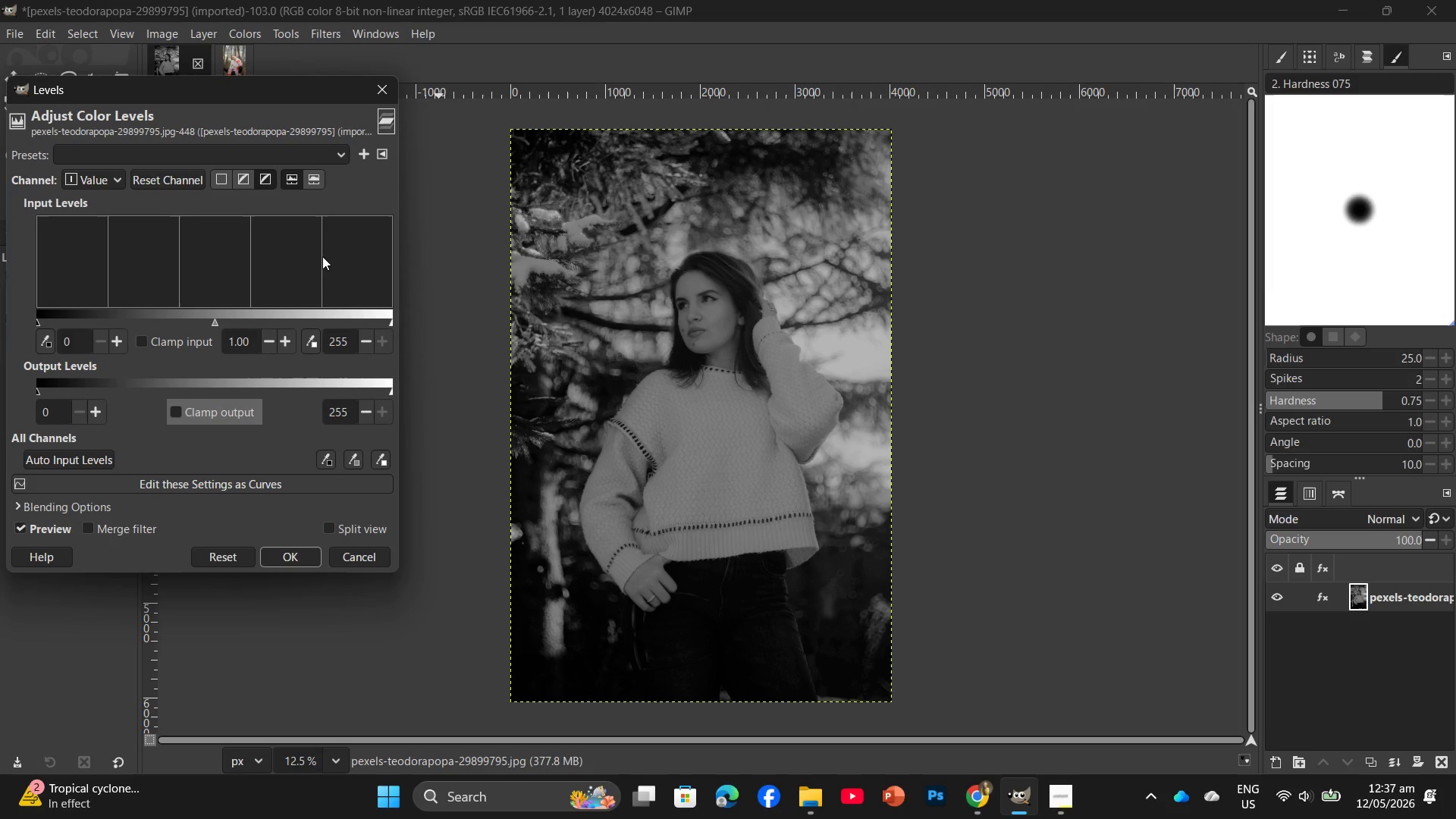 
left_click([82, 344])
 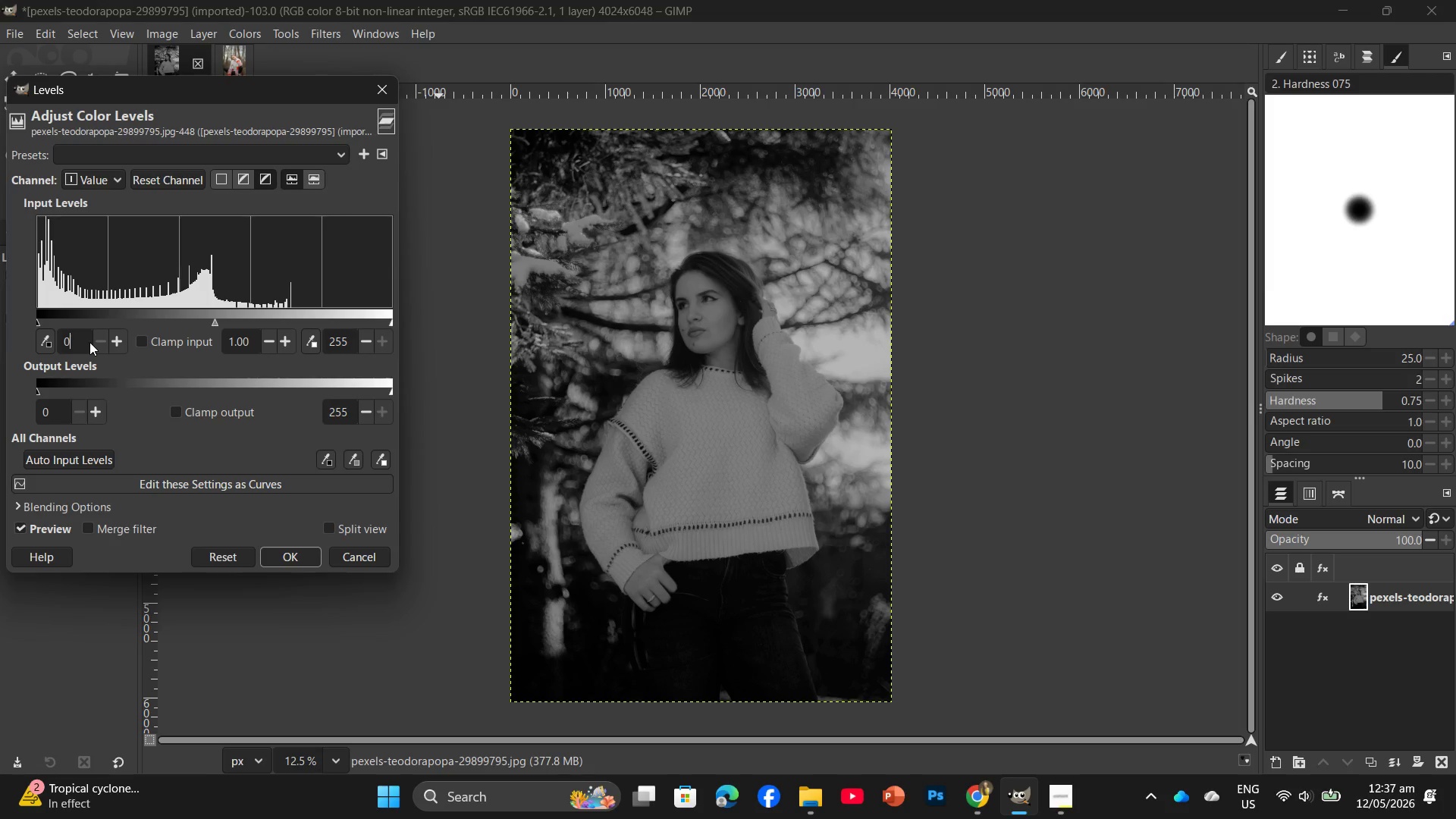 
key(Backspace)
 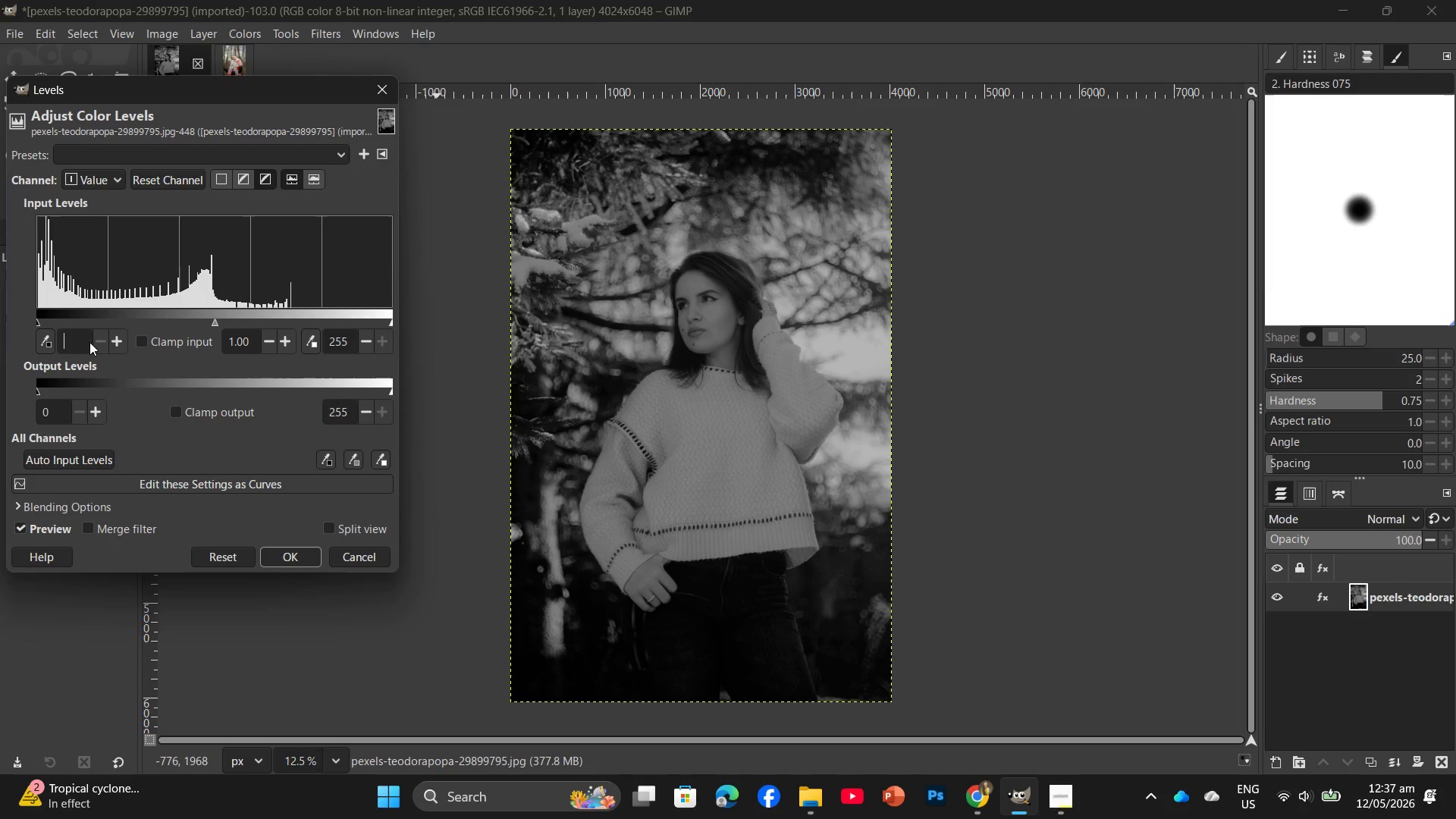 
key(Numpad1)
 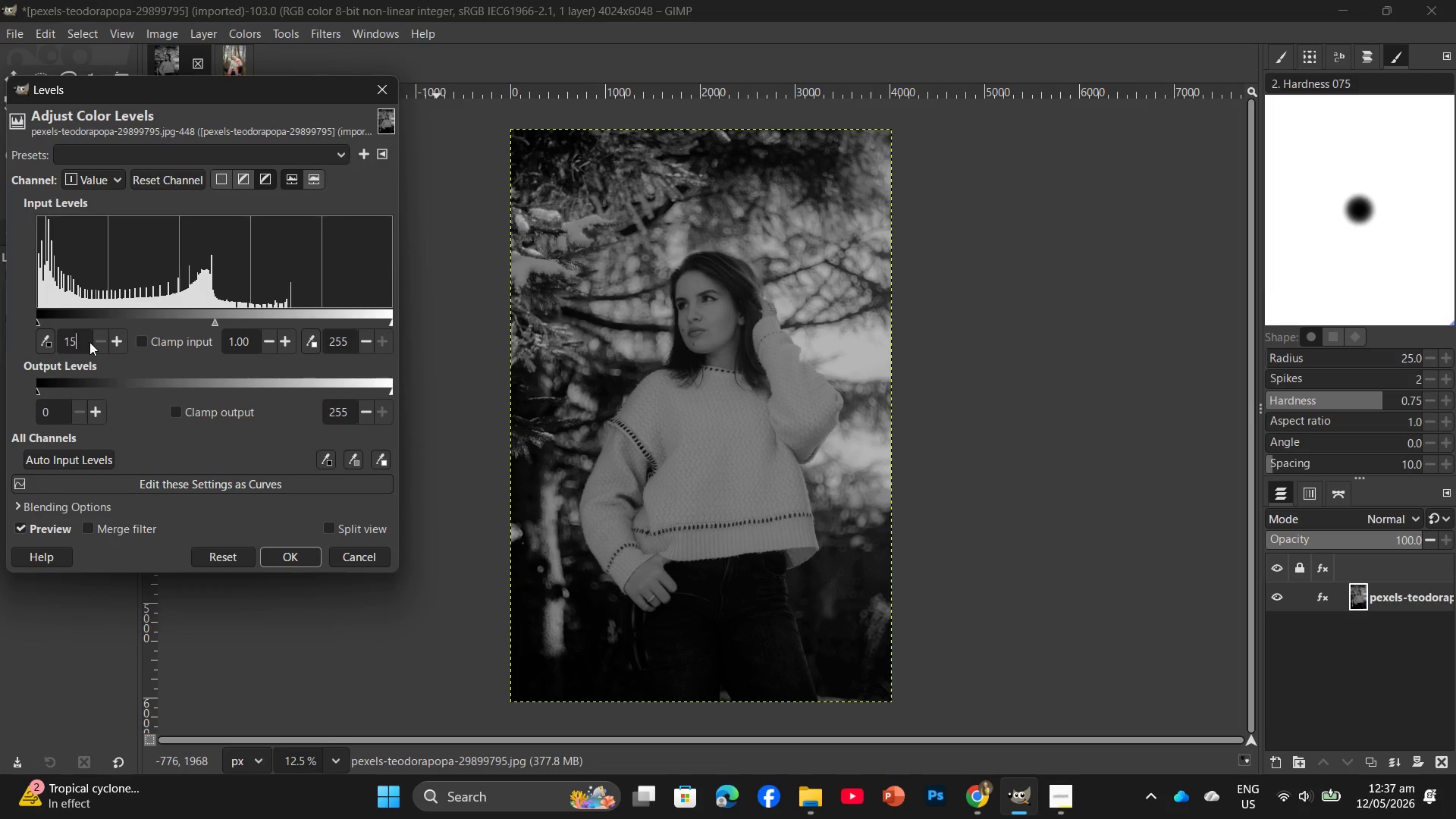 
key(Numpad5)
 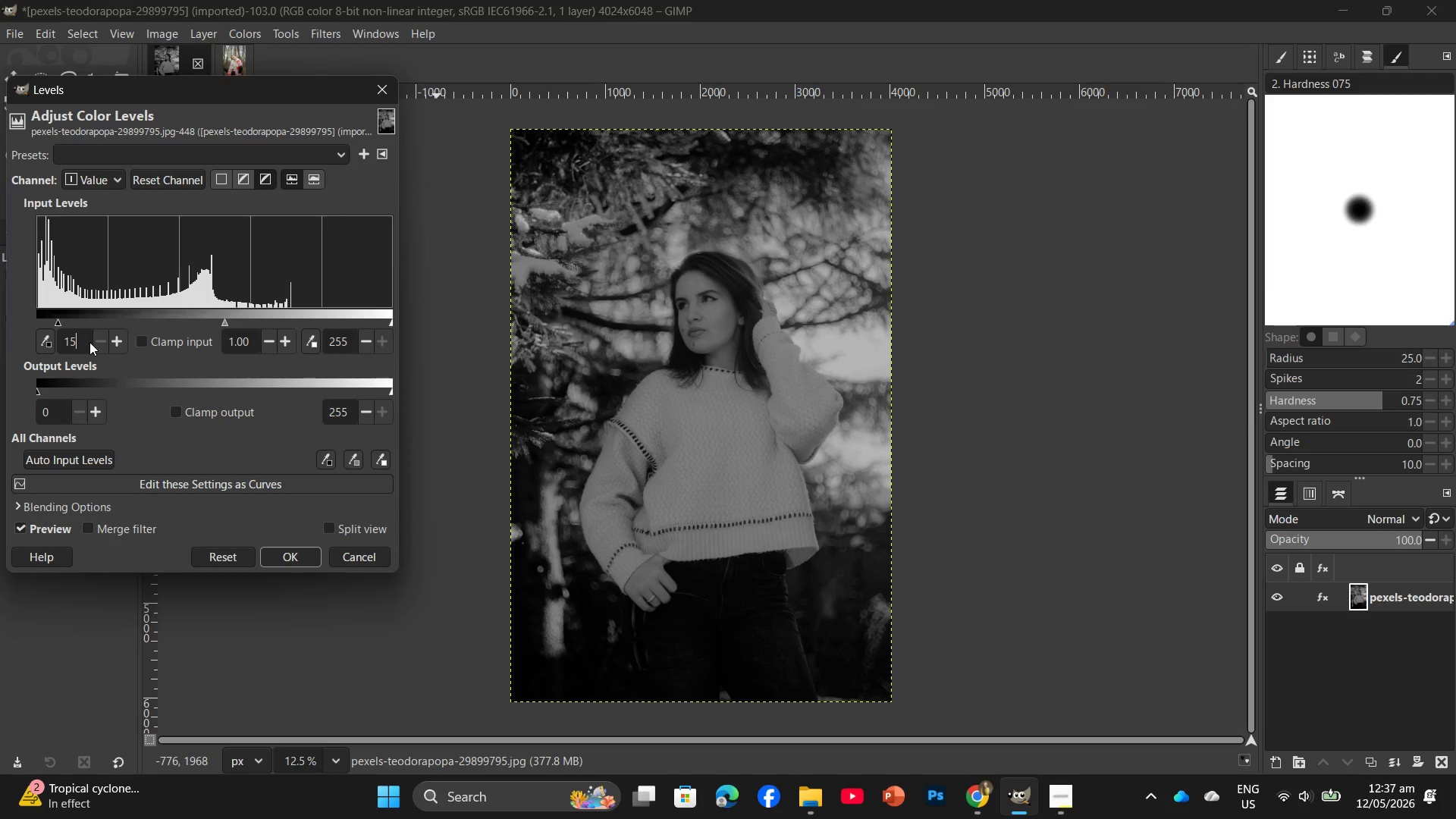 
key(Enter)
 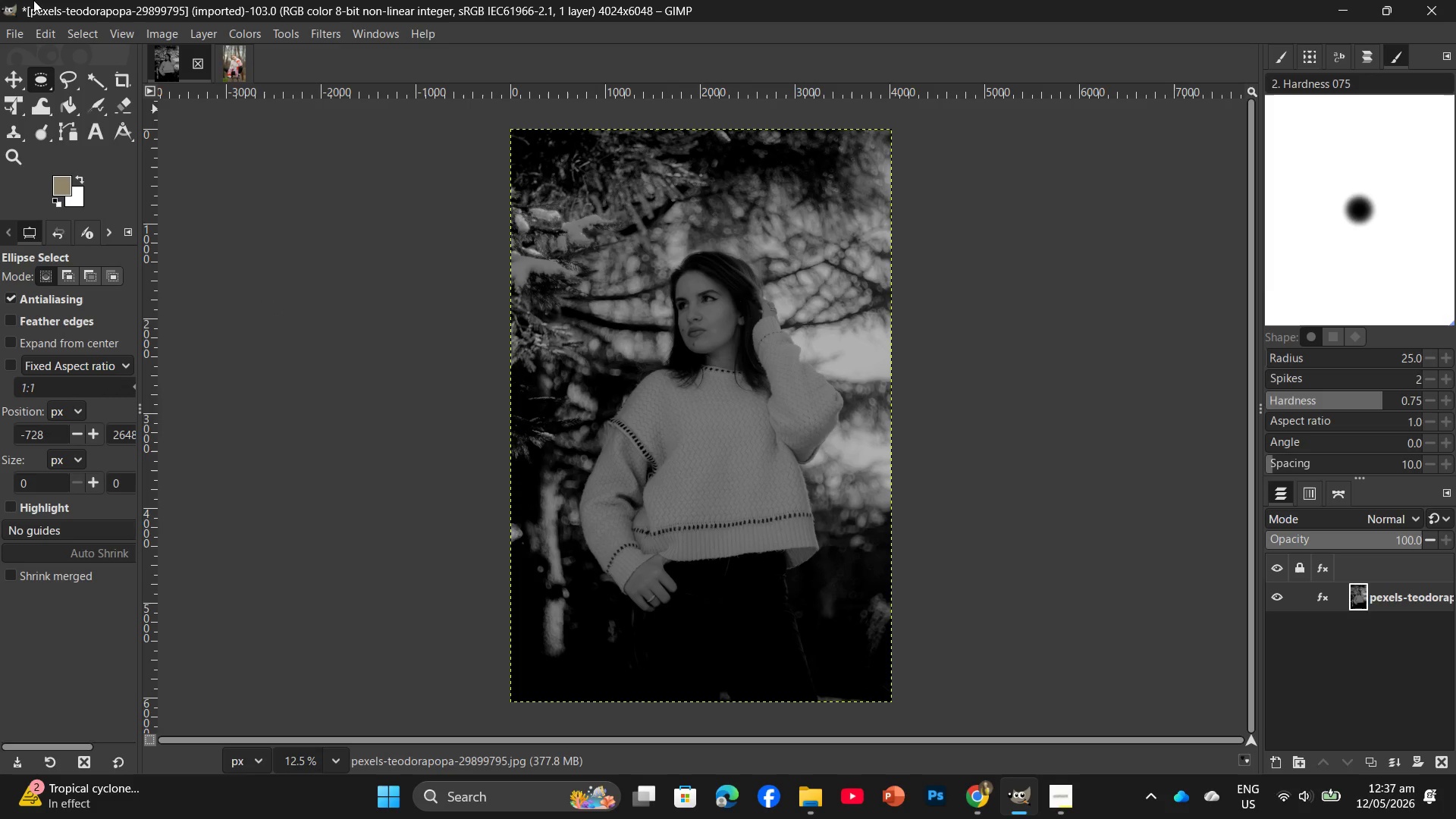 
wait(5.14)
 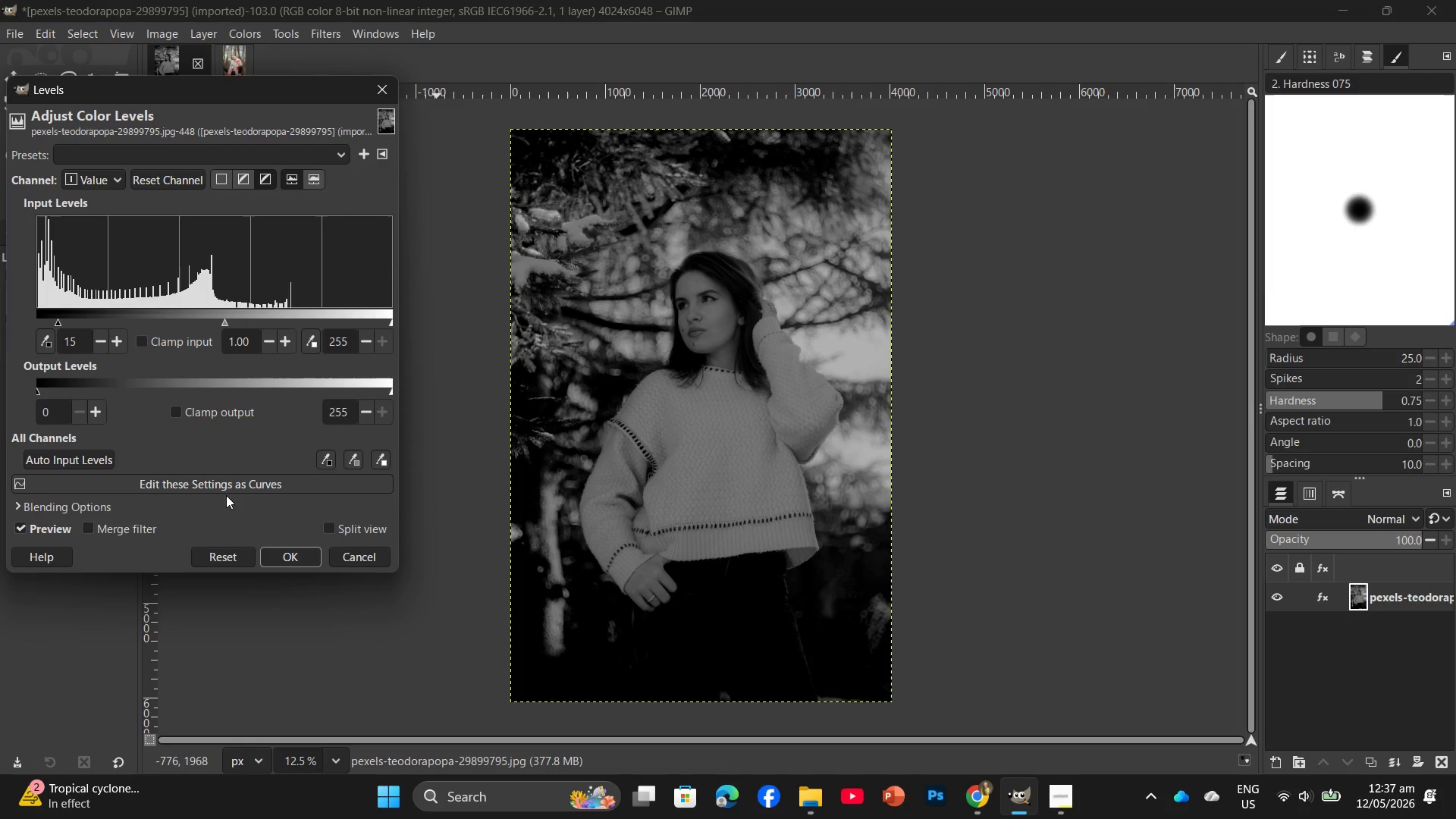 
left_click([165, 31])
 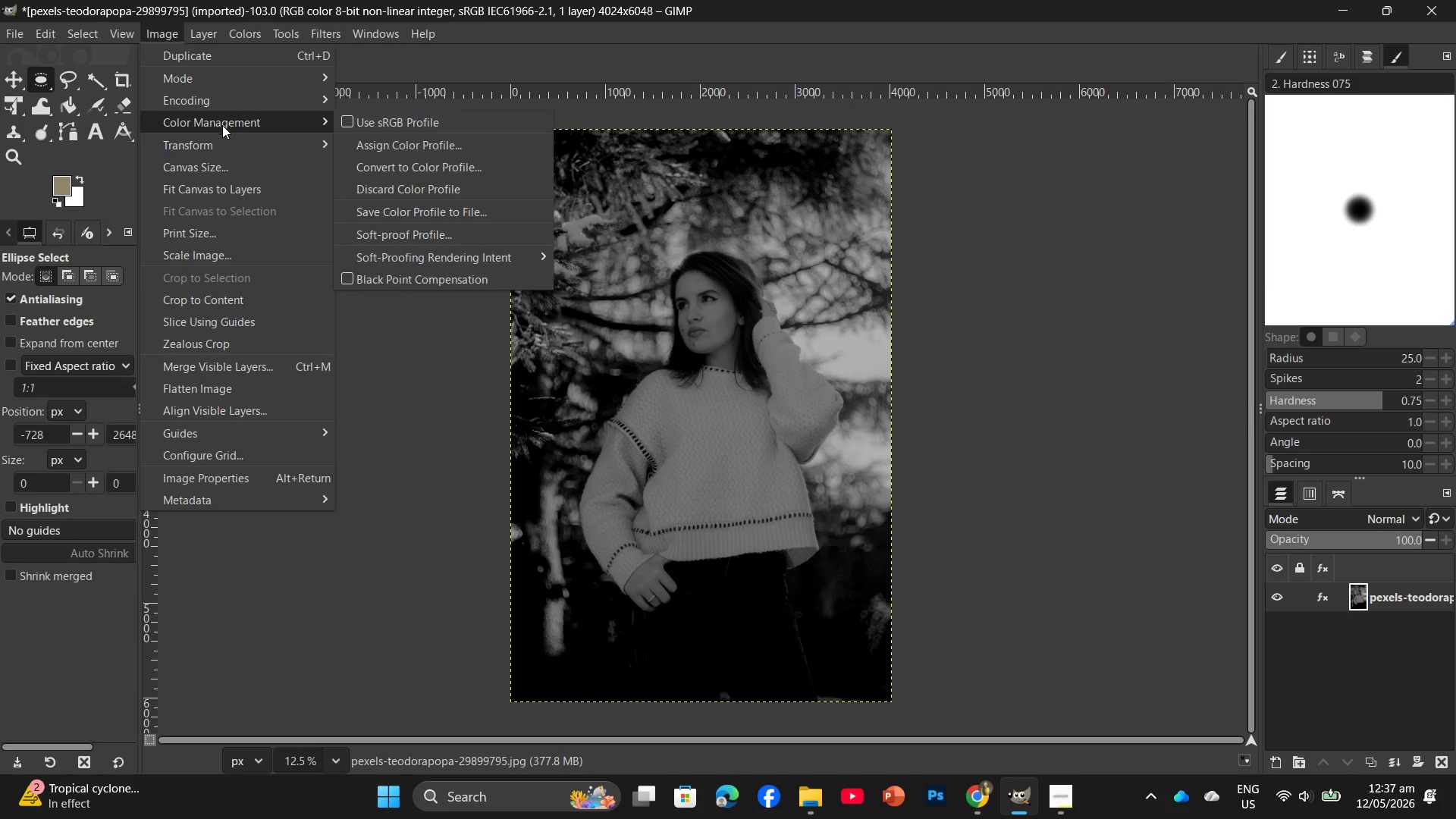 
left_click([382, 124])
 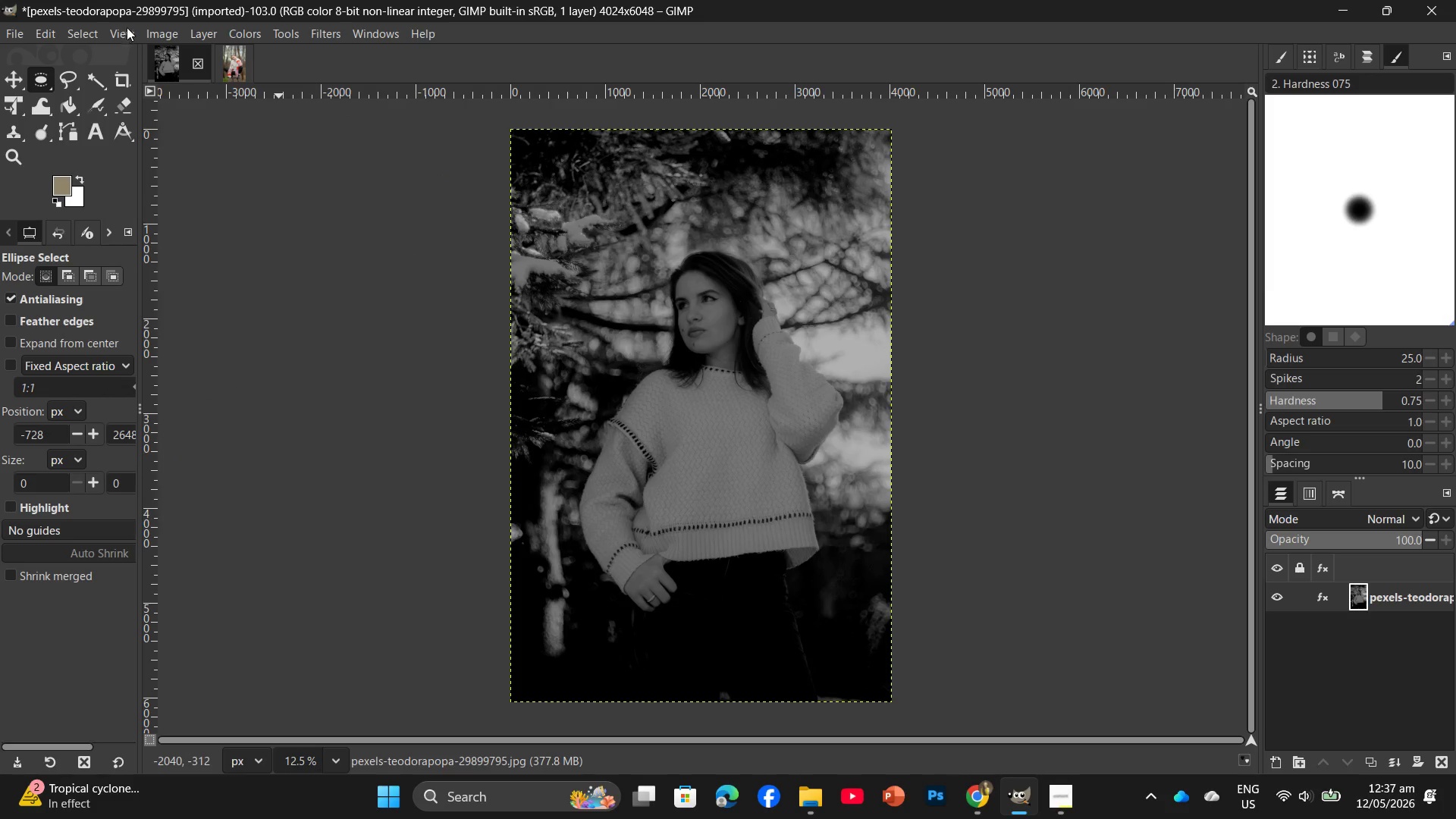 
left_click([149, 26])
 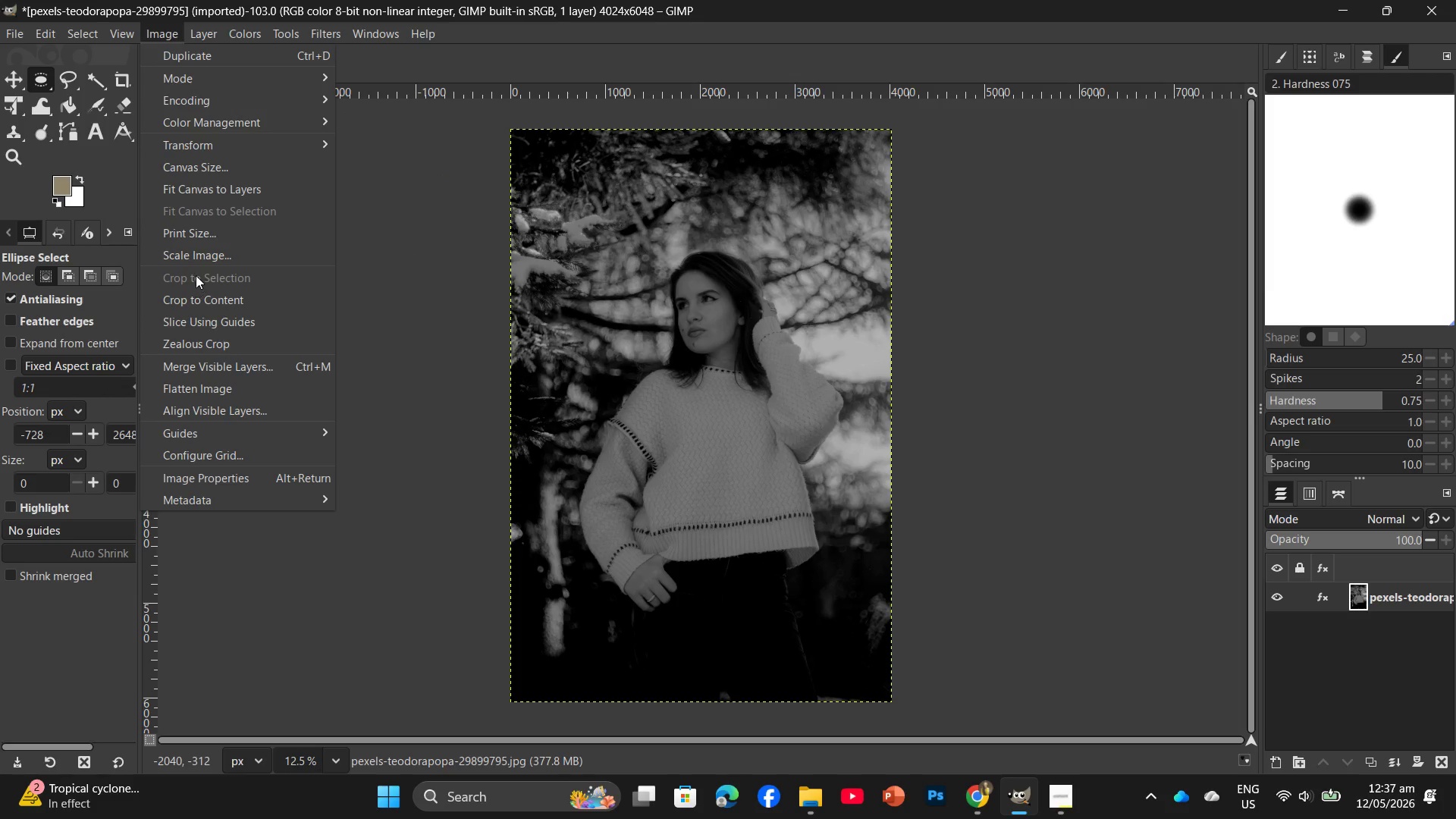 
left_click([198, 263])
 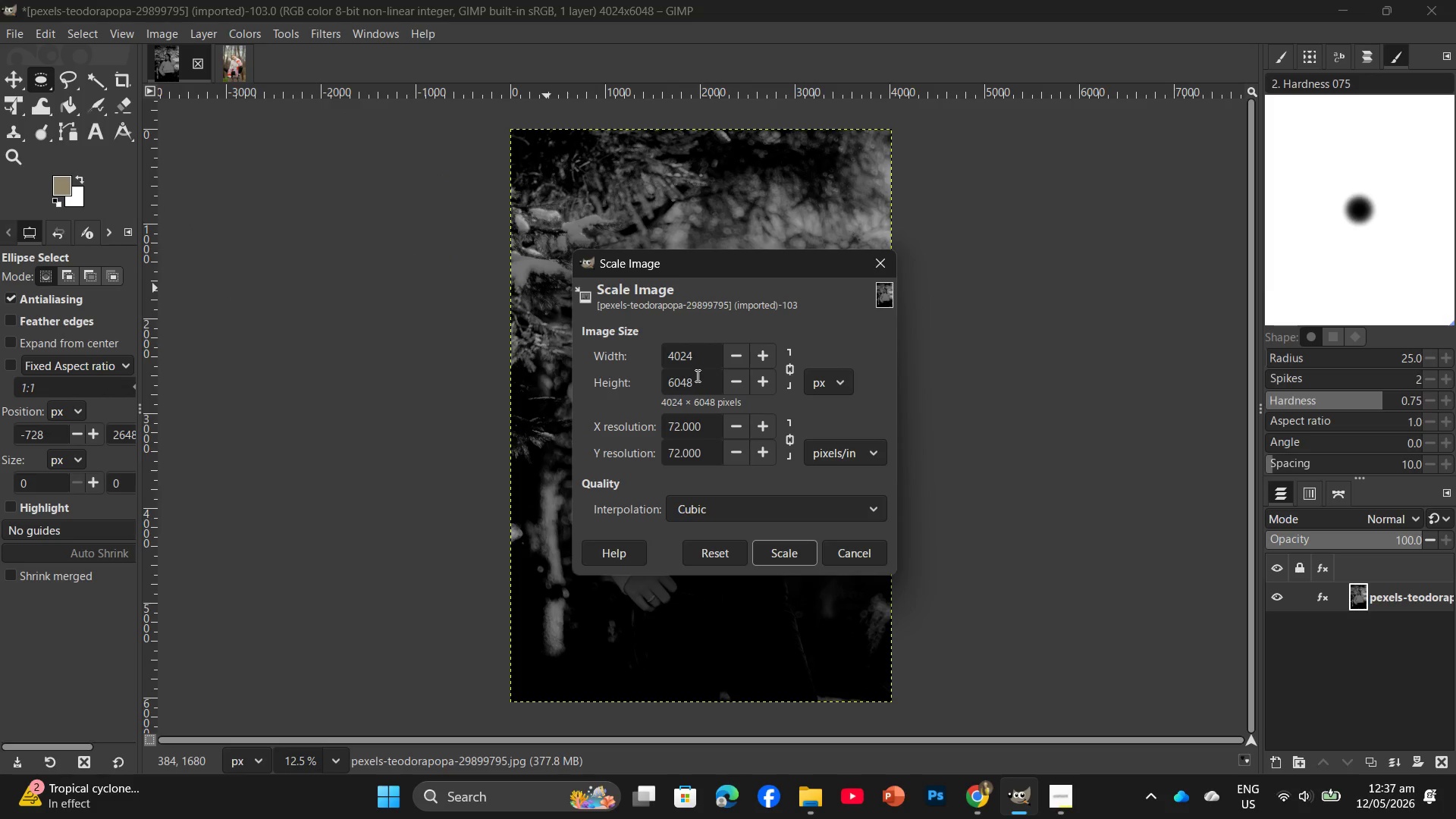 
left_click_drag(start_coordinate=[693, 387], to_coordinate=[653, 388])
 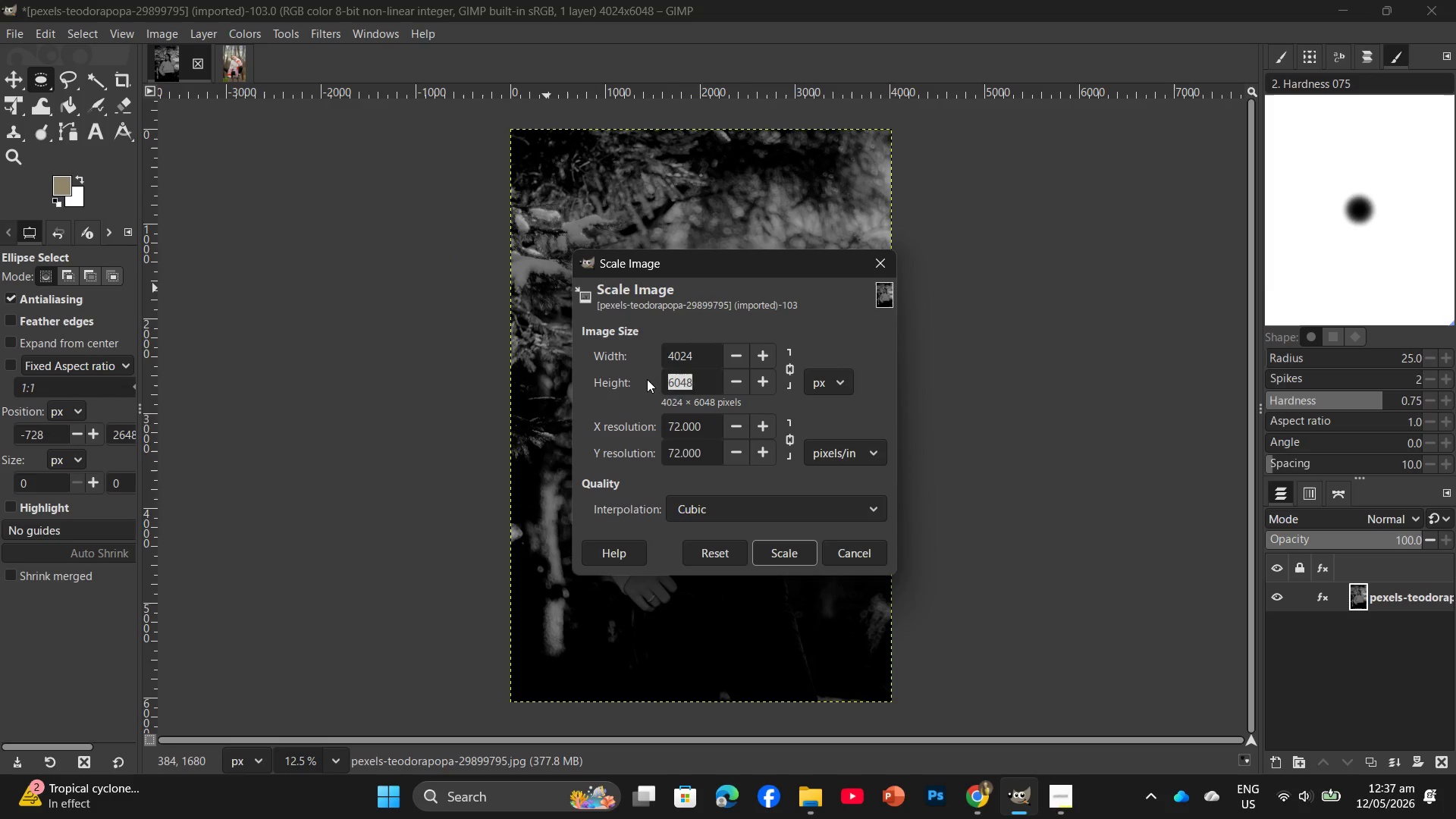 
key(Numpad2)
 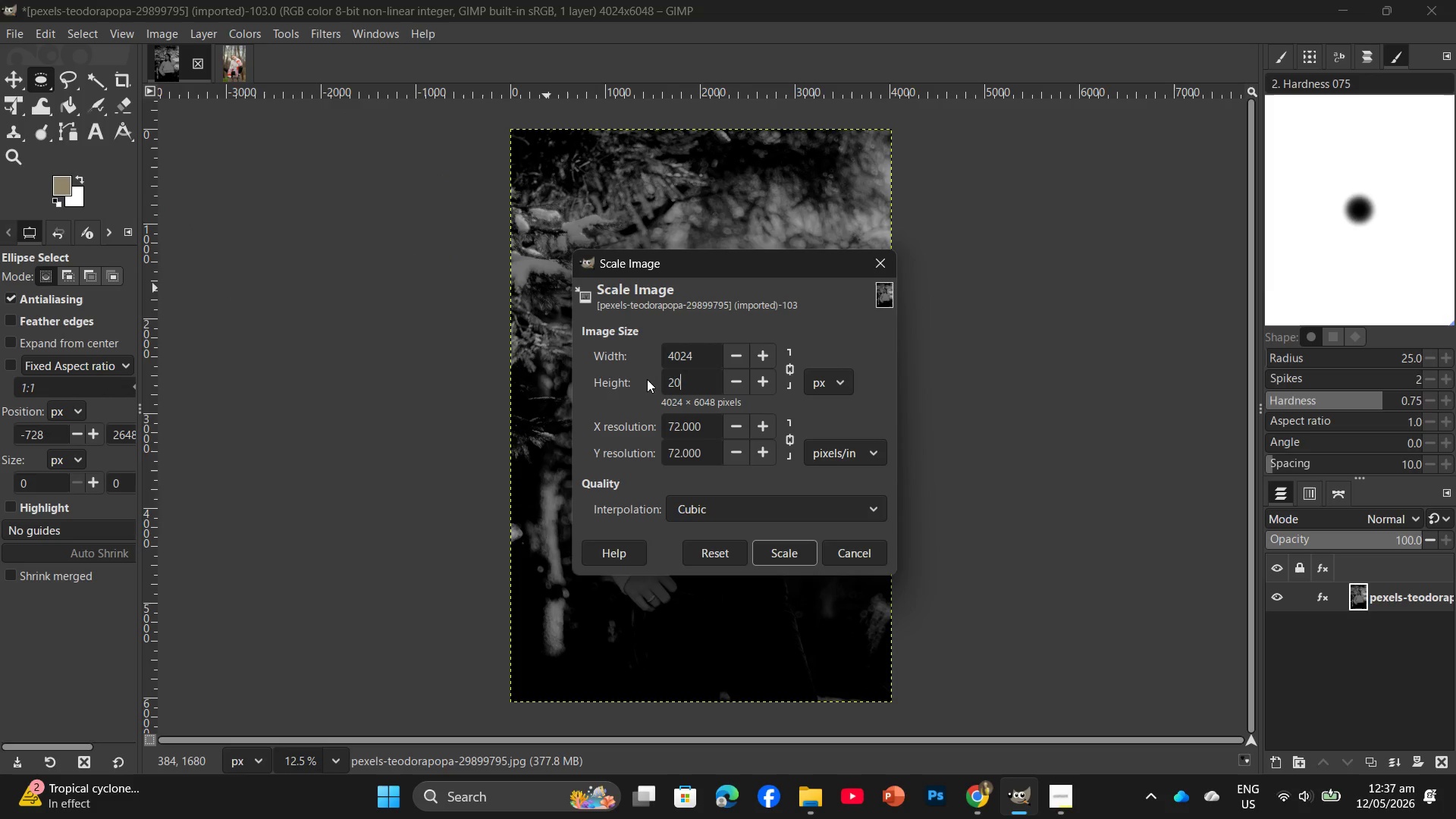 
key(Numpad0)
 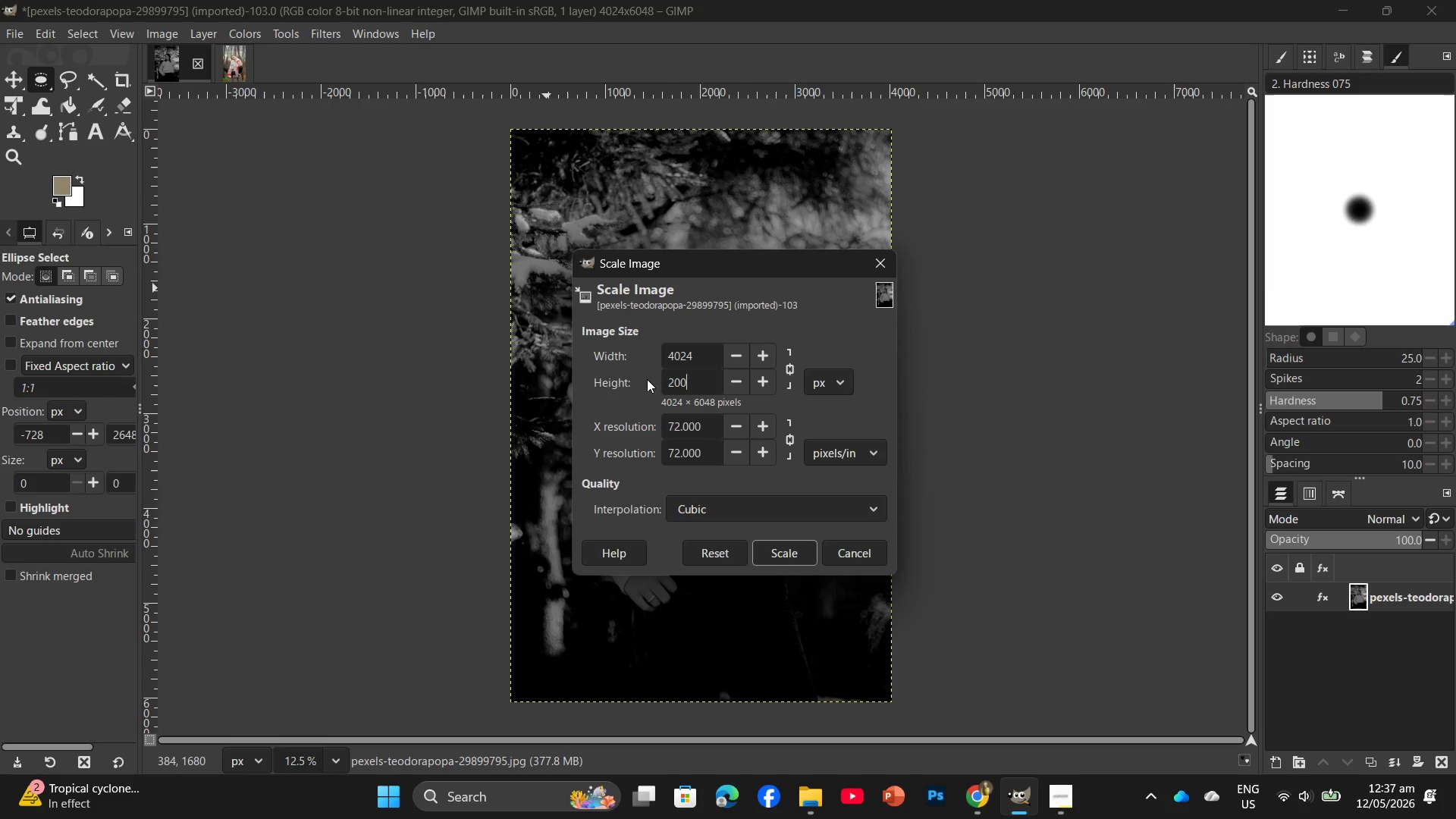 
key(Numpad0)
 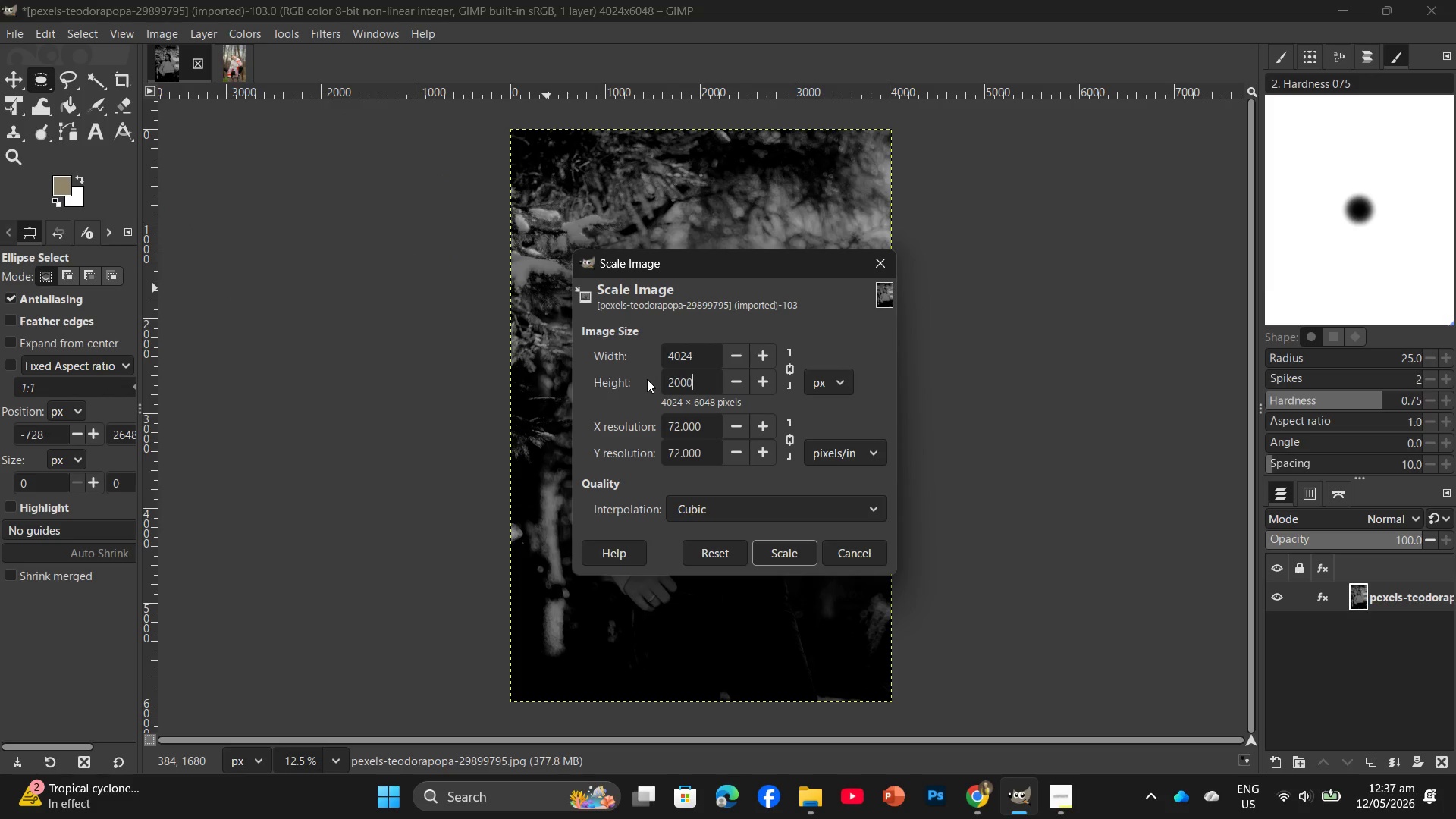 
key(Numpad0)
 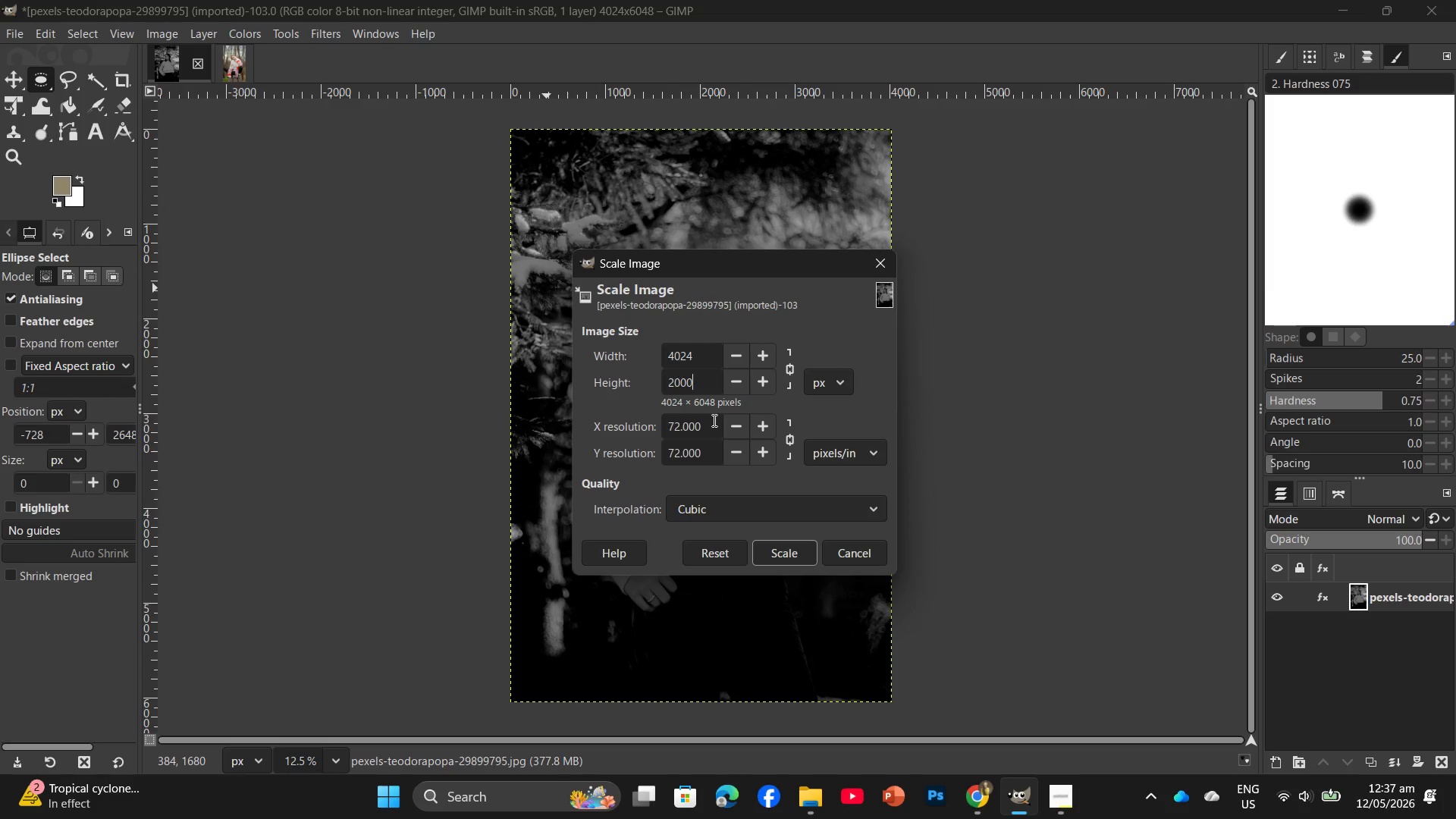 
left_click_drag(start_coordinate=[714, 429], to_coordinate=[657, 441])
 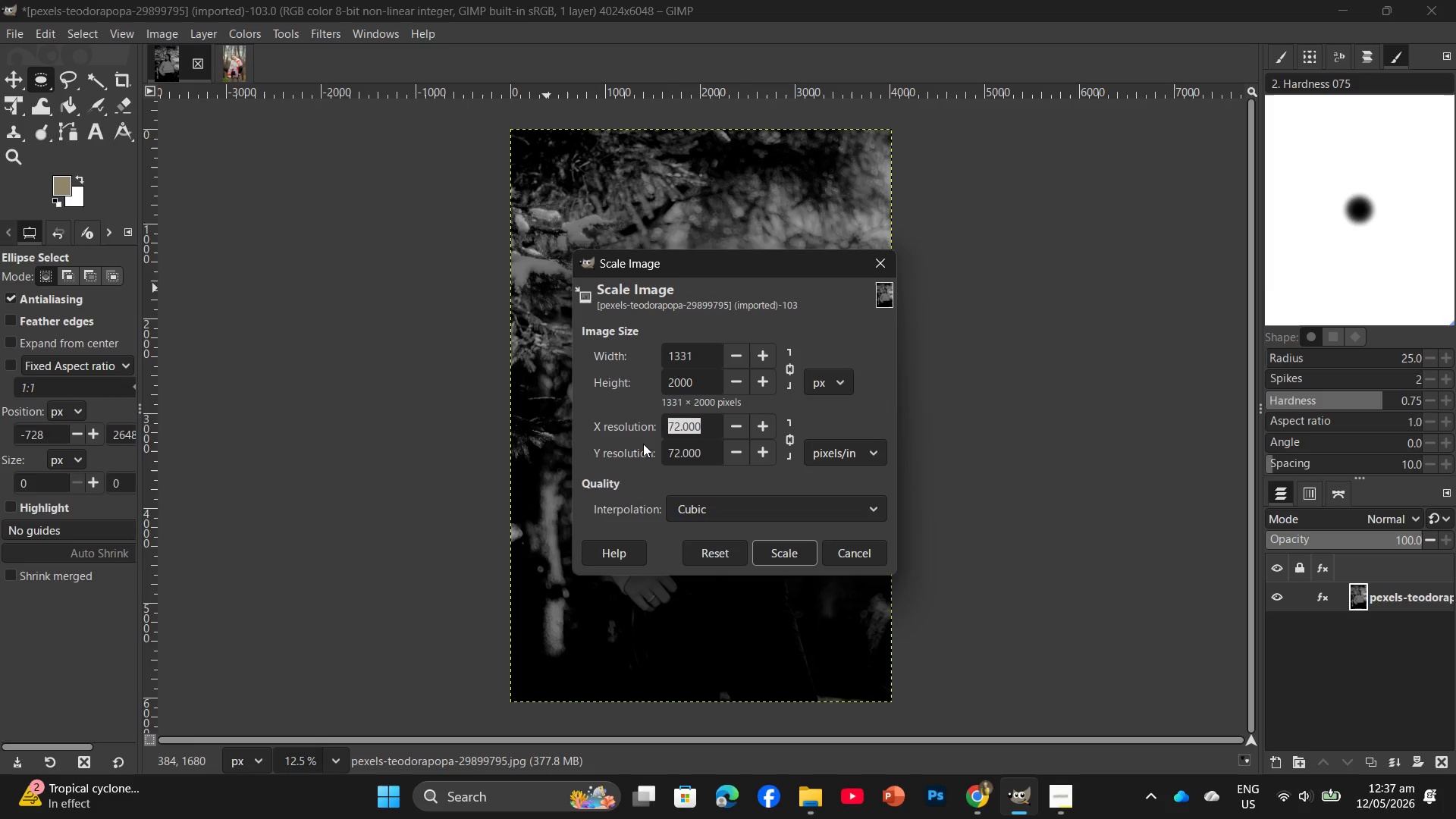 
key(Numpad3)
 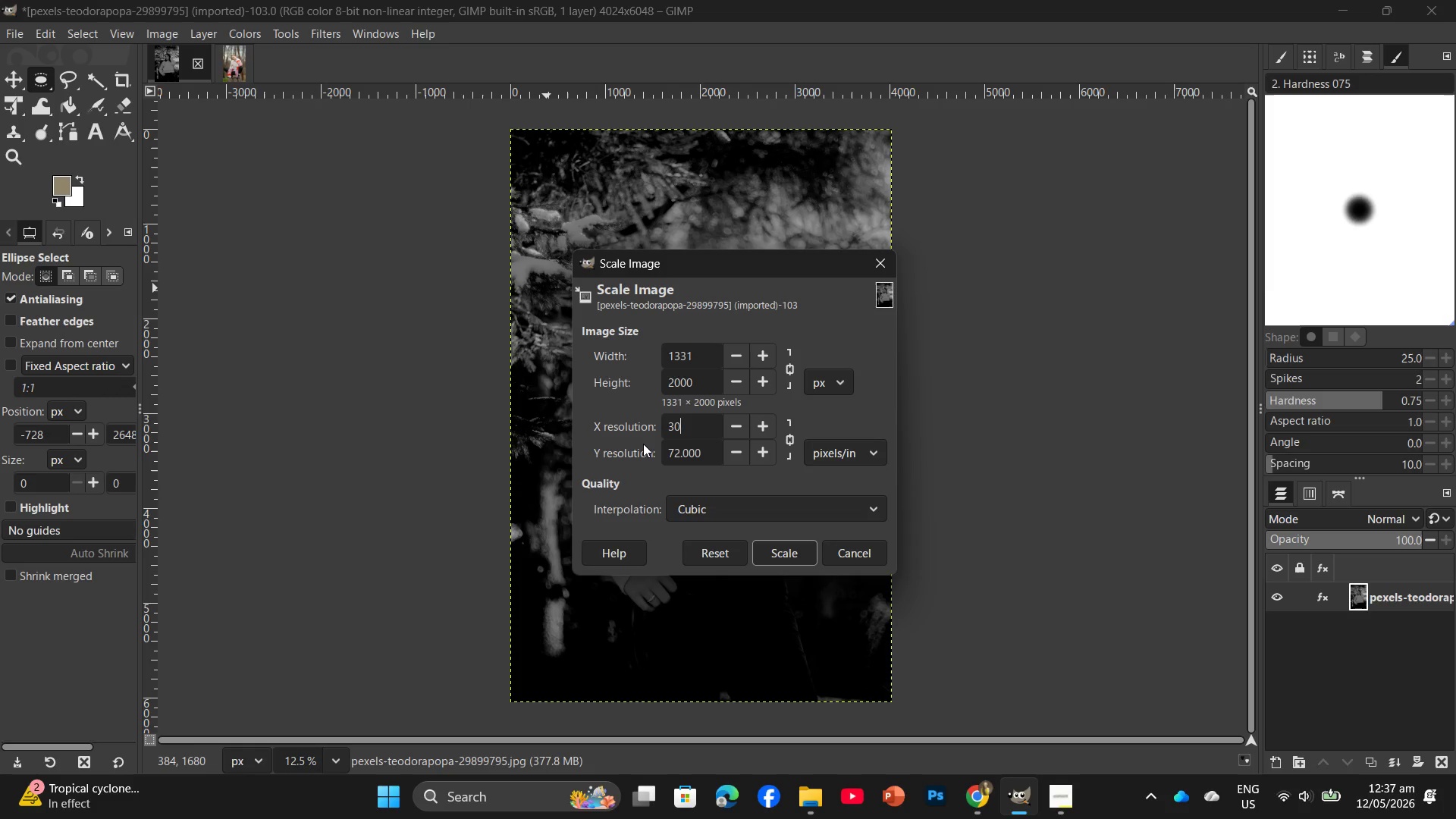 
key(Numpad0)
 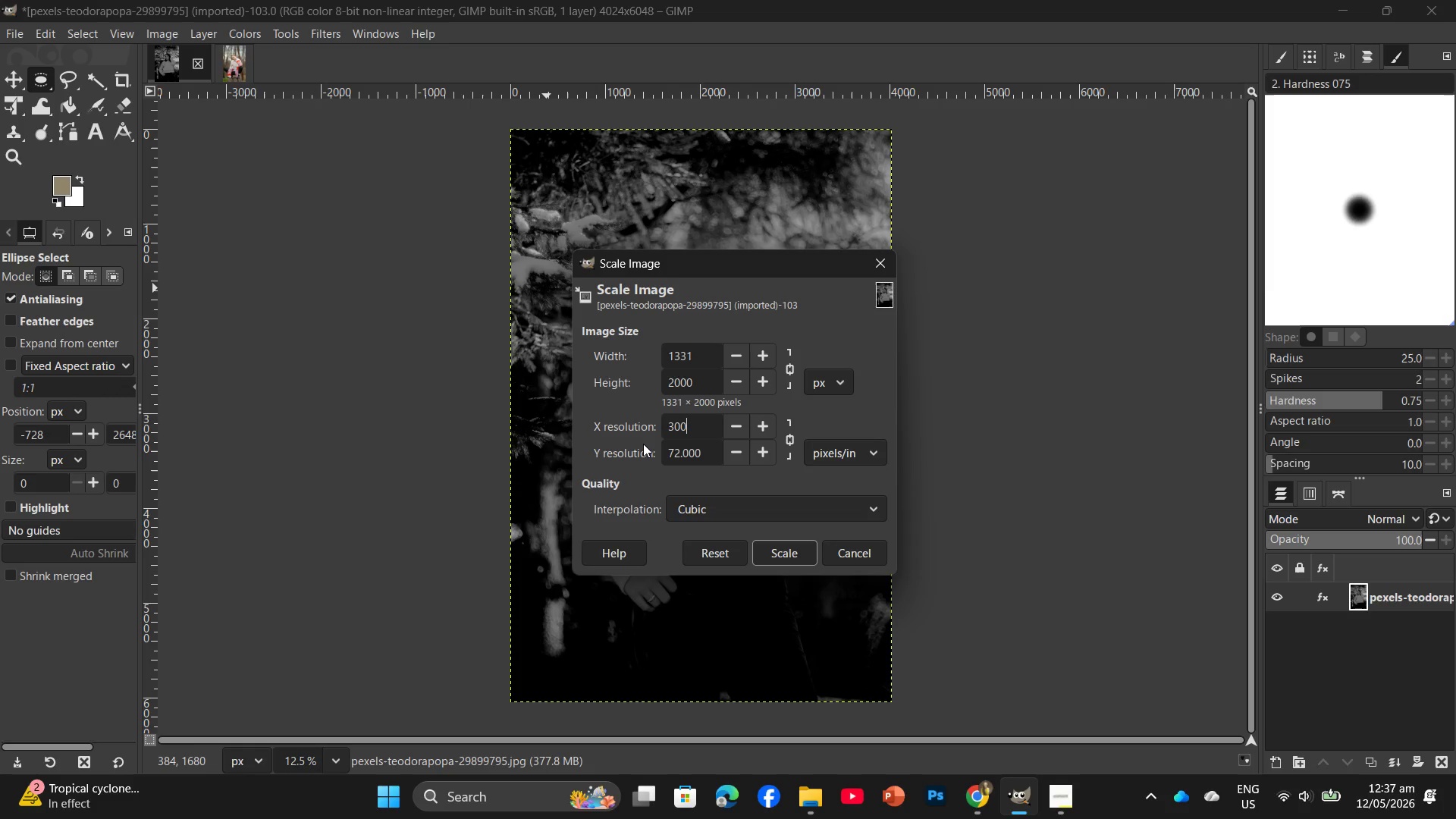 
key(Numpad0)
 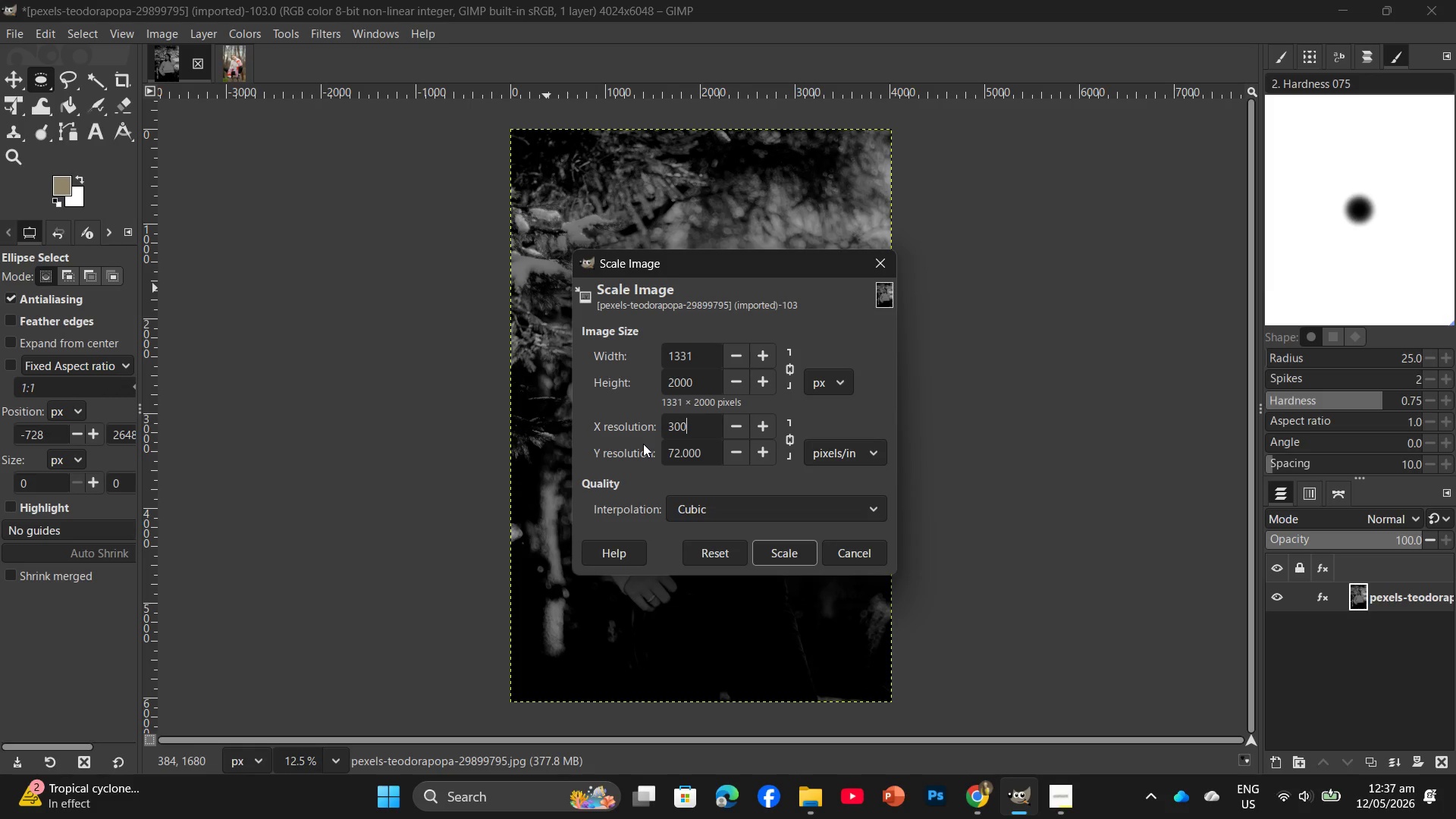 
key(Enter)
 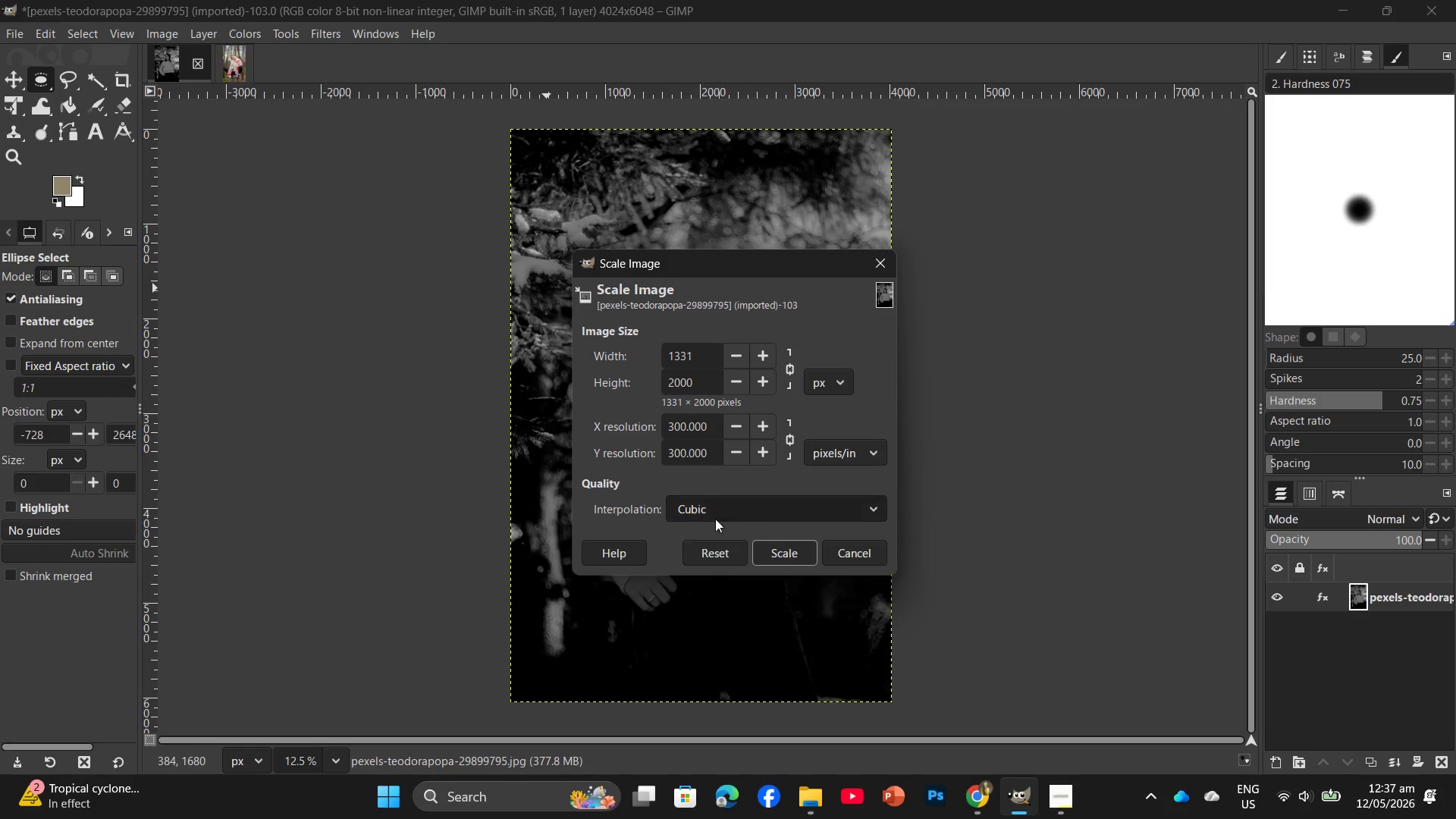 
left_click([832, 558])
 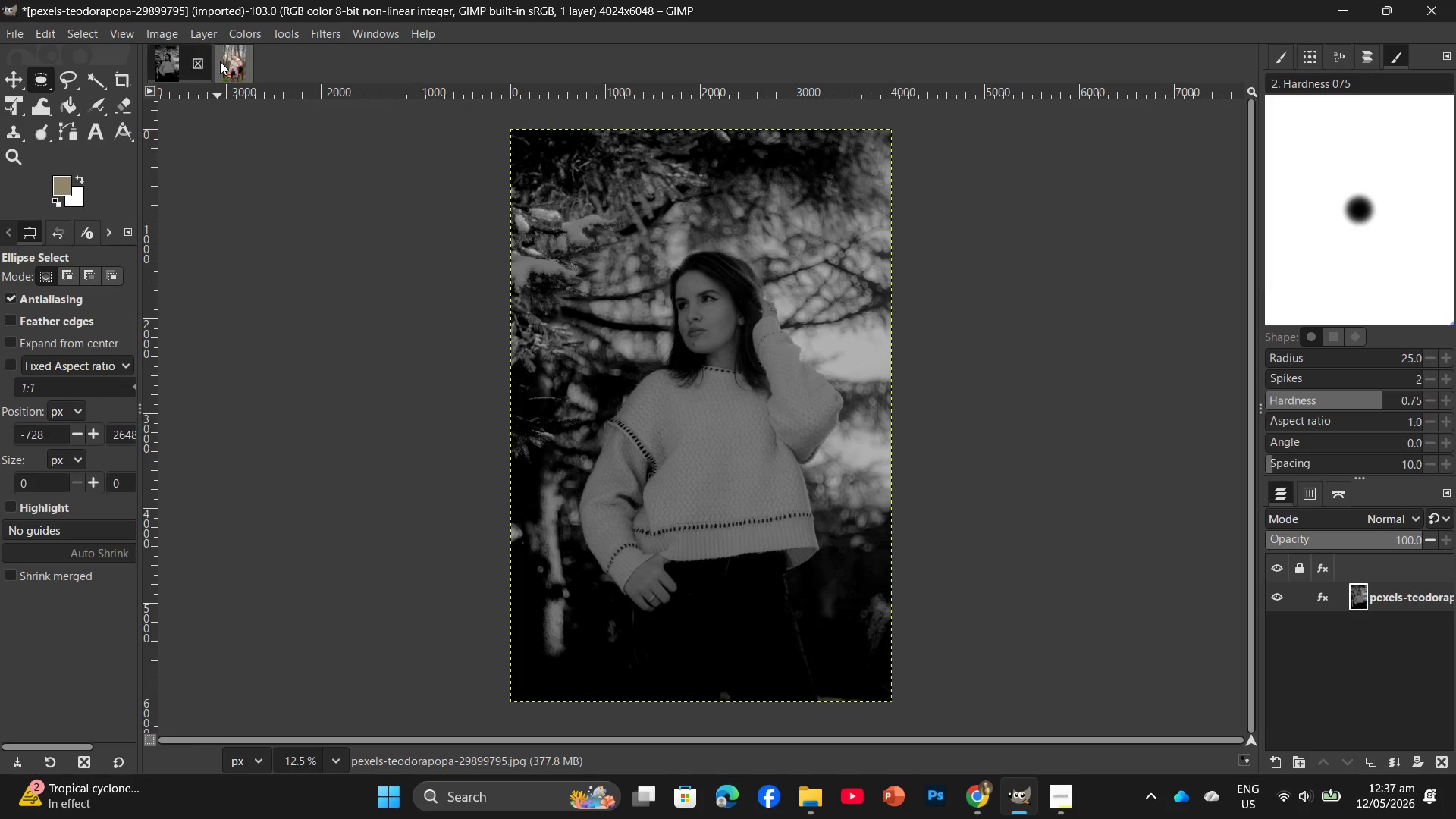 
left_click([156, 23])
 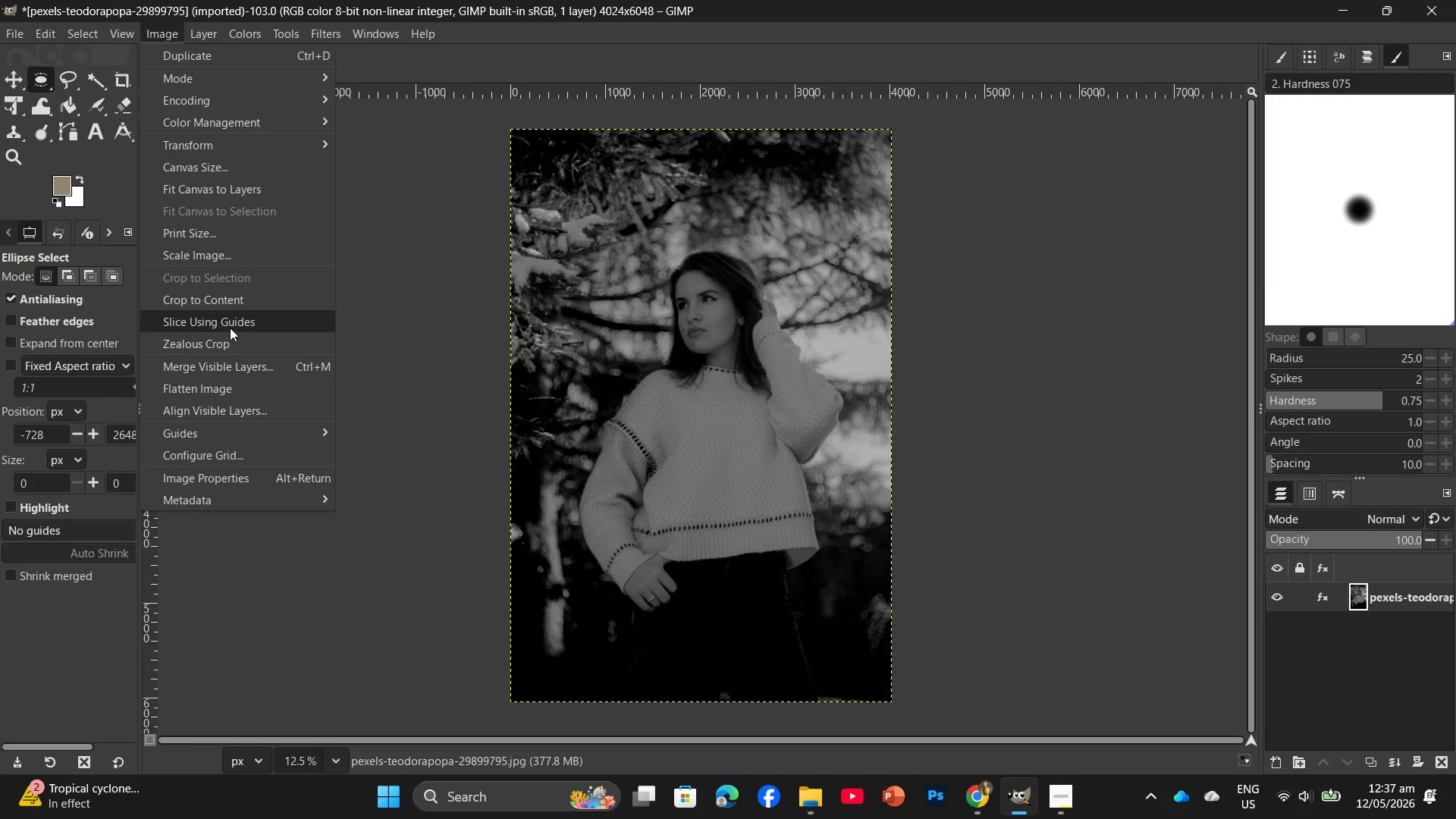 
left_click([228, 259])
 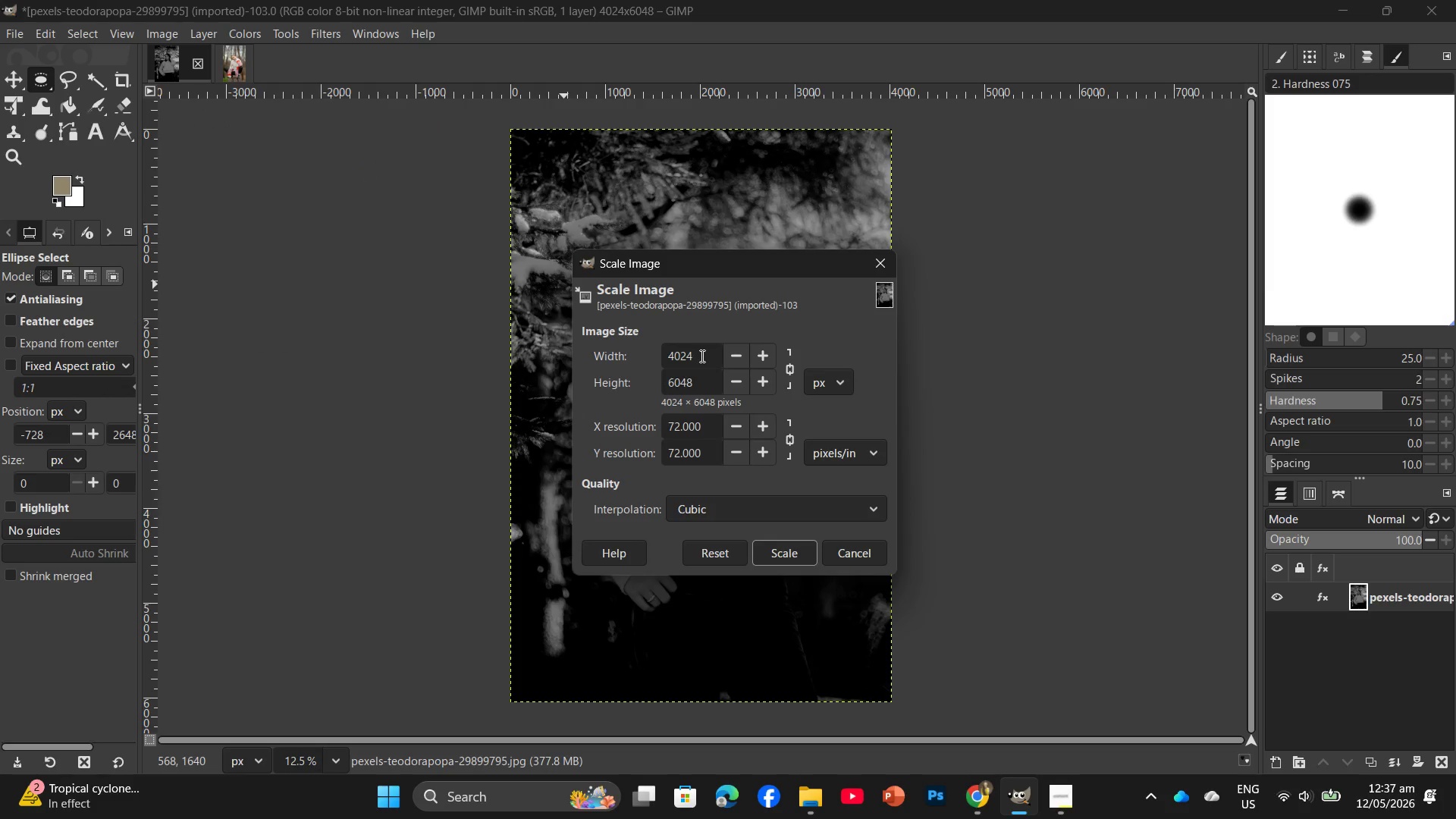 
left_click_drag(start_coordinate=[704, 388], to_coordinate=[653, 397])
 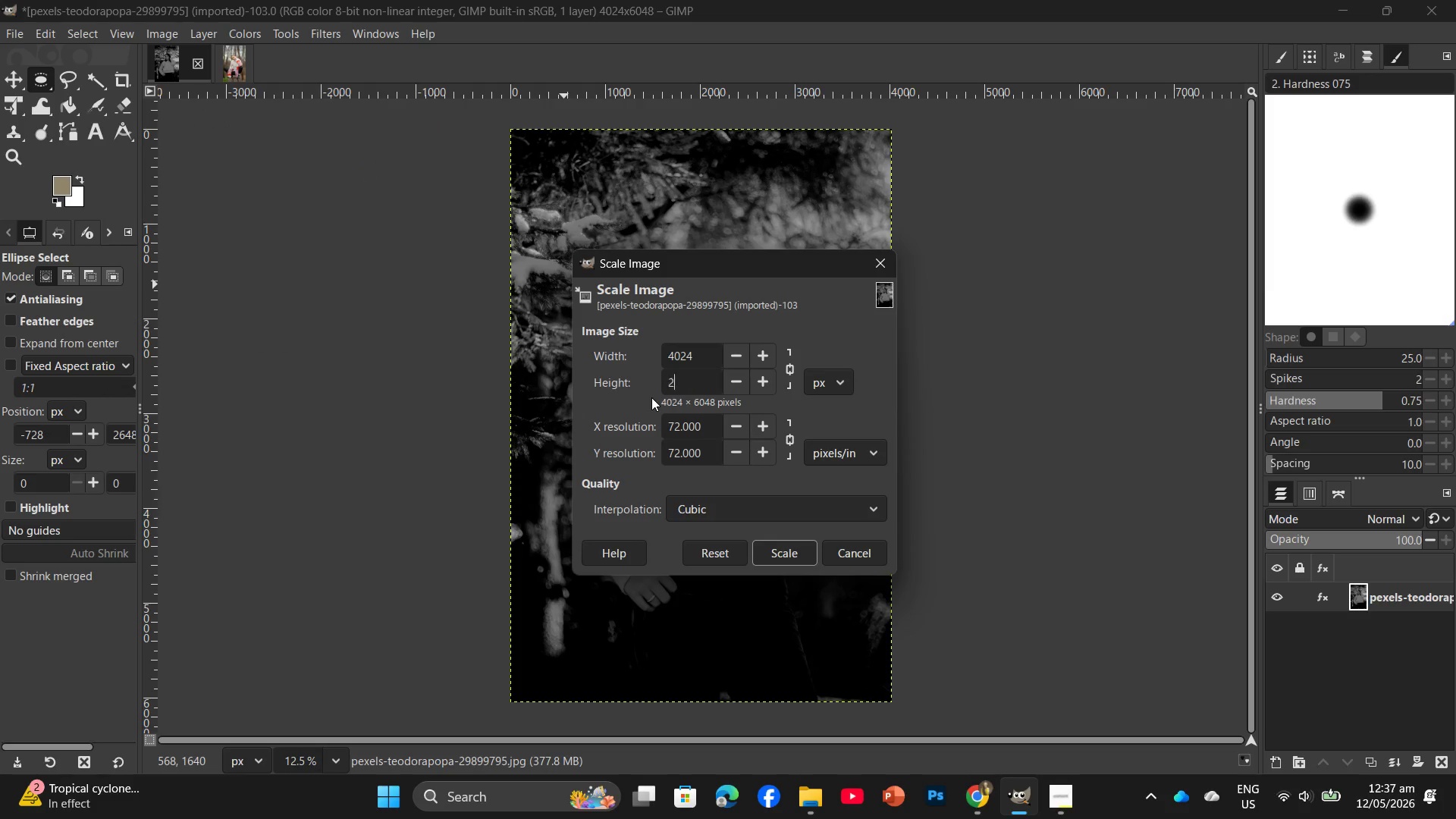 
key(Numpad2)
 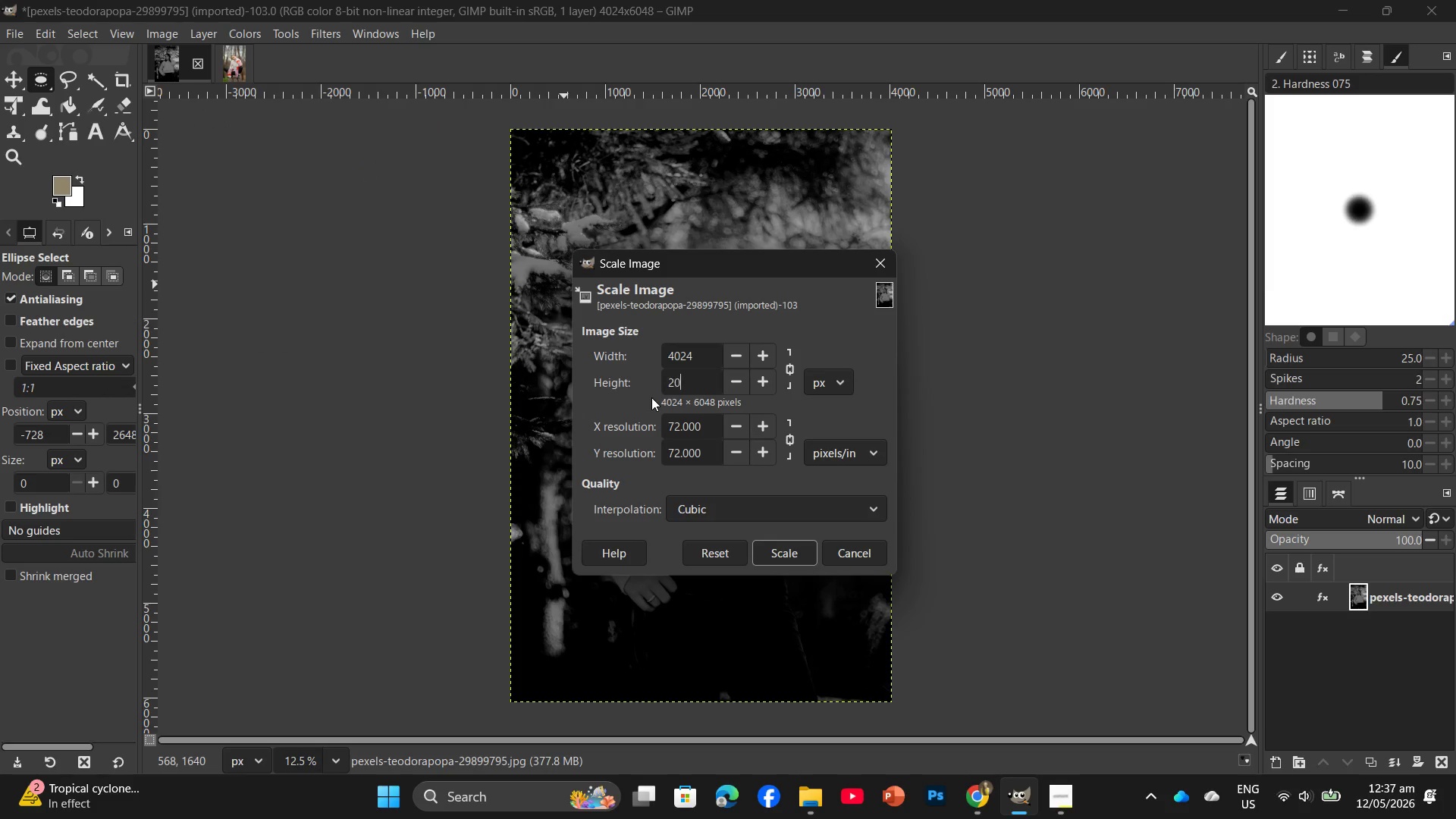 
key(Numpad0)
 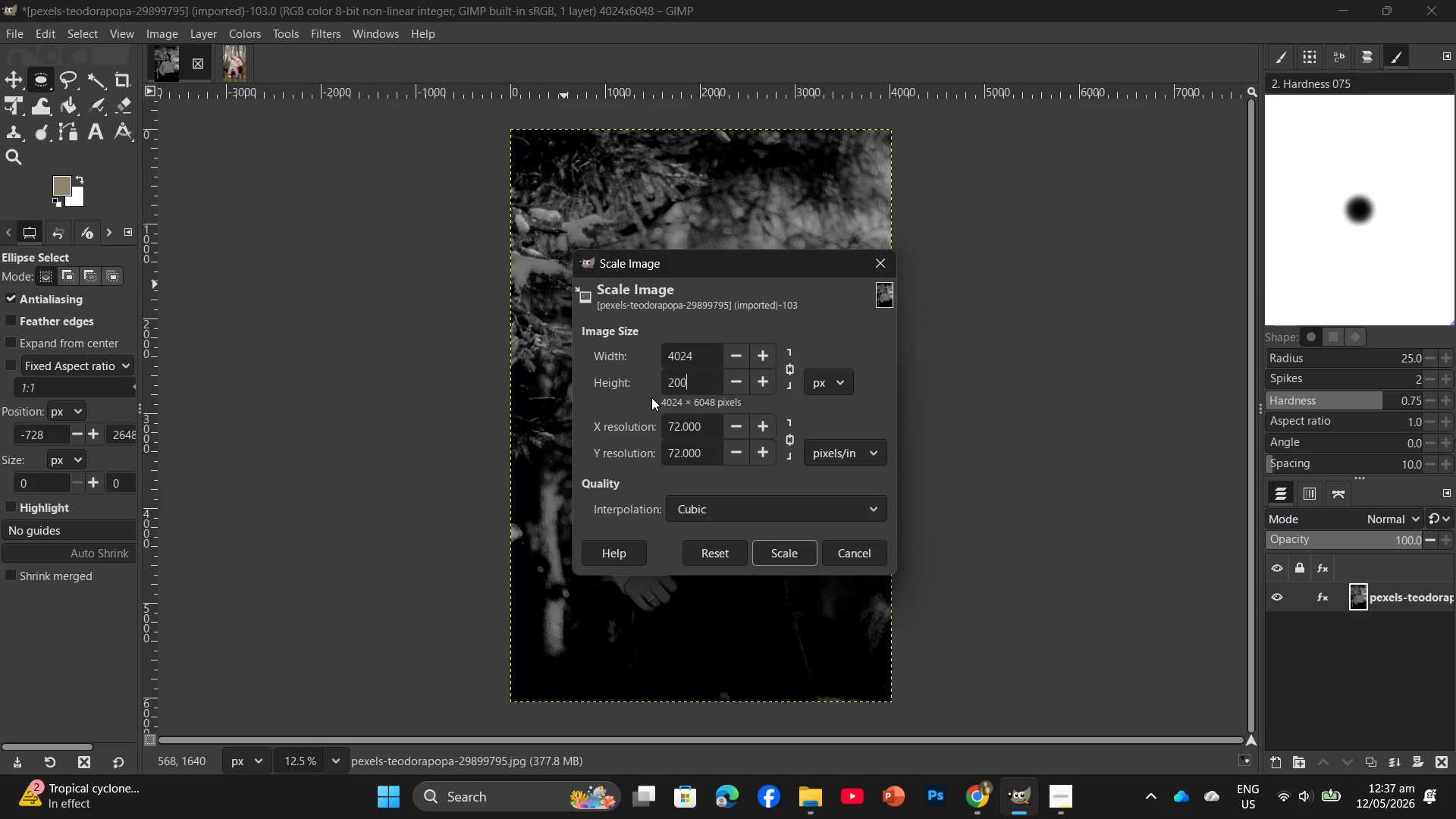 
key(Numpad0)
 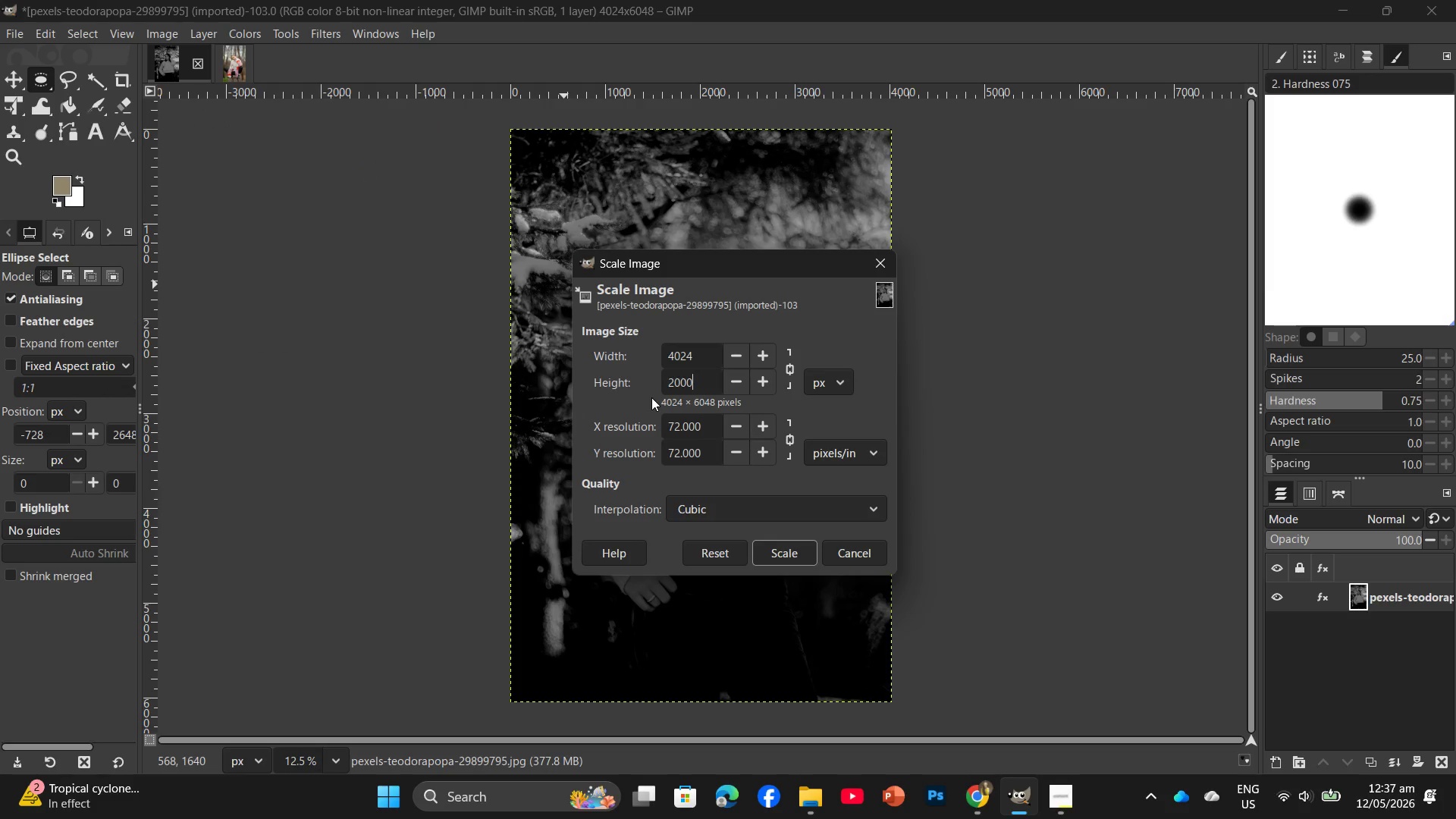 
key(Numpad0)
 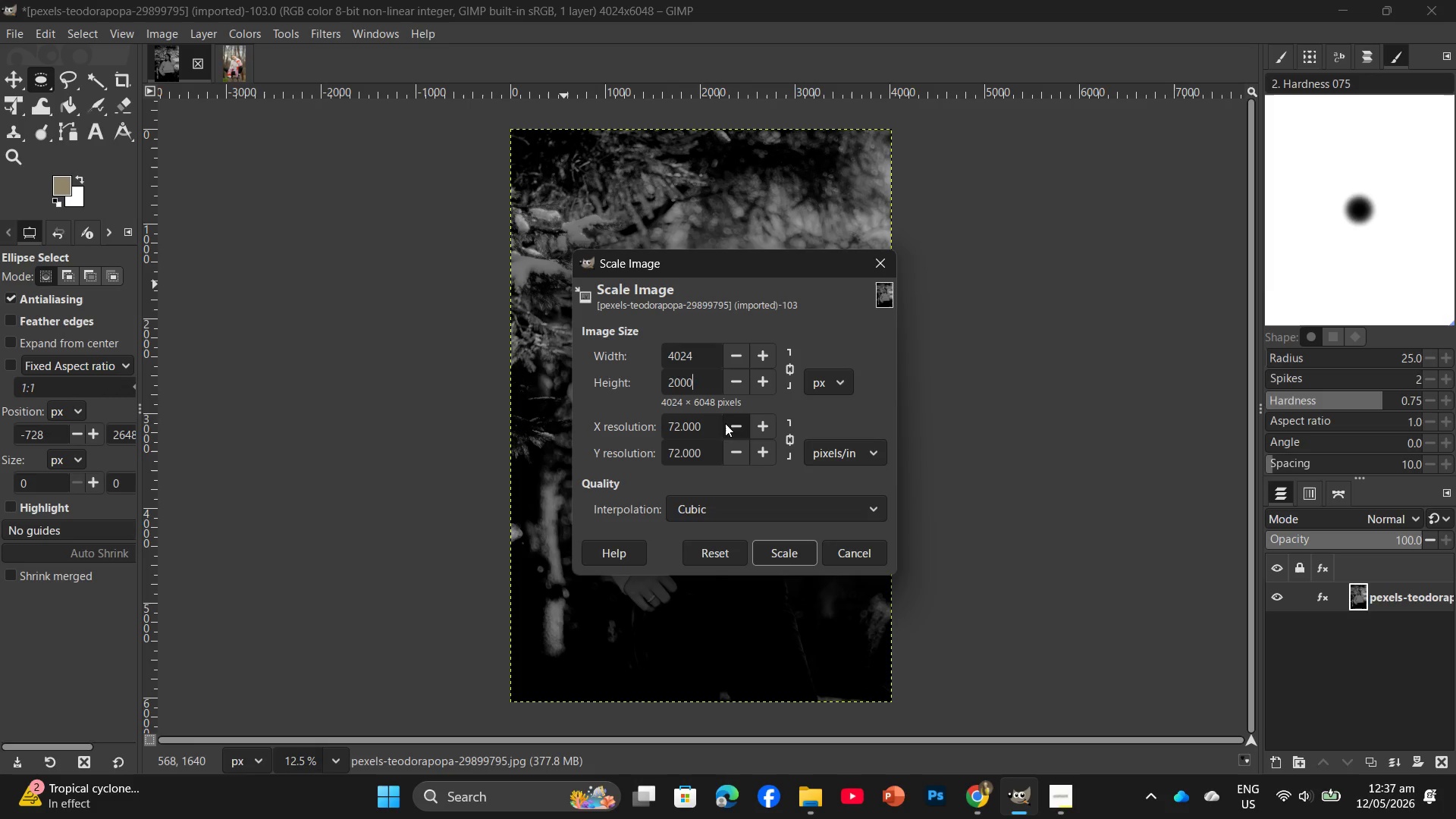 
left_click_drag(start_coordinate=[708, 427], to_coordinate=[667, 443])
 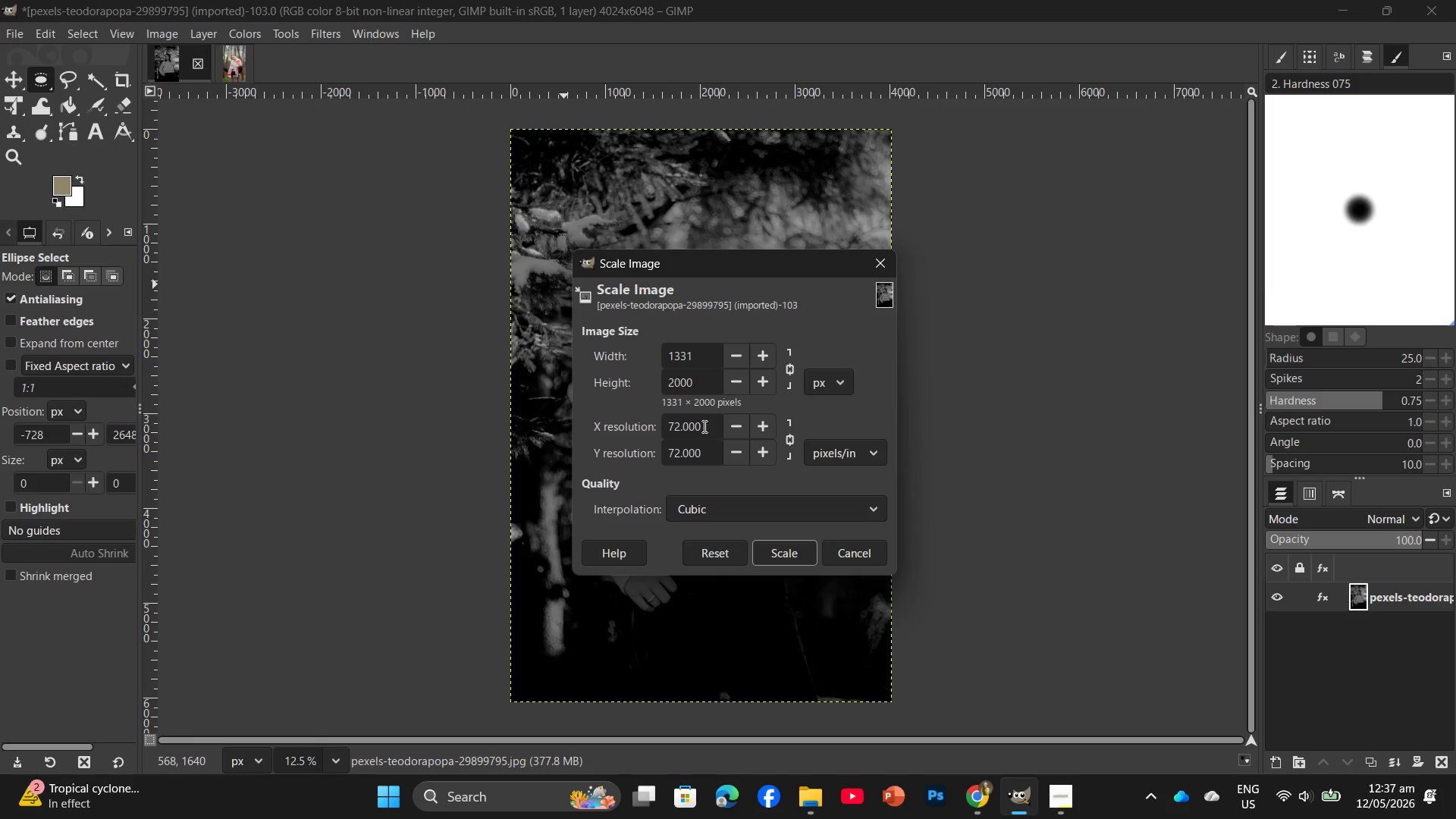 
left_click_drag(start_coordinate=[699, 431], to_coordinate=[632, 440])
 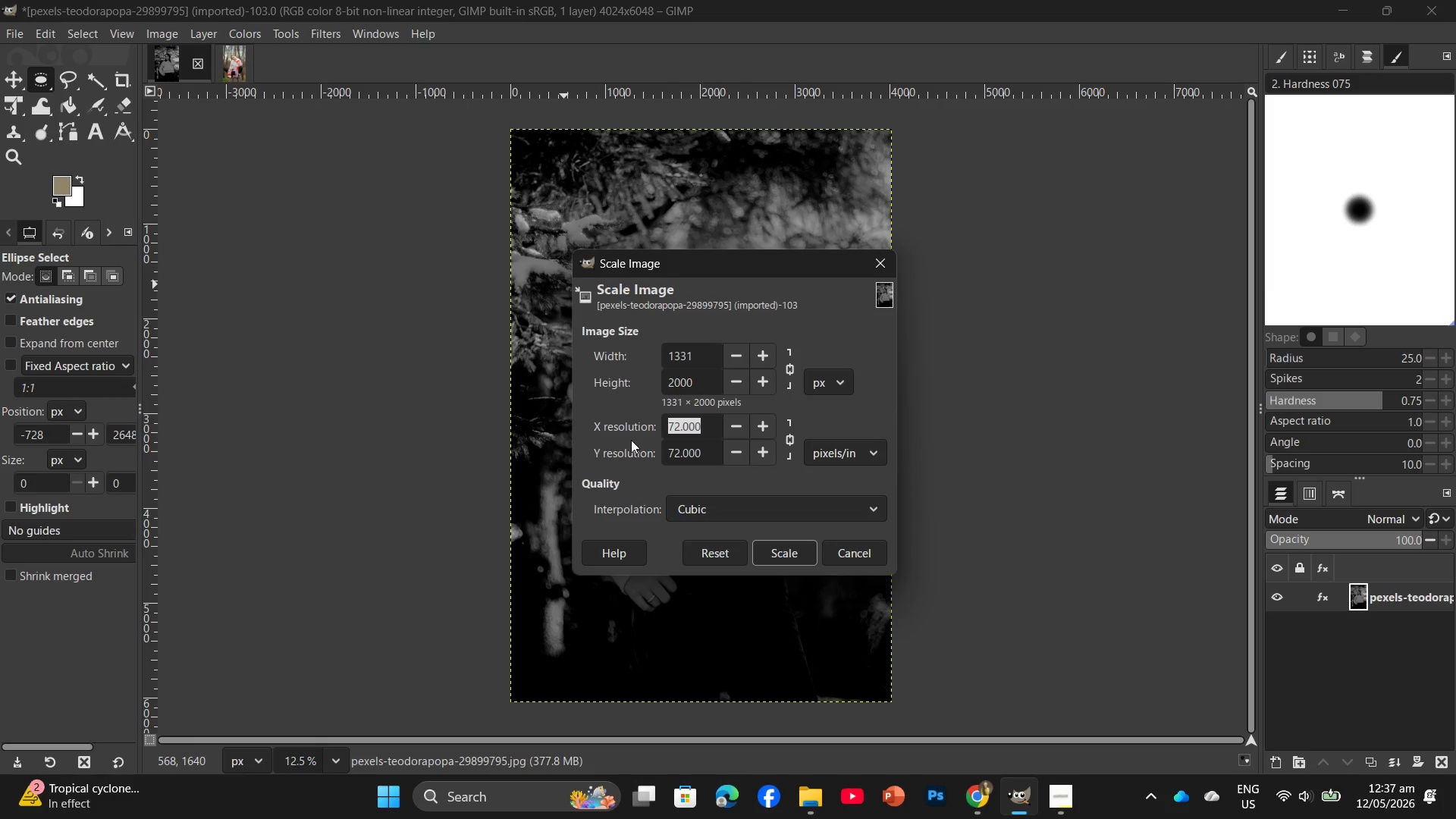 
key(Numpad3)
 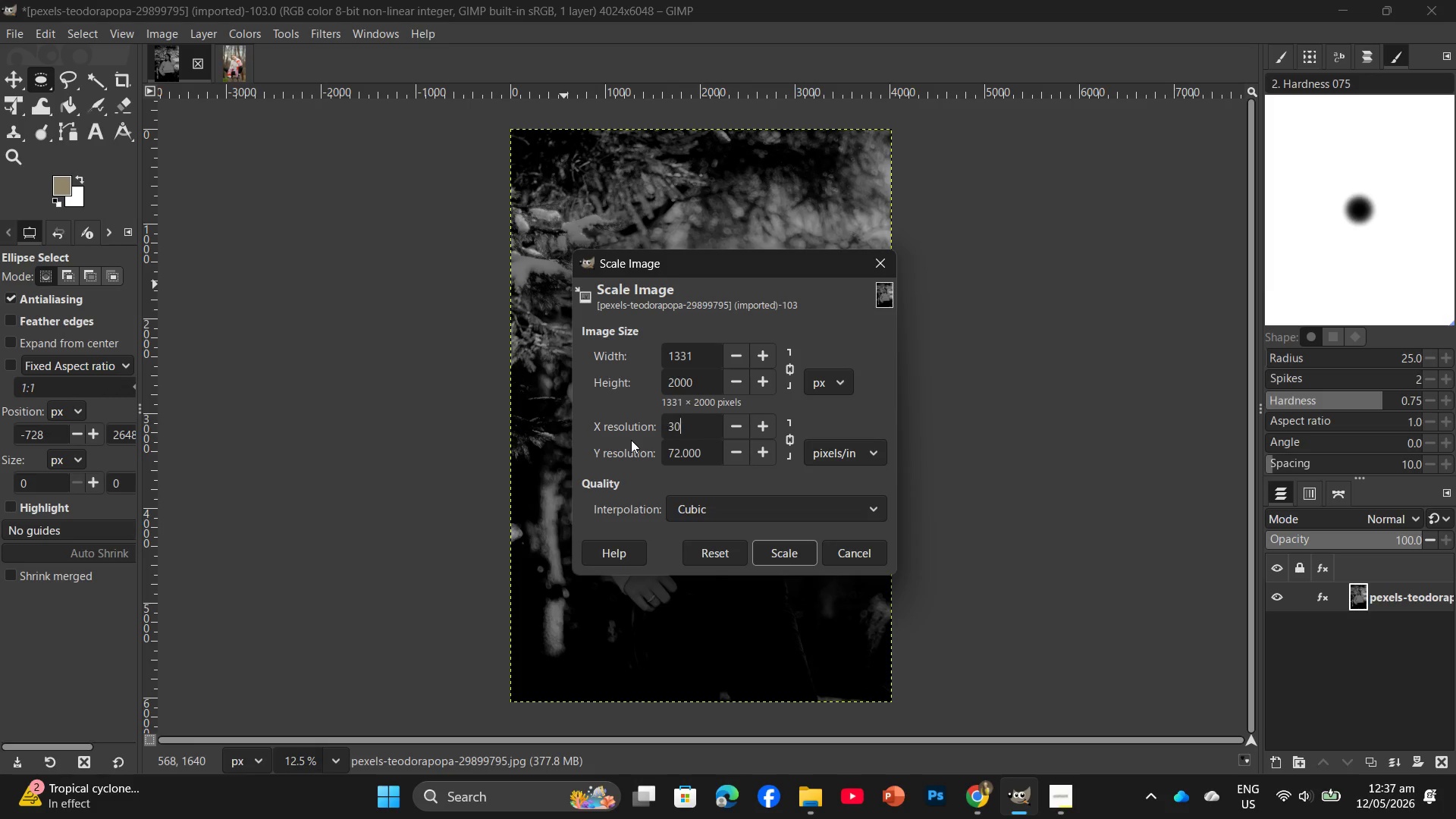 
key(Numpad0)
 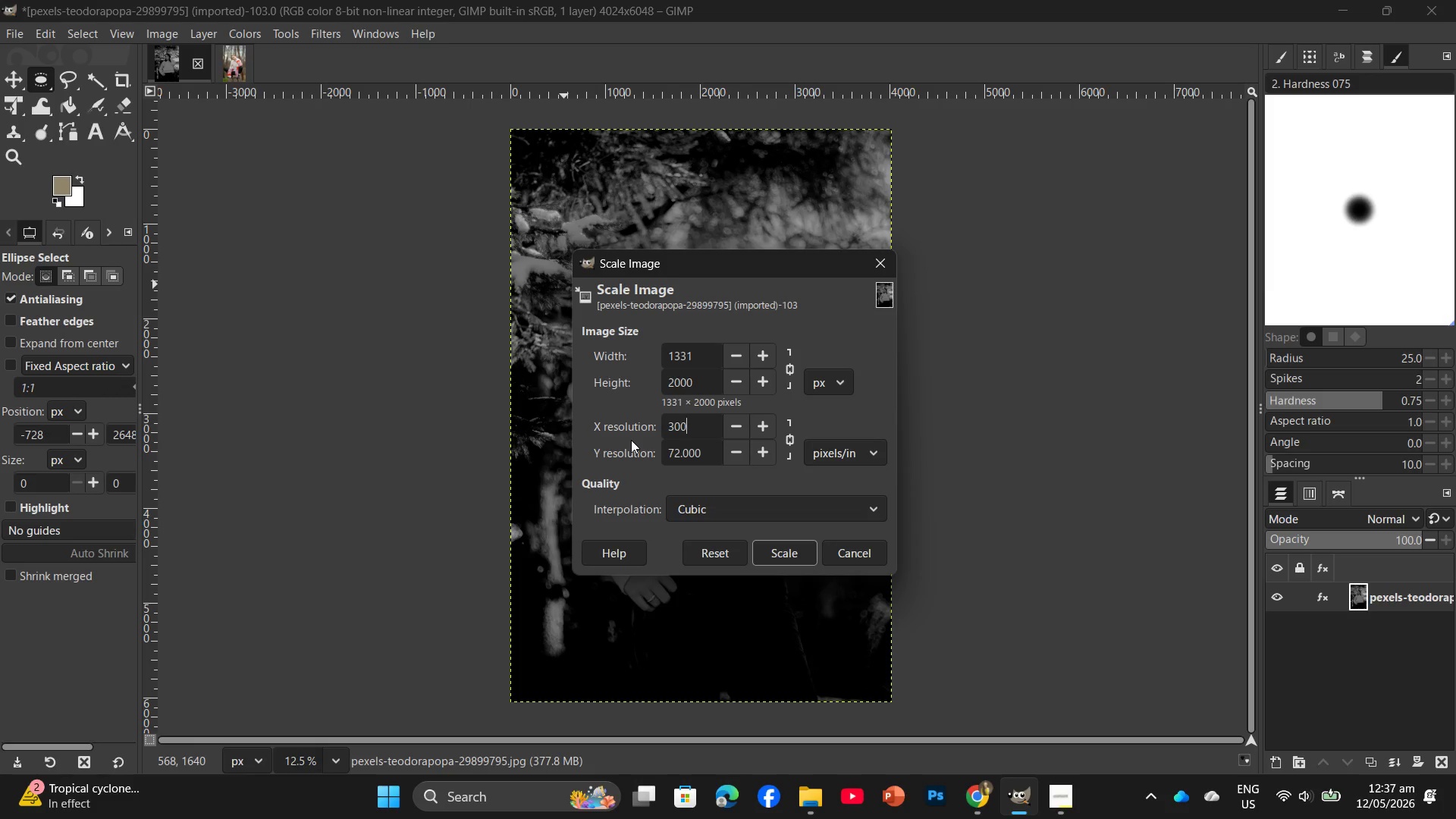 
key(Numpad0)
 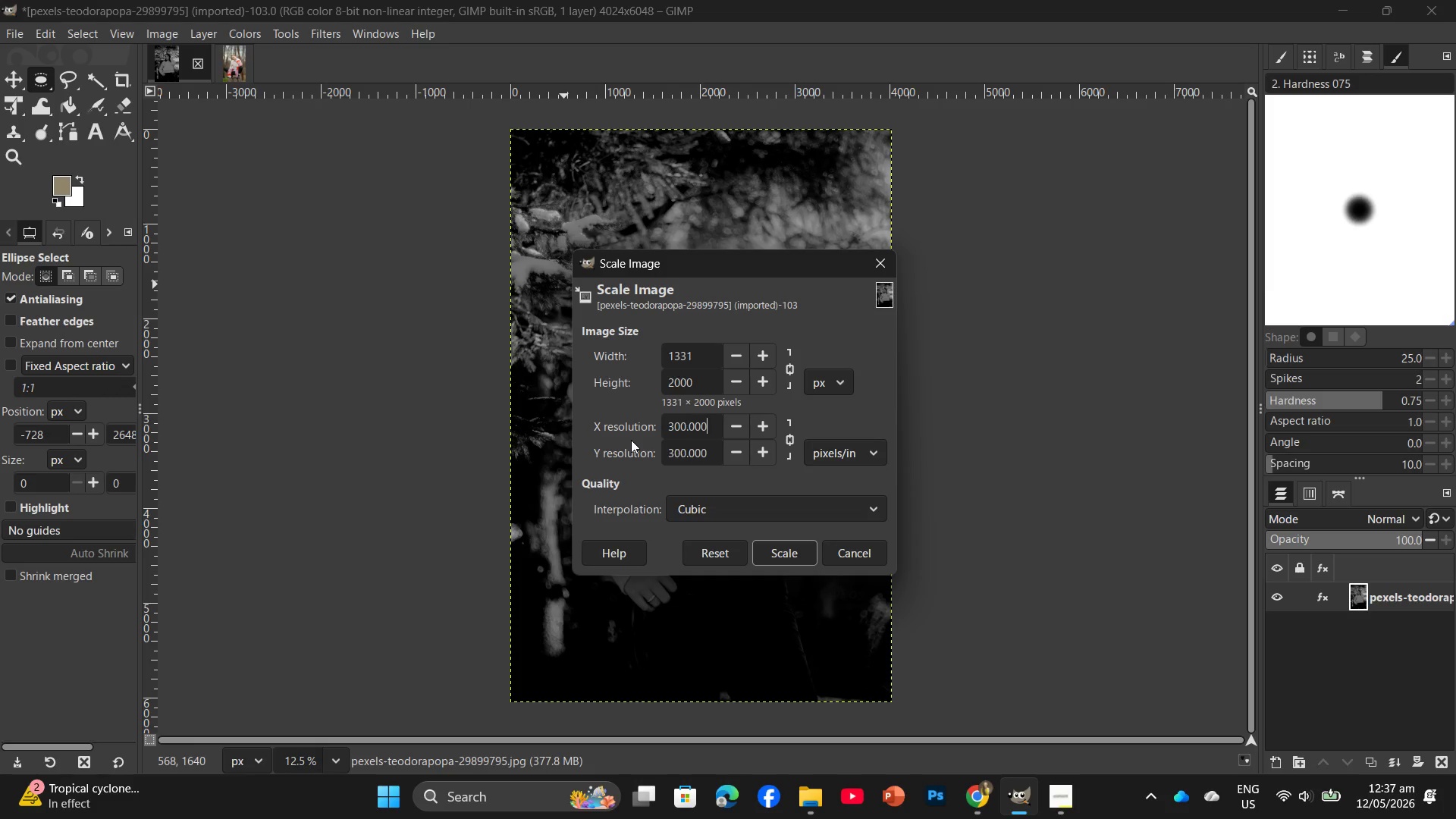 
key(Enter)
 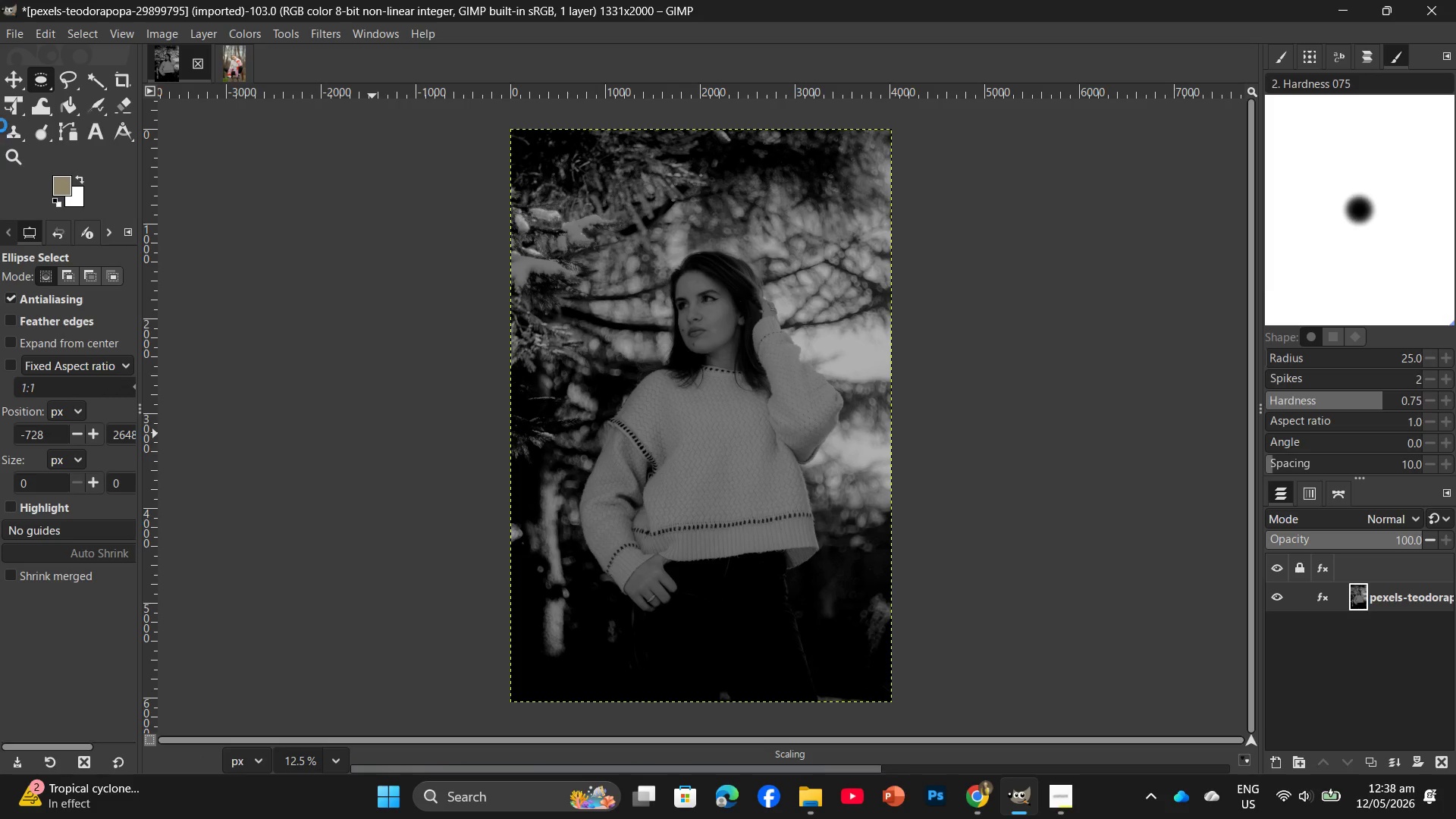 
wait(6.53)
 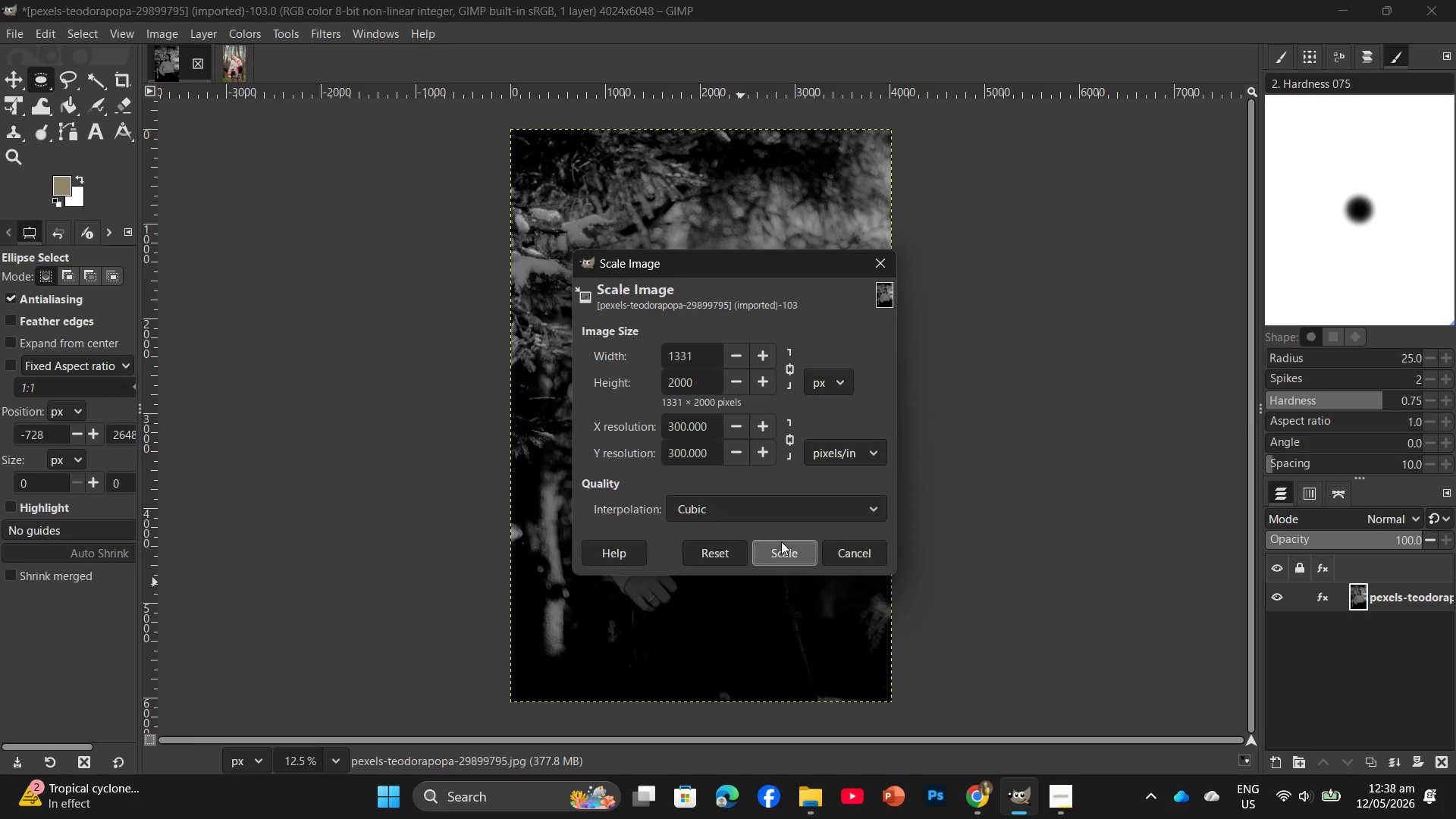 
left_click([24, 36])
 